 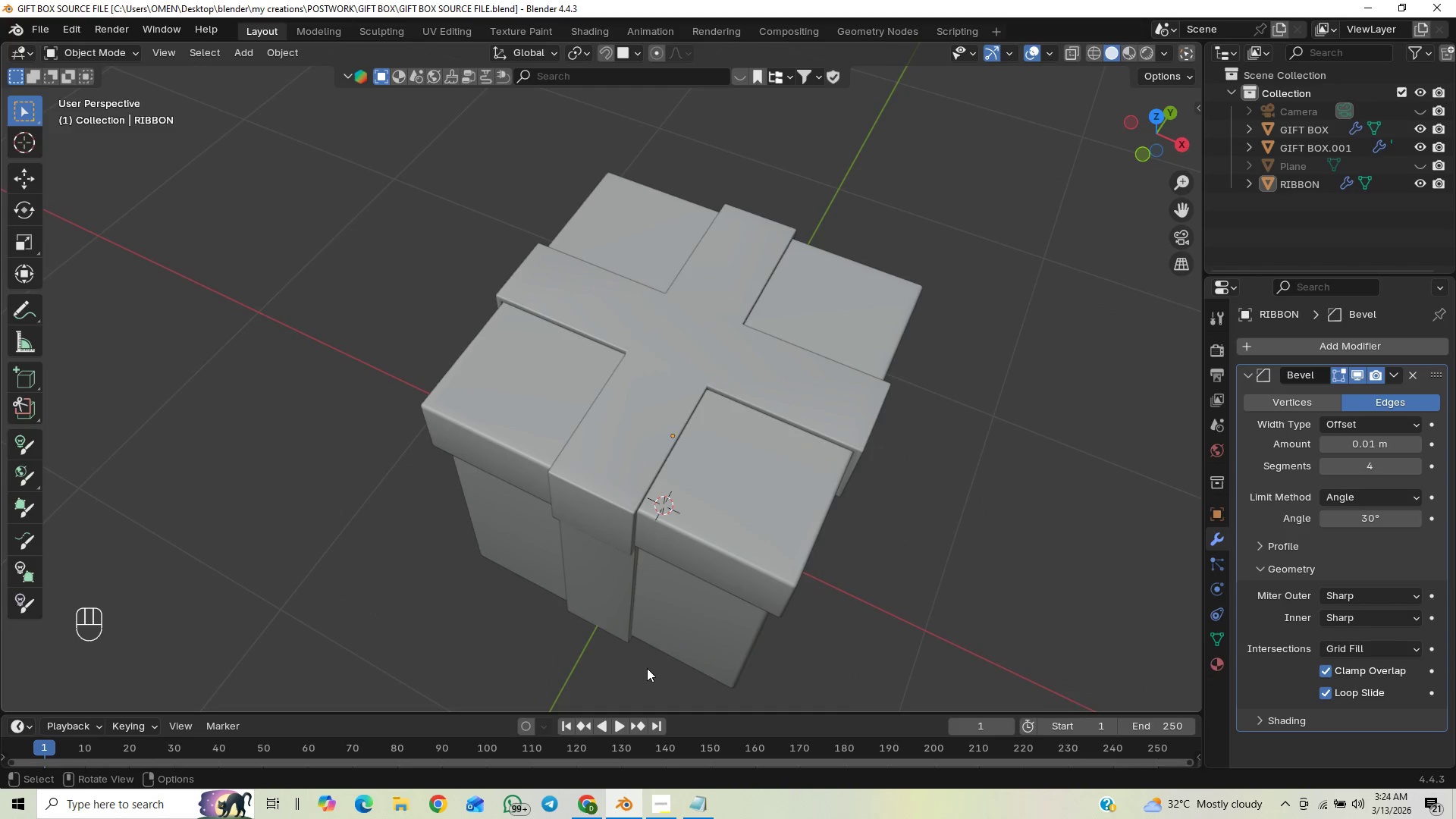 
scroll: coordinate [693, 623], scroll_direction: up, amount: 1.0
 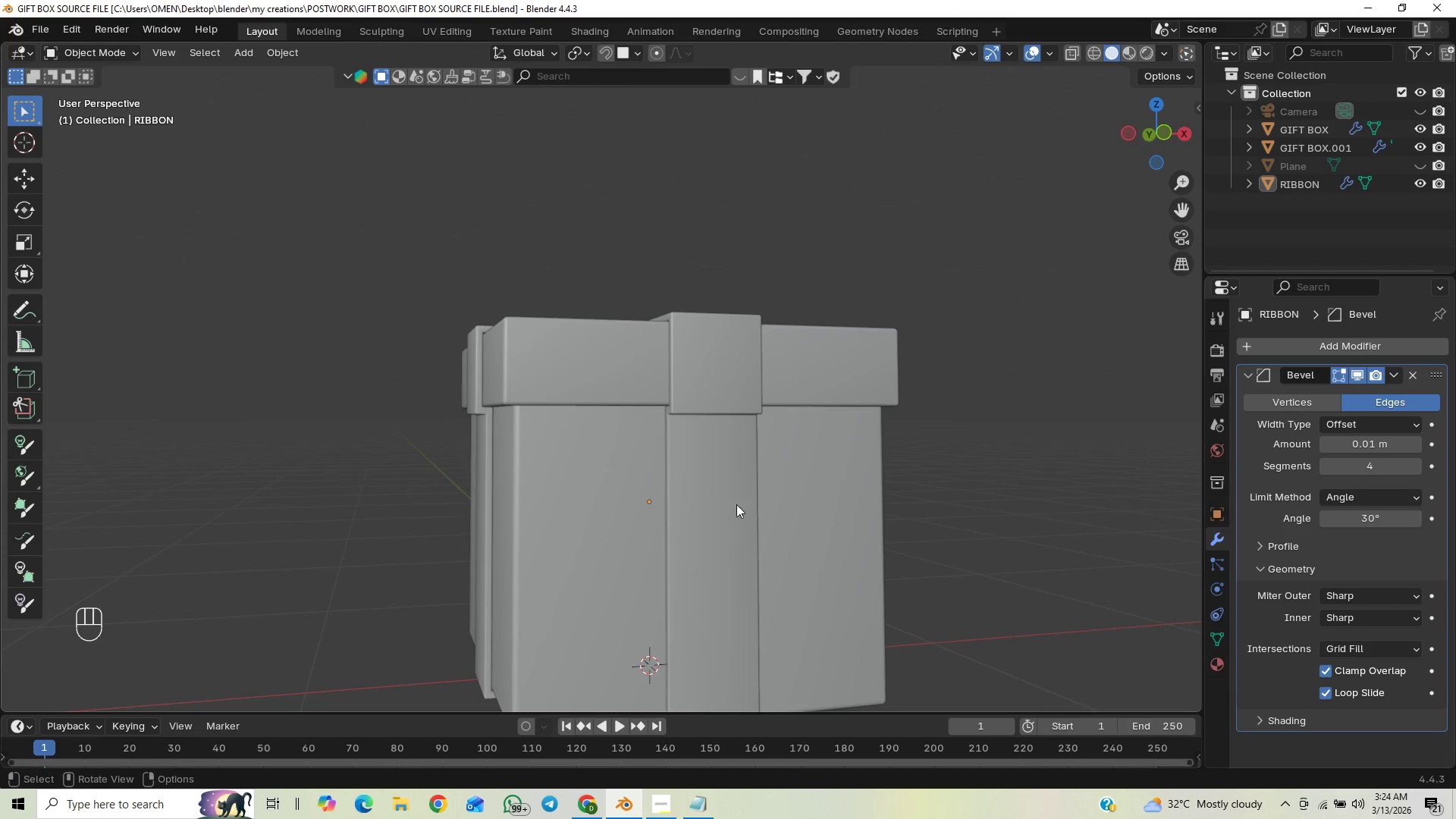 
scroll: coordinate [715, 495], scroll_direction: down, amount: 1.0
 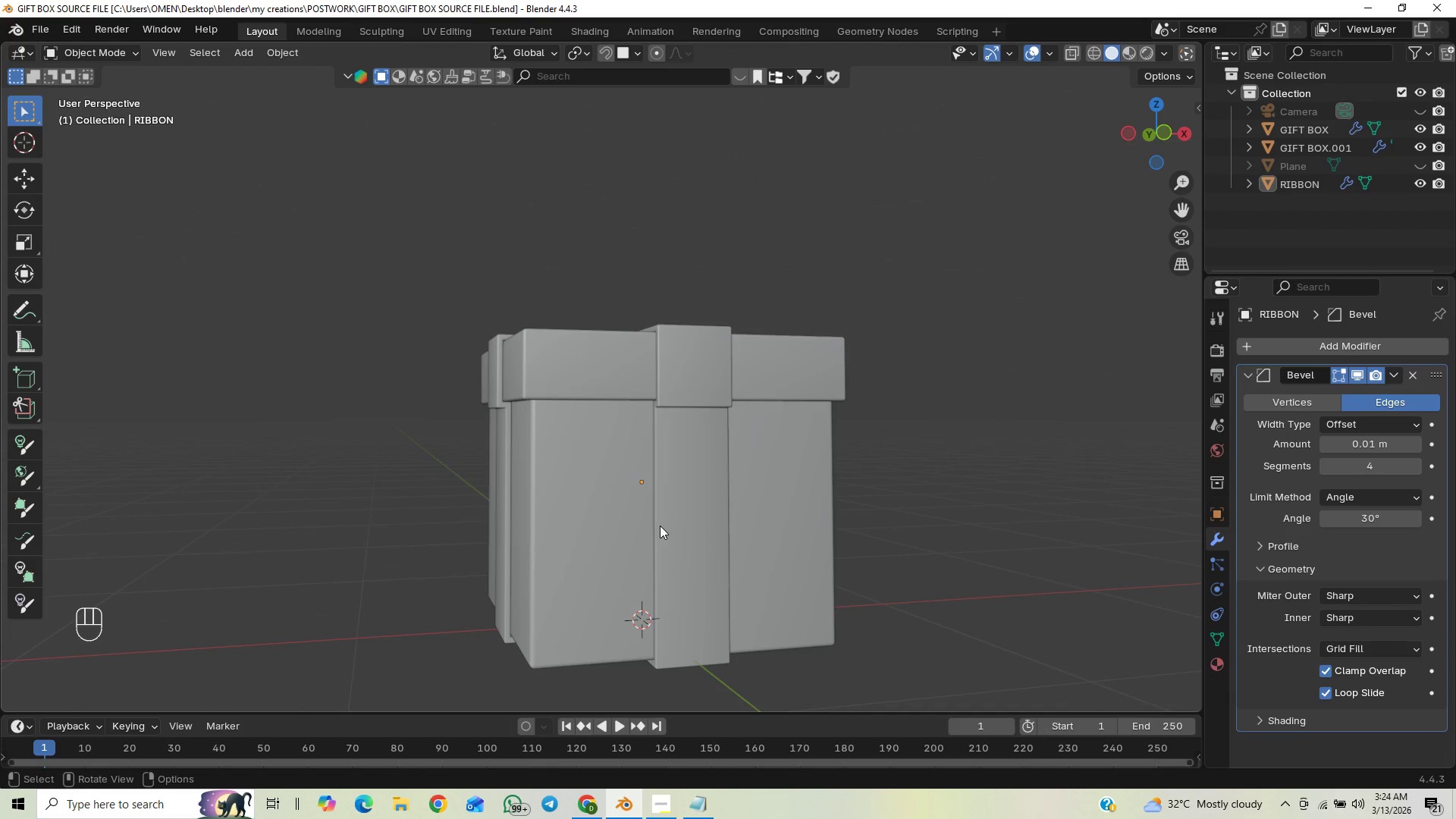 
hold_key(key=ShiftLeft, duration=0.39)
scroll: coordinate [585, 467], scroll_direction: up, amount: 1.0
 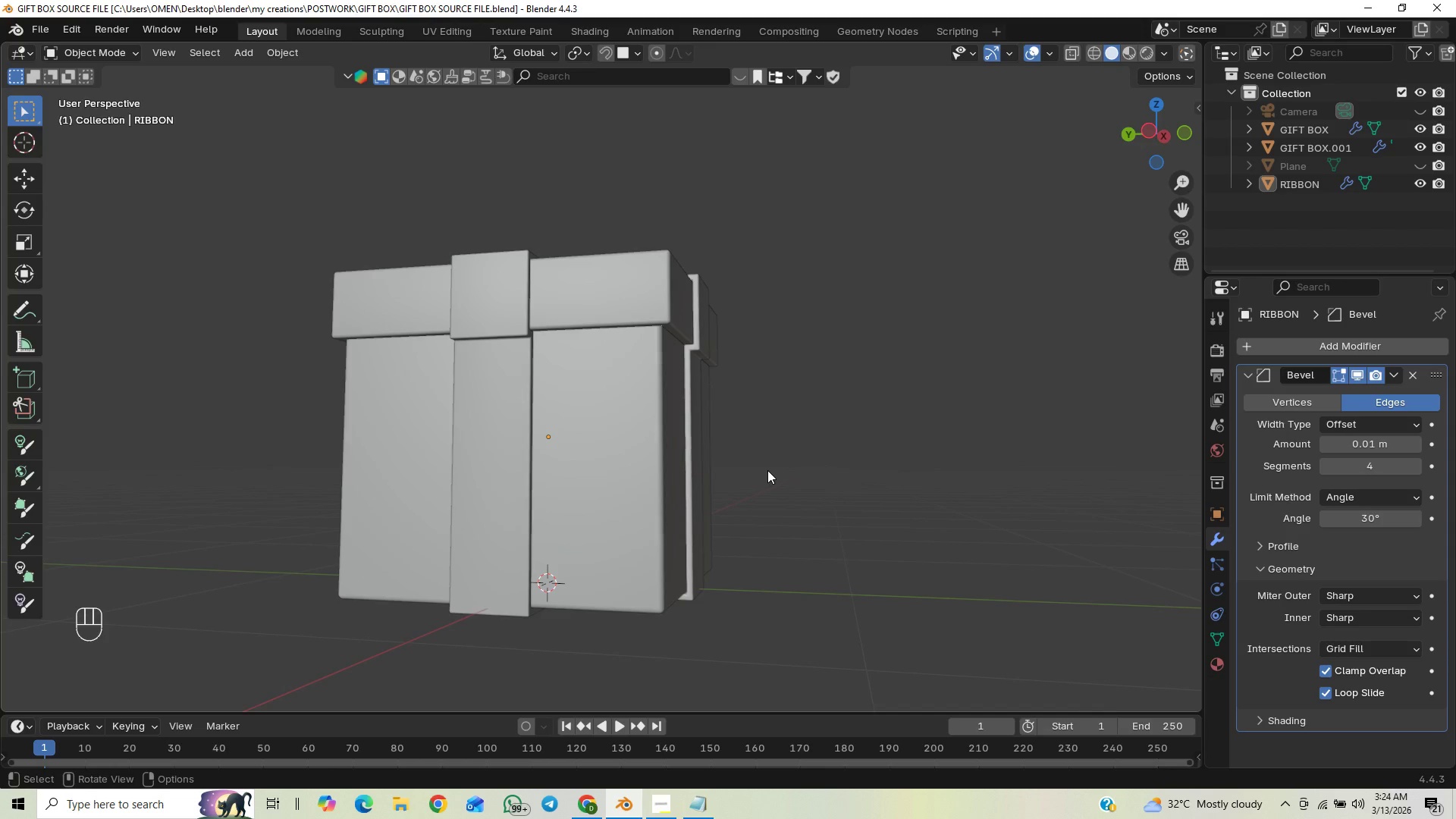 
key(End)
 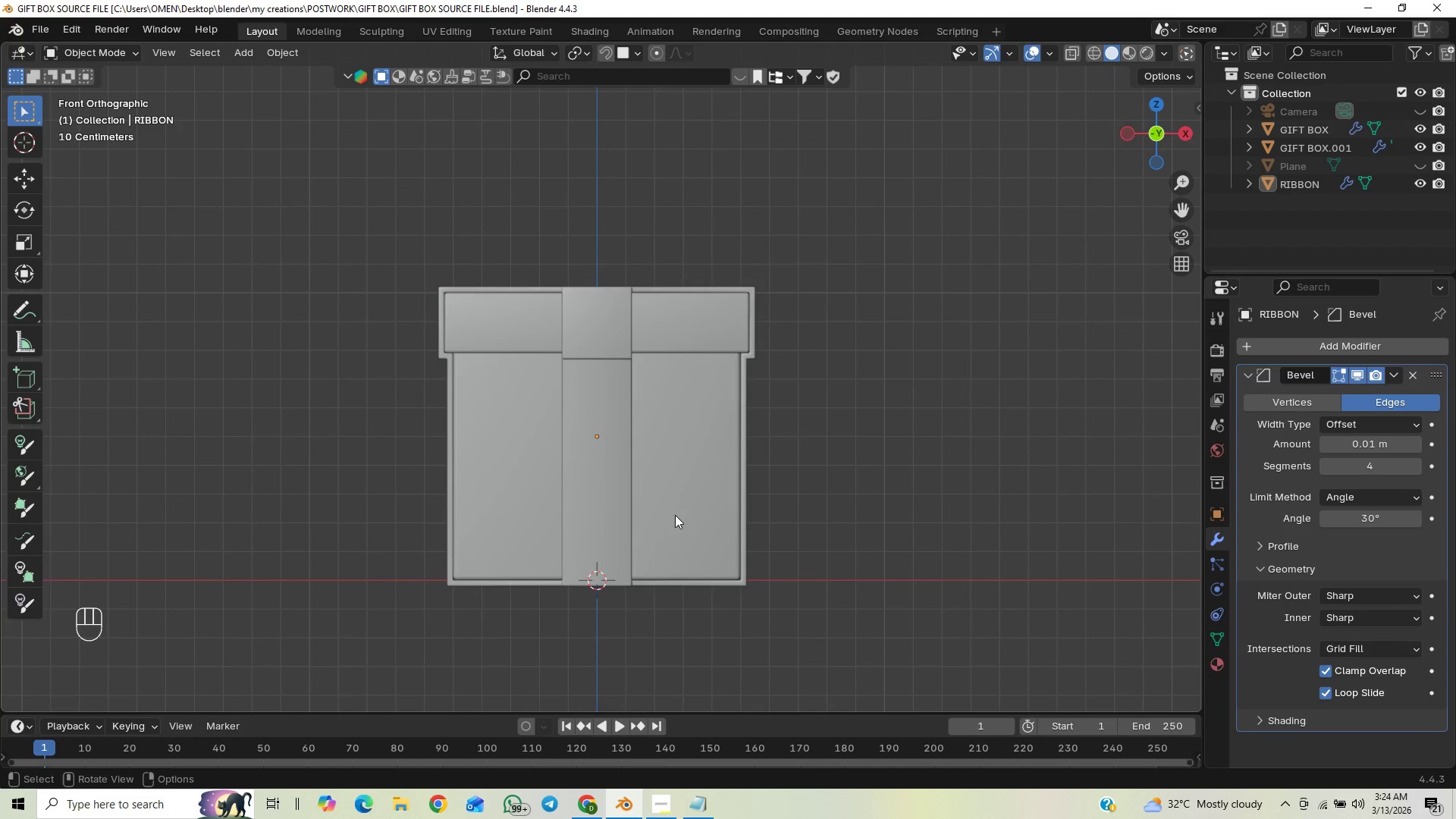 
wait(6.12)
 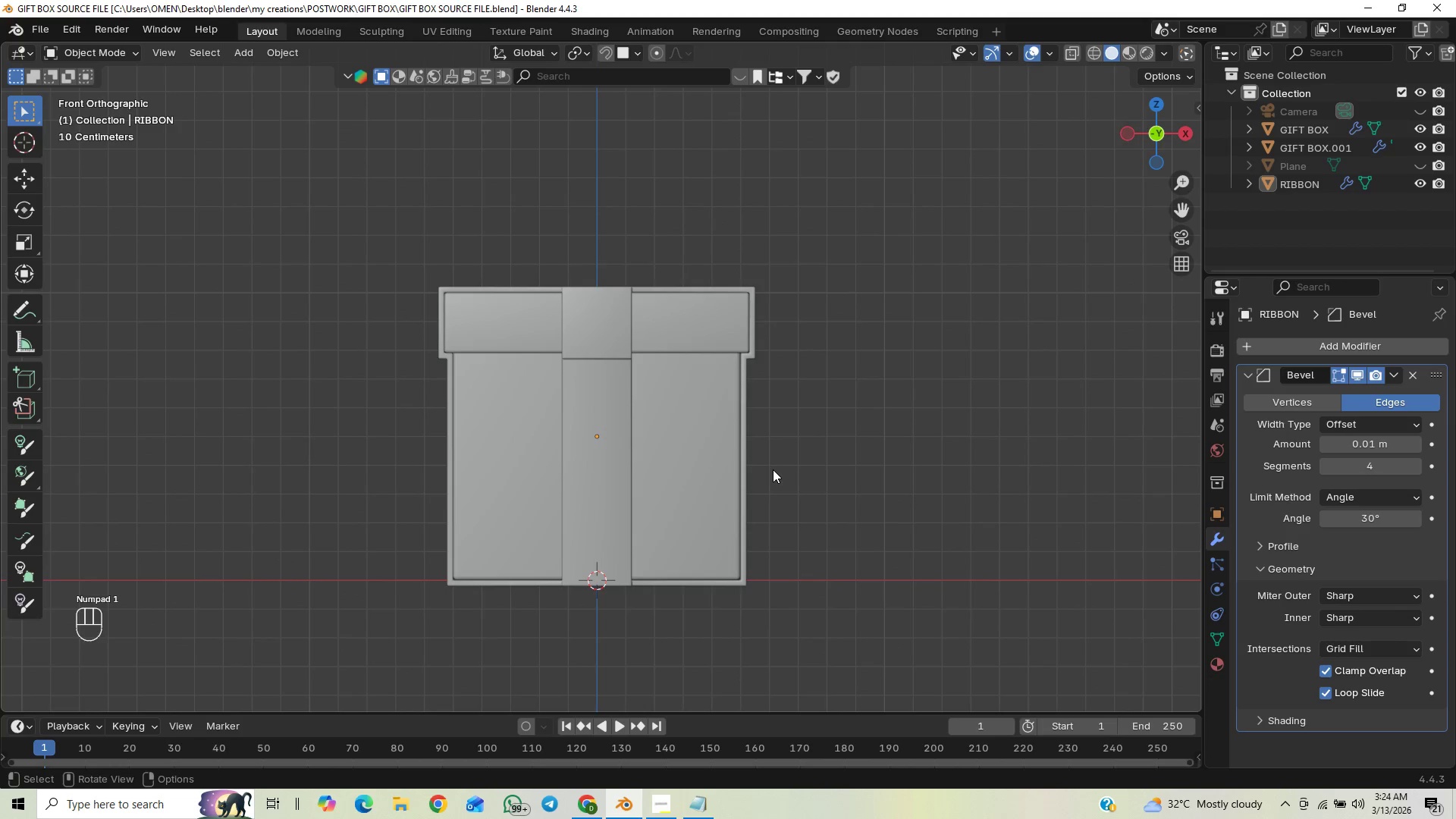 
scroll: coordinate [674, 487], scroll_direction: up, amount: 4.0
 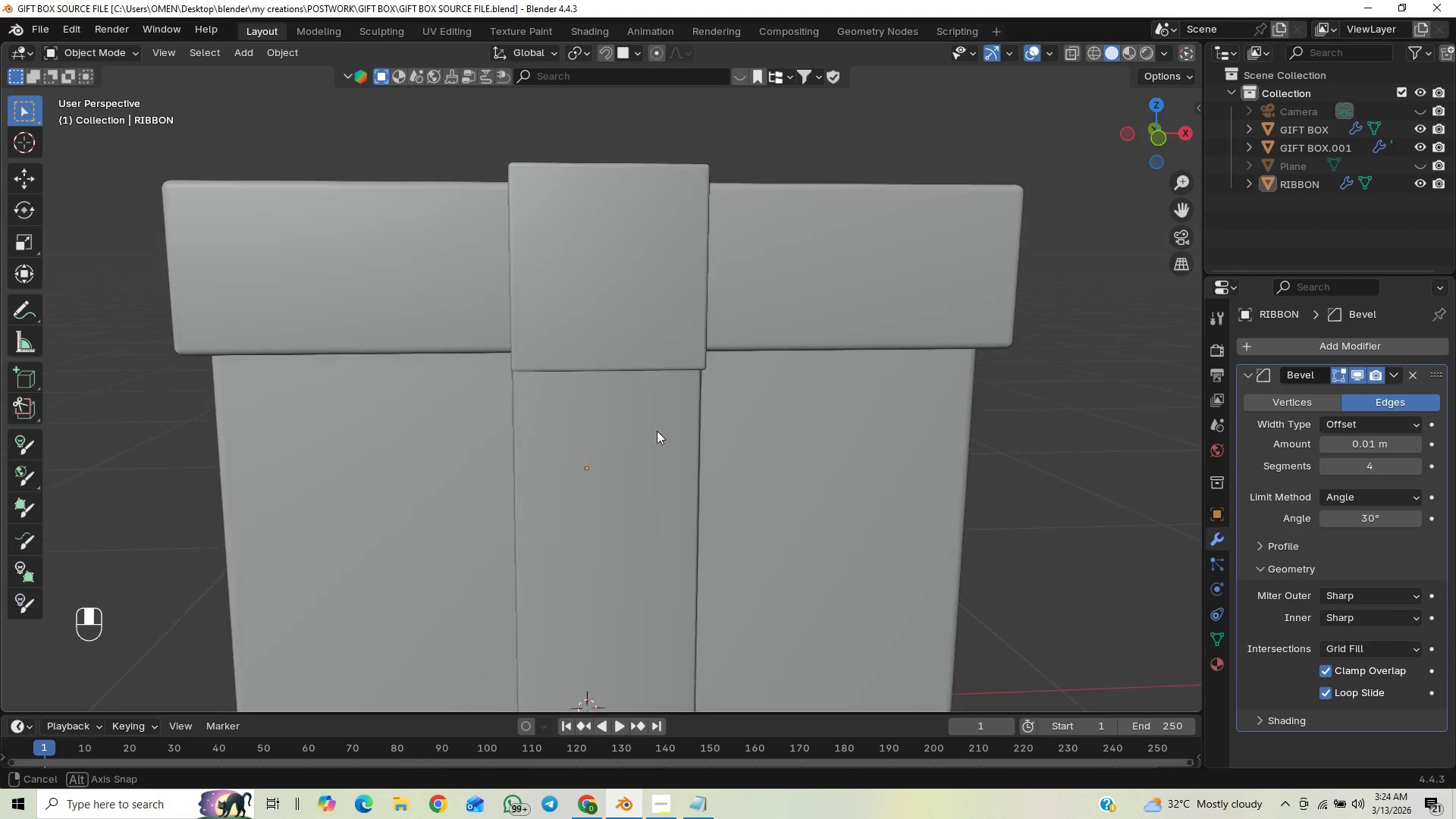 
hold_key(key=ShiftLeft, duration=0.38)
 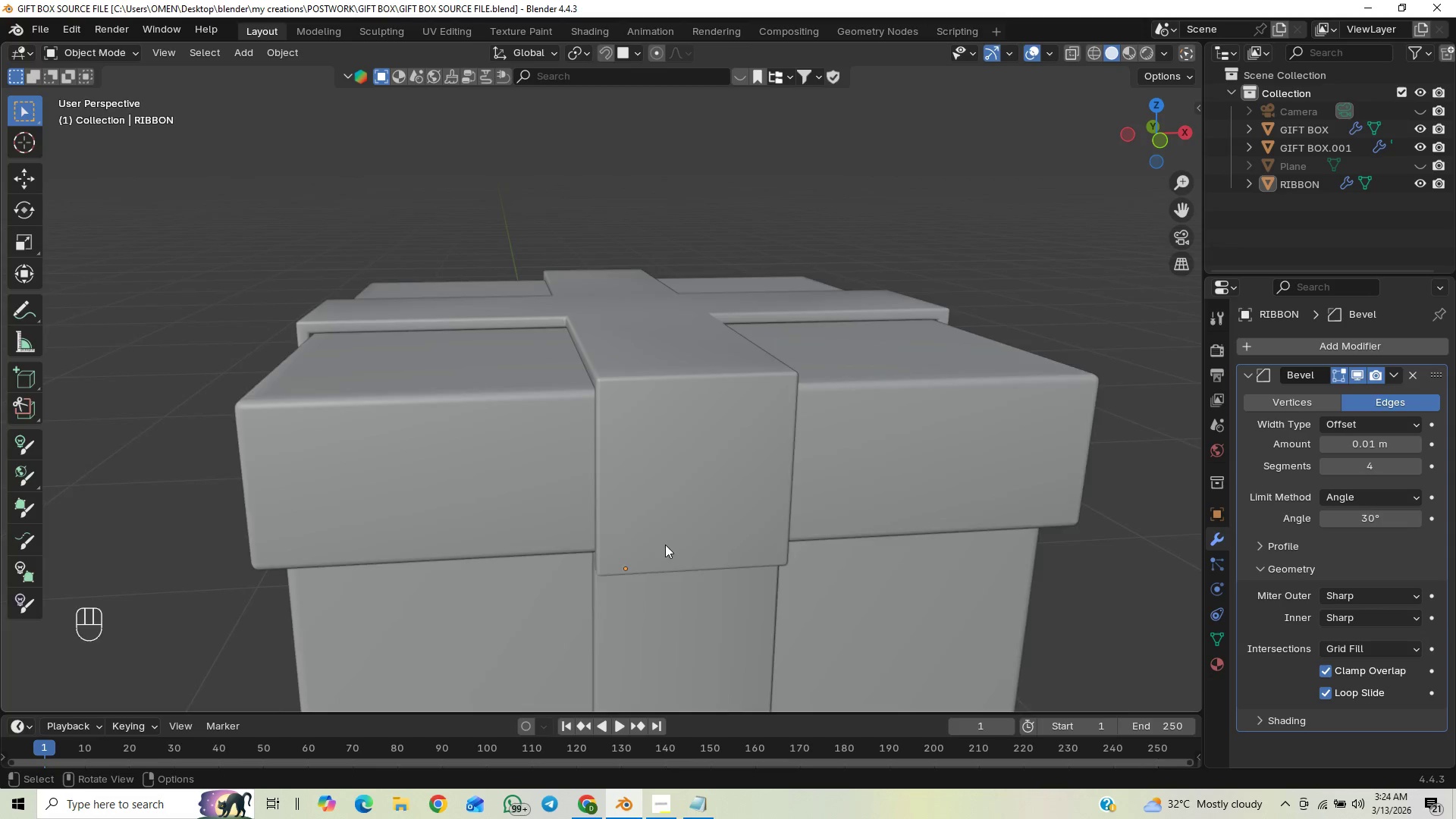 
scroll: coordinate [638, 500], scroll_direction: up, amount: 5.0
 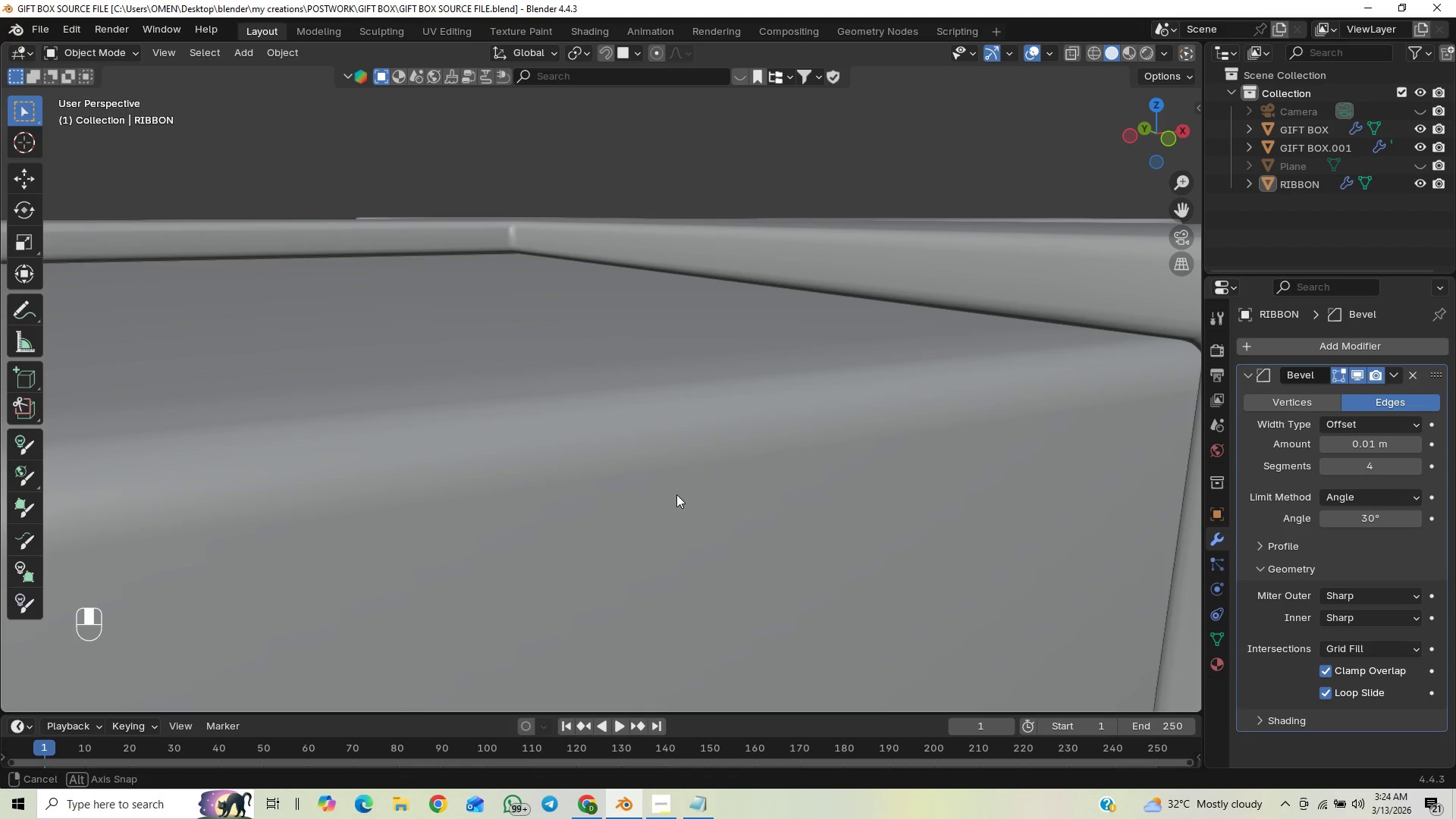 
scroll: coordinate [679, 500], scroll_direction: down, amount: 3.0
 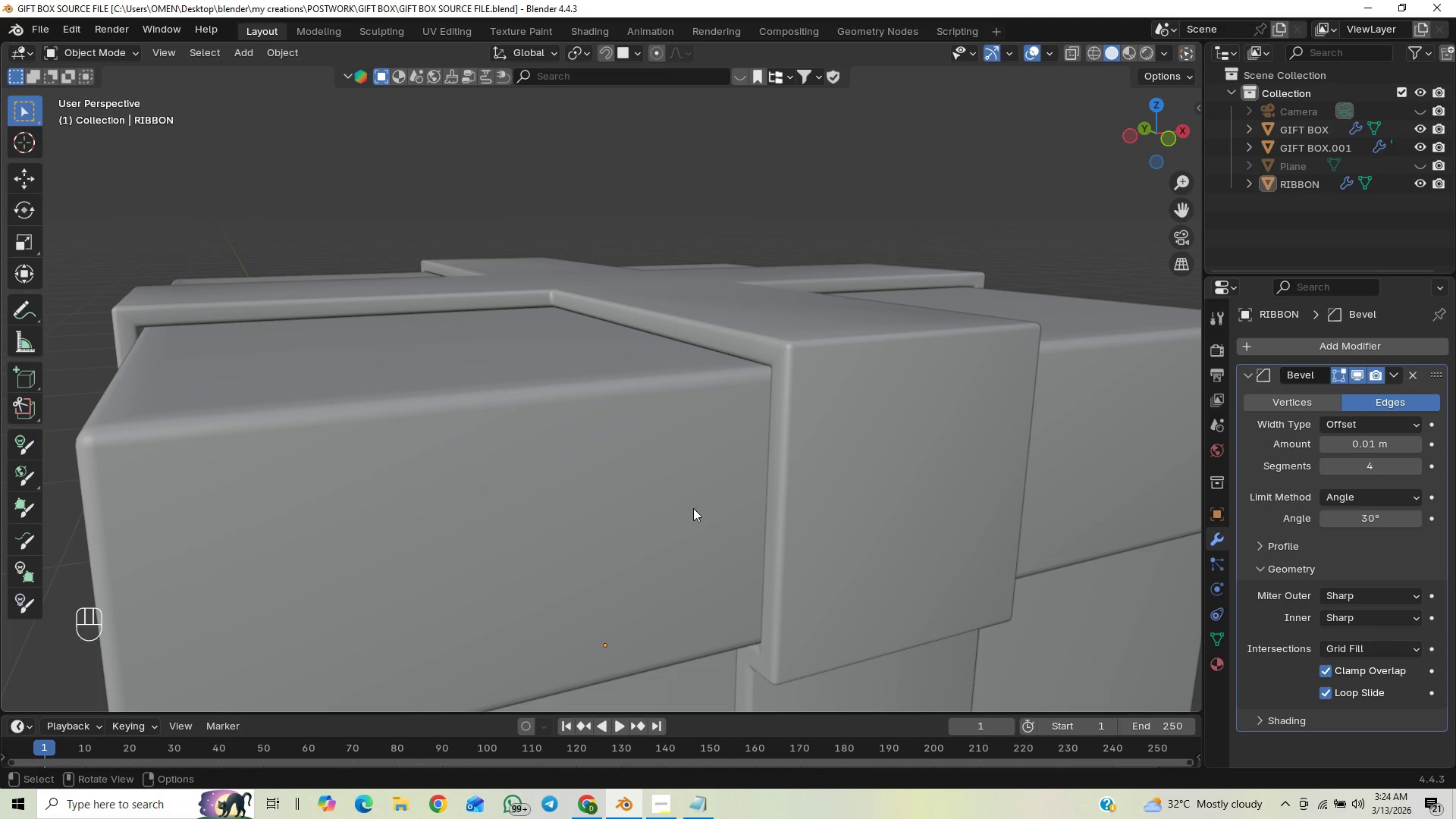 
key(End)
 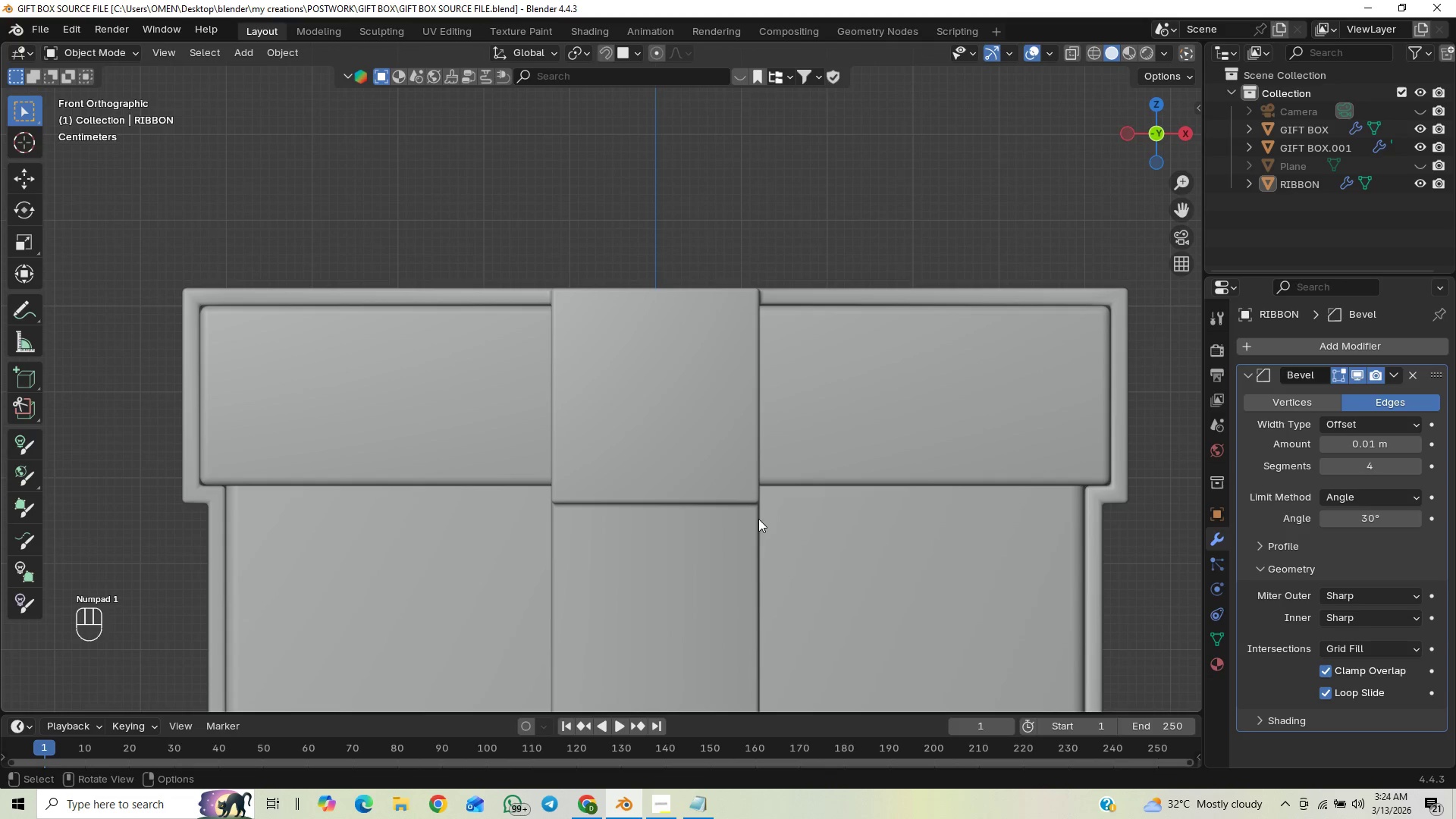 
scroll: coordinate [779, 500], scroll_direction: down, amount: 2.0
 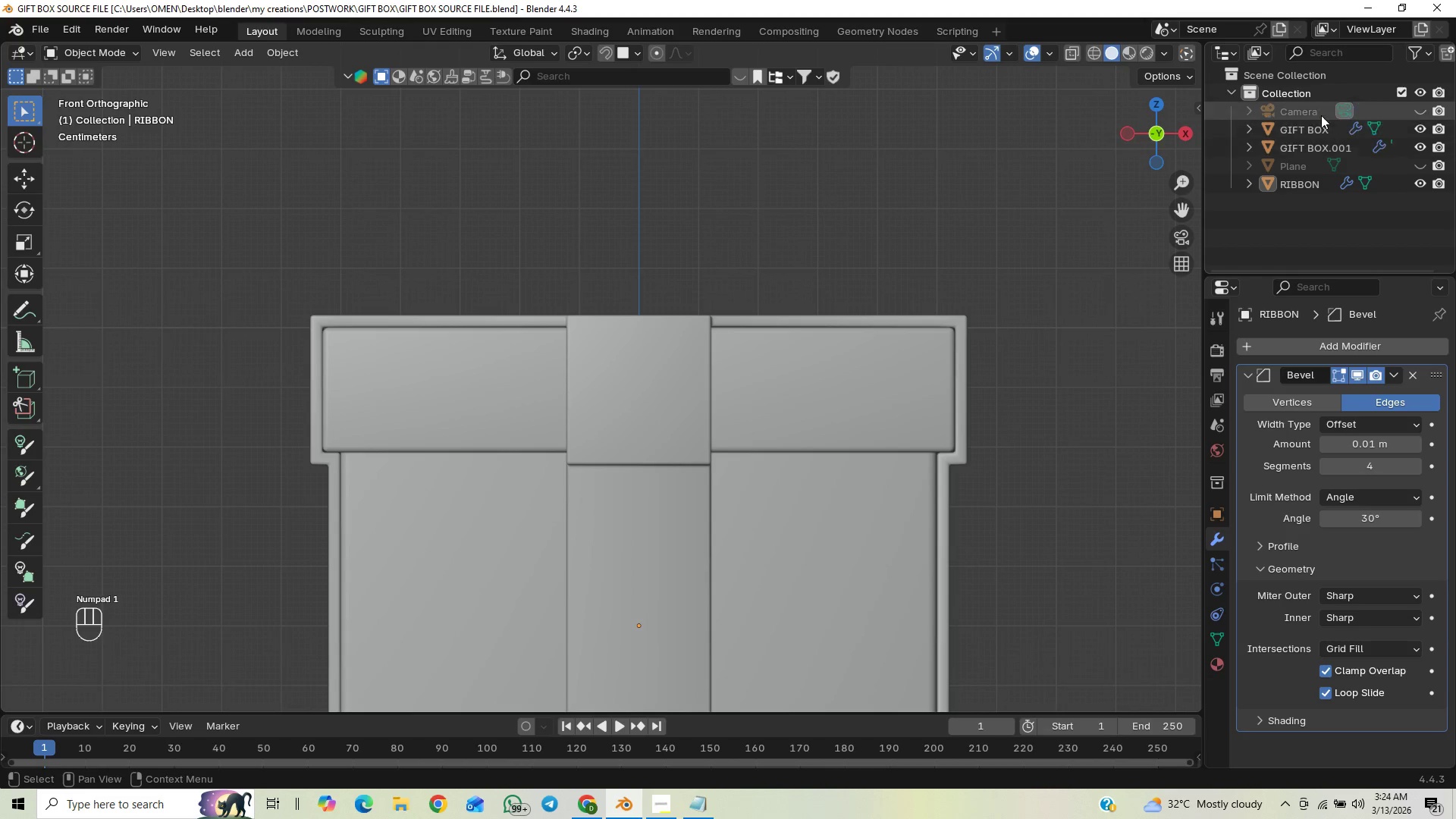 
double_click([1326, 145])
 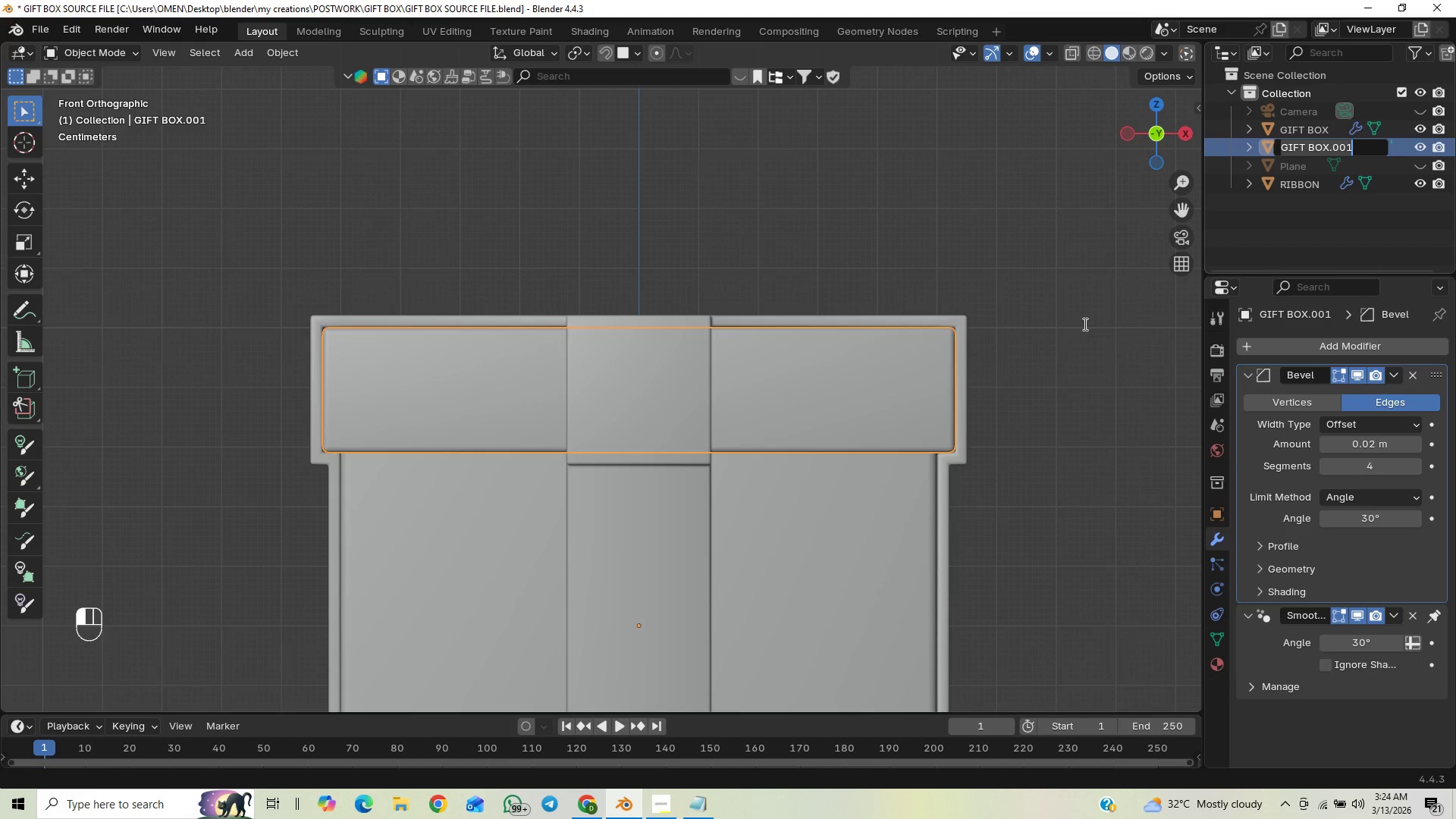 
key(ArrowRight)
 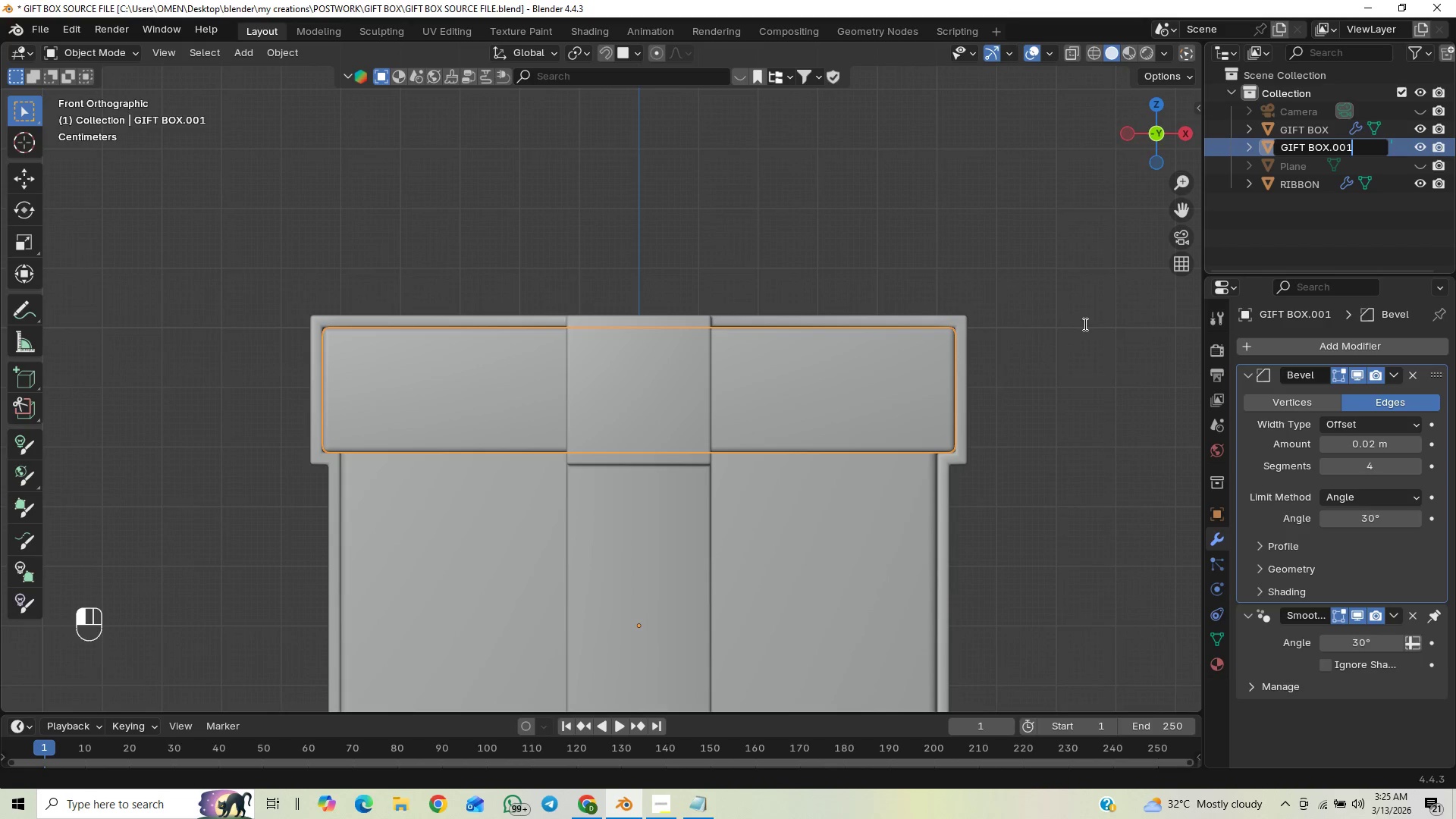 
key(Backspace)
key(Backspace)
key(Backspace)
key(Backspace)
type( LID)
 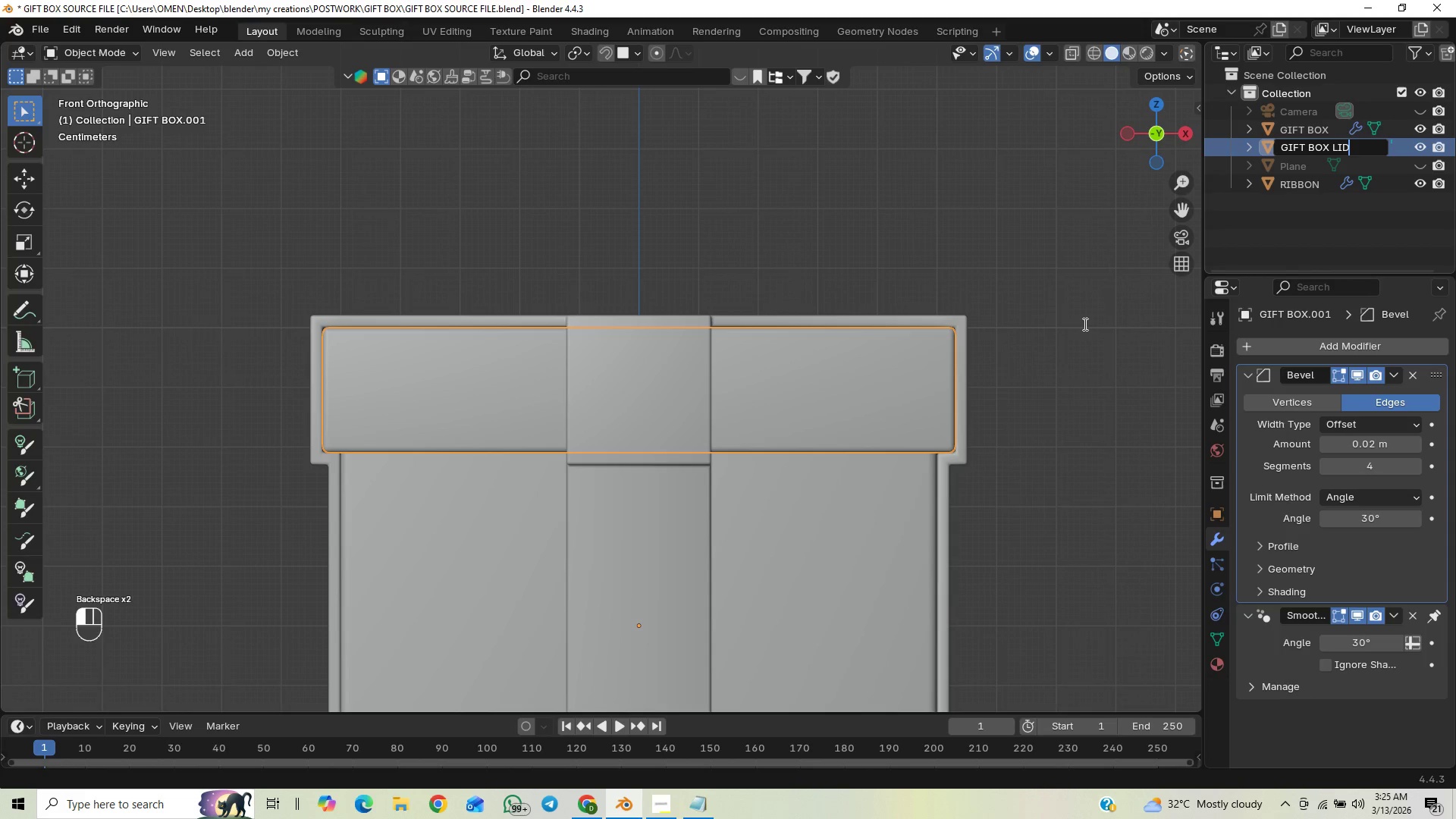 
key(Enter)
 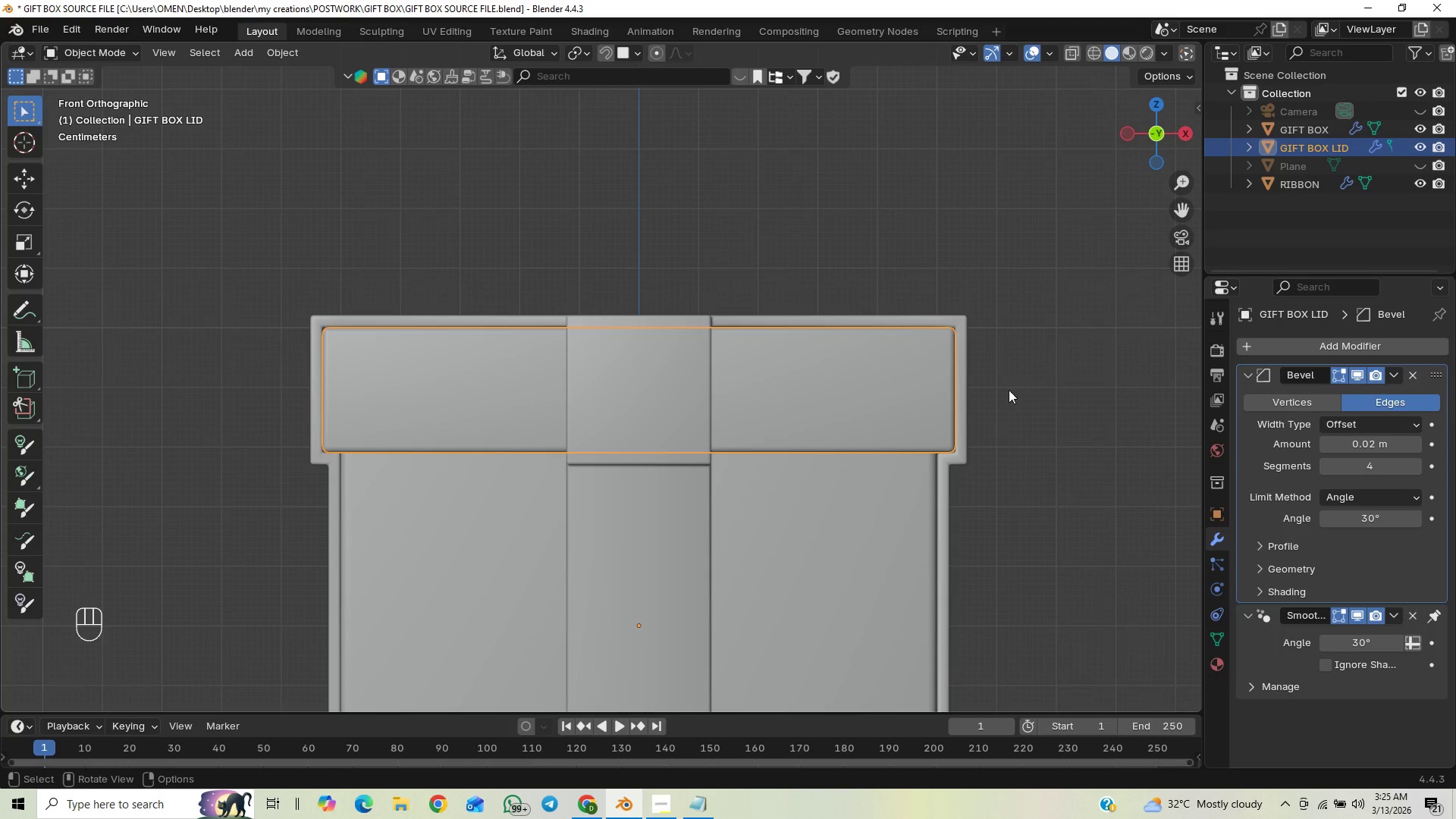 
left_click_drag(start_coordinate=[1039, 488], to_coordinate=[1043, 488])
 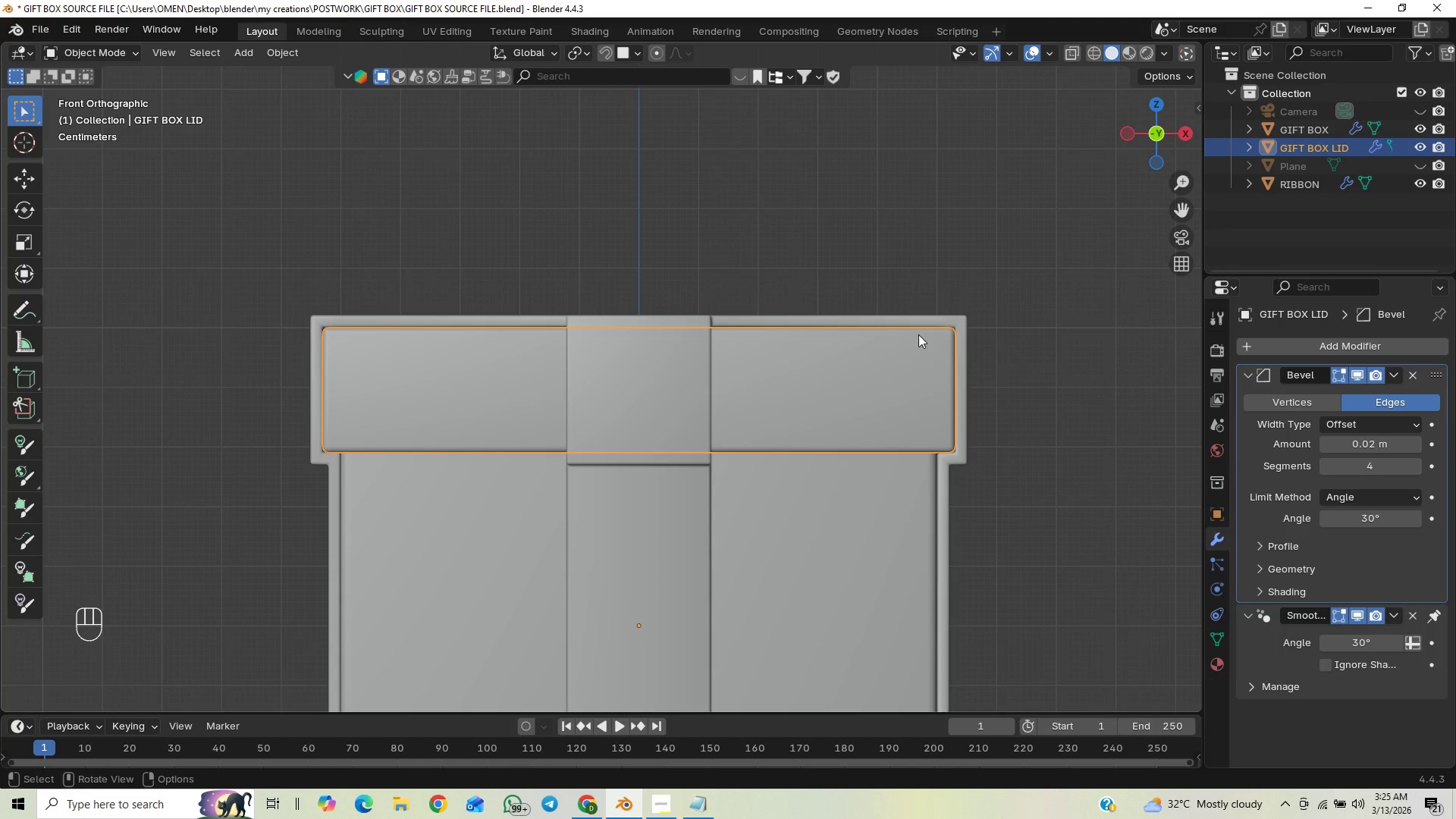 
left_click([925, 321])
 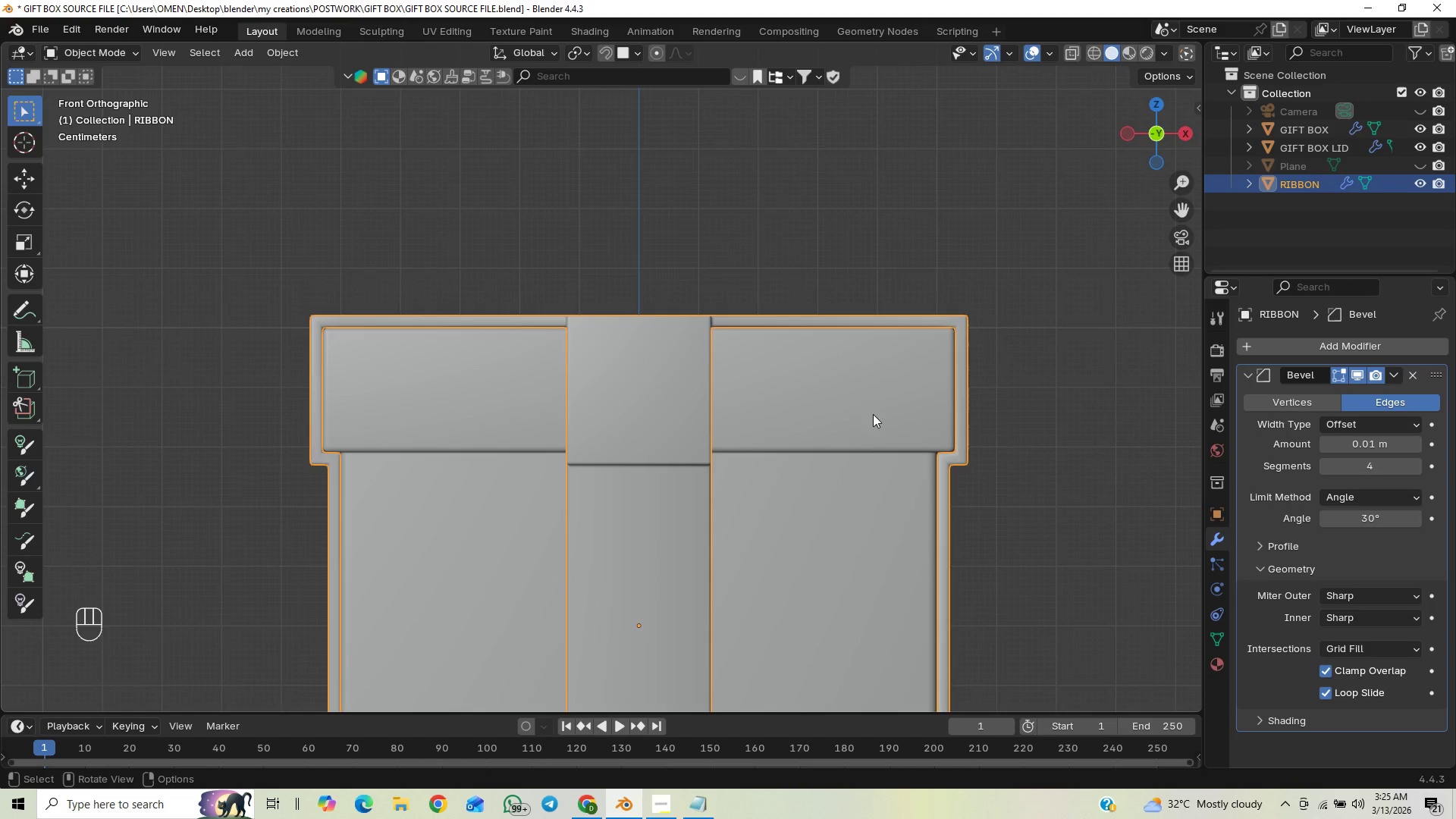 
scroll: coordinate [761, 443], scroll_direction: down, amount: 2.0
 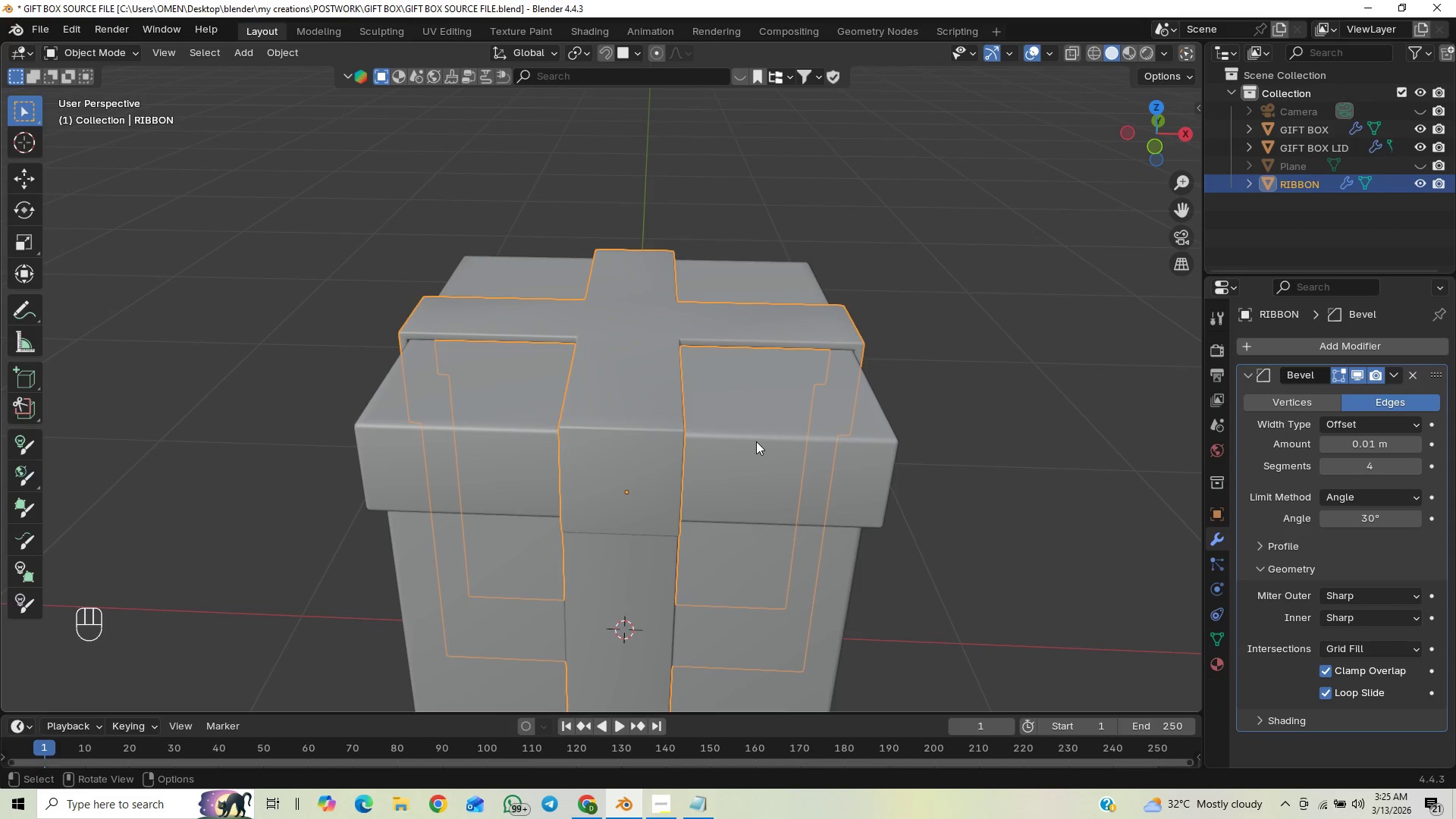 
key(End)
 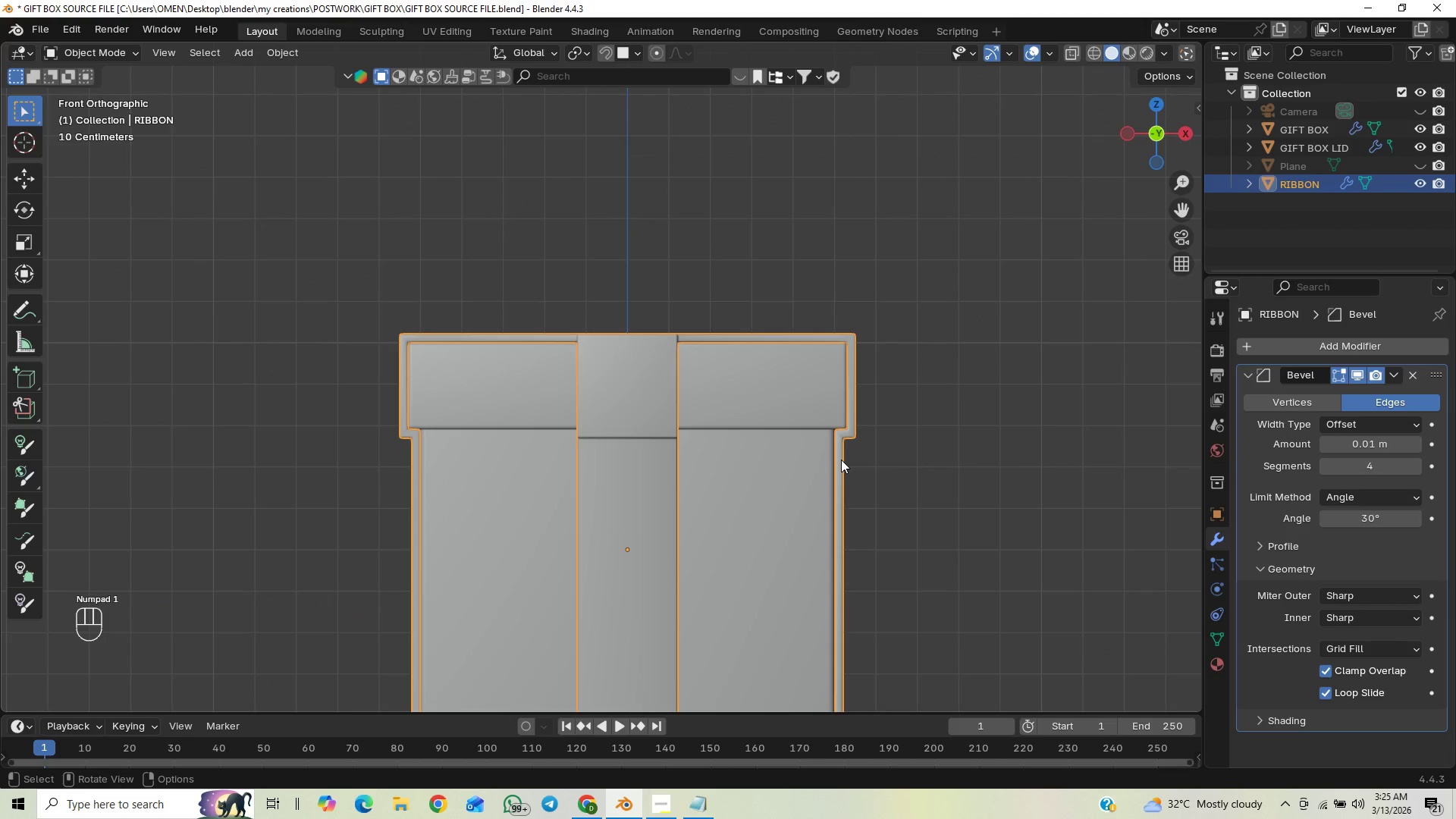 
key(Shift+A)
 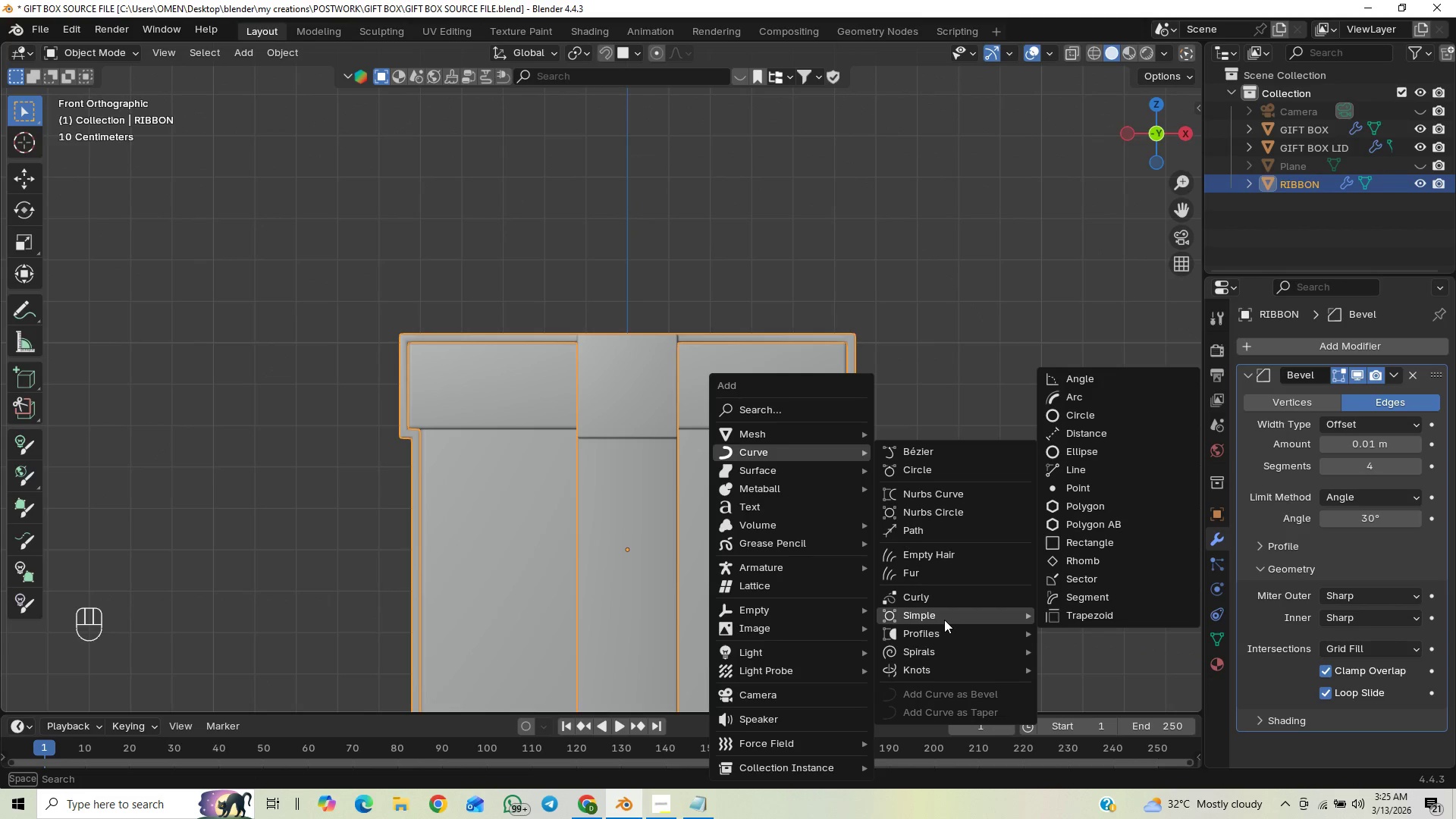 
wait(7.12)
 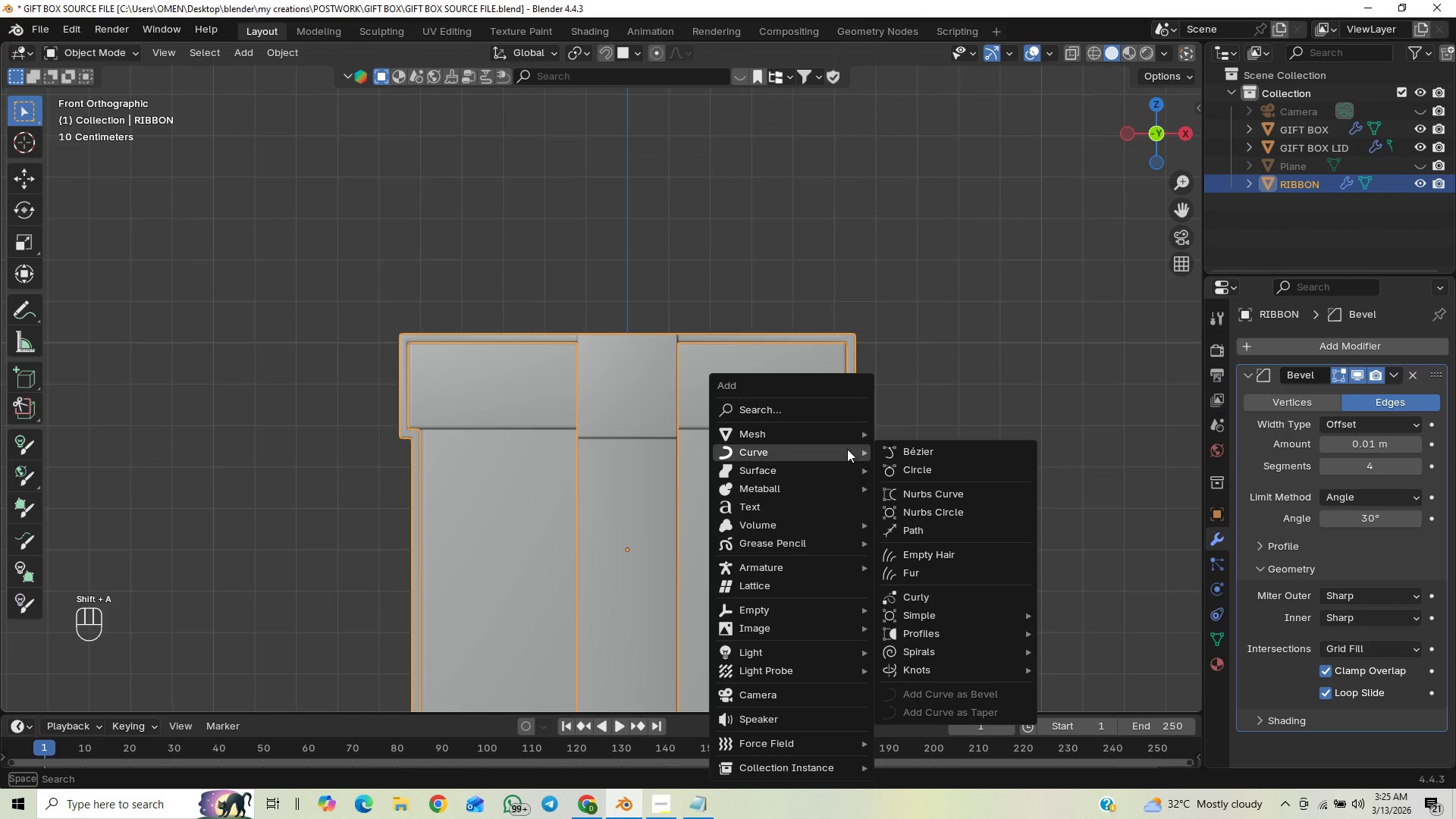 
left_click([1068, 548])
 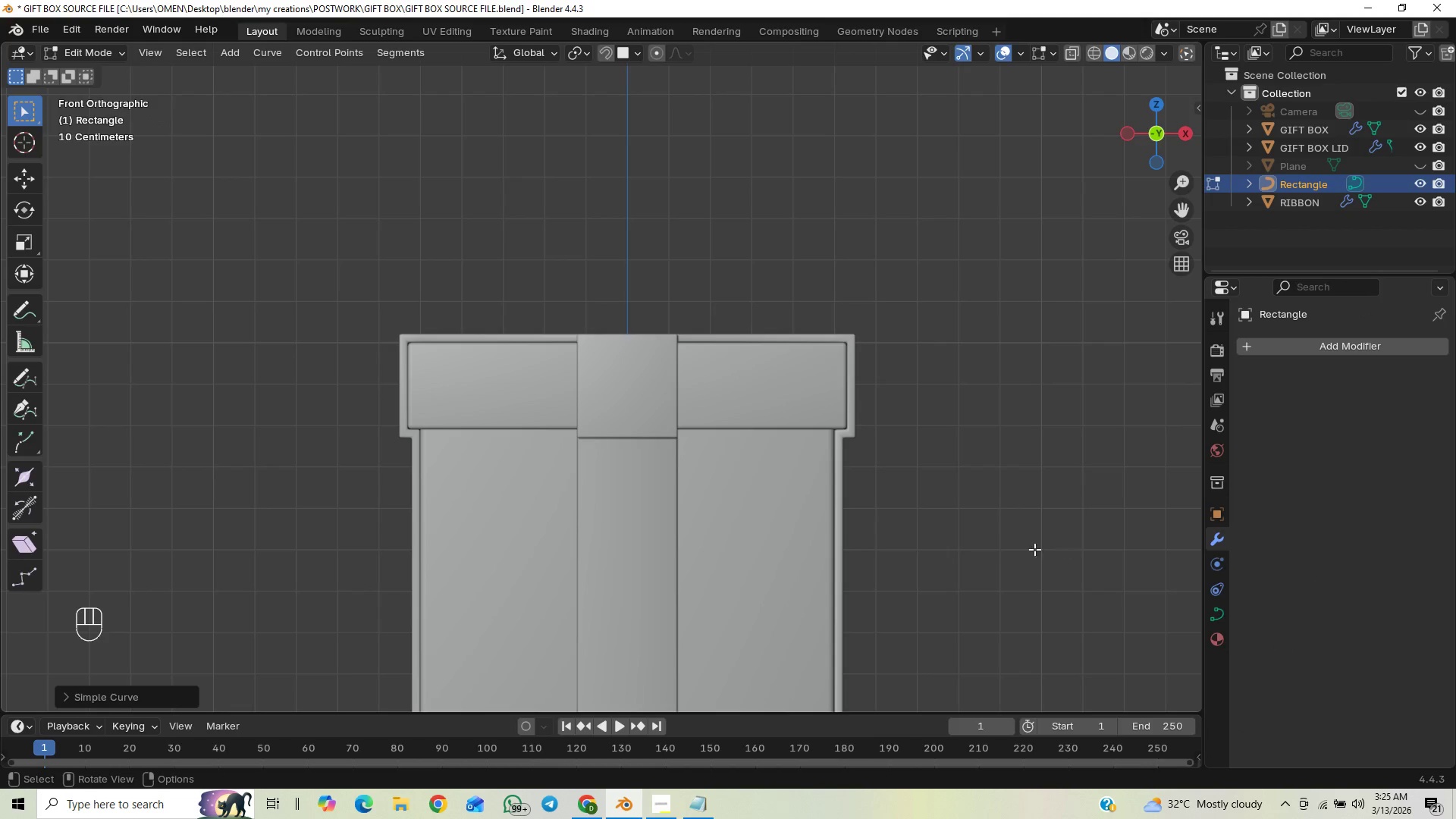 
scroll: coordinate [1028, 511], scroll_direction: down, amount: 5.0
 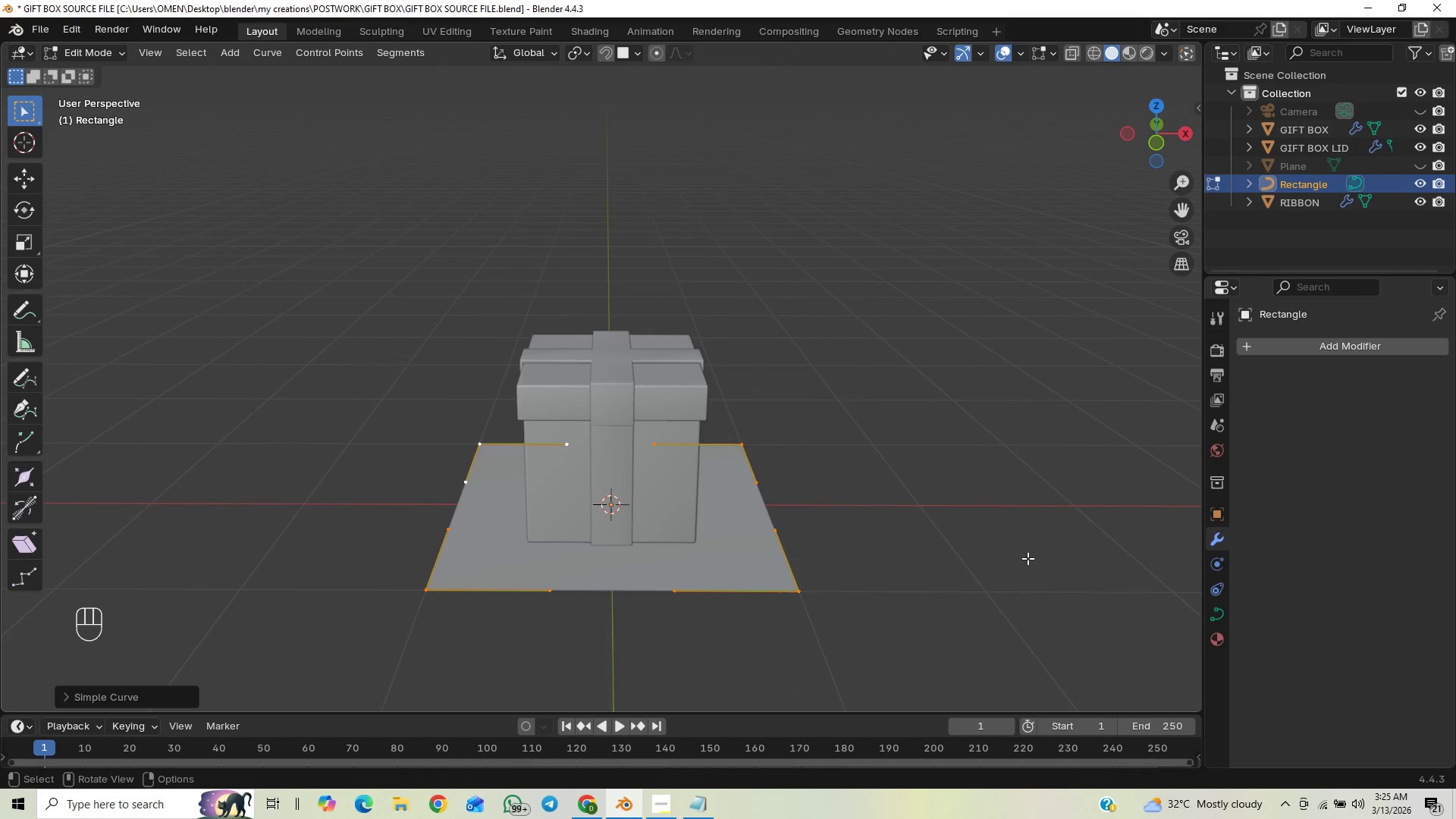 
type(GX)
 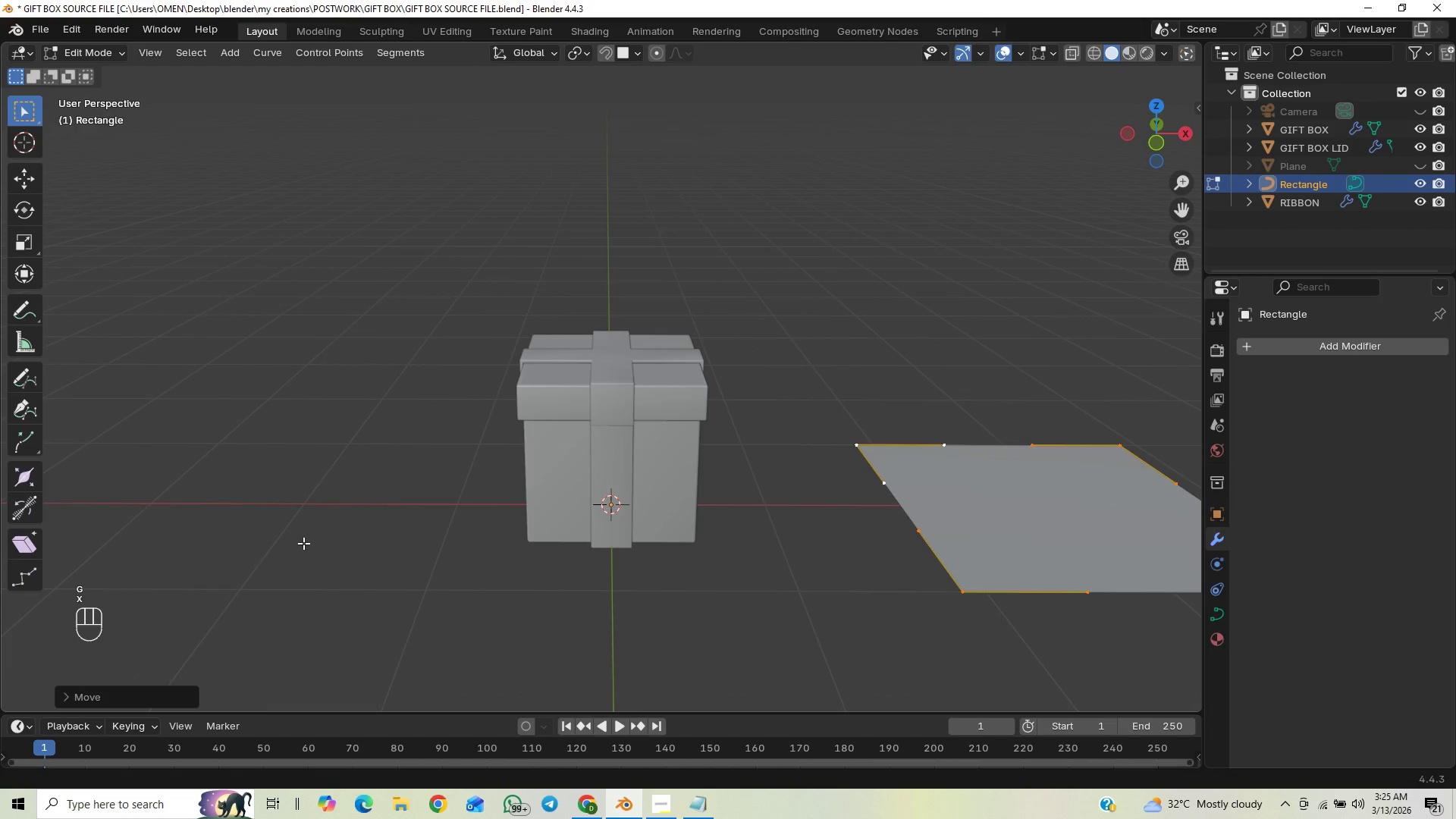 
hold_key(key=ShiftLeft, duration=0.55)
 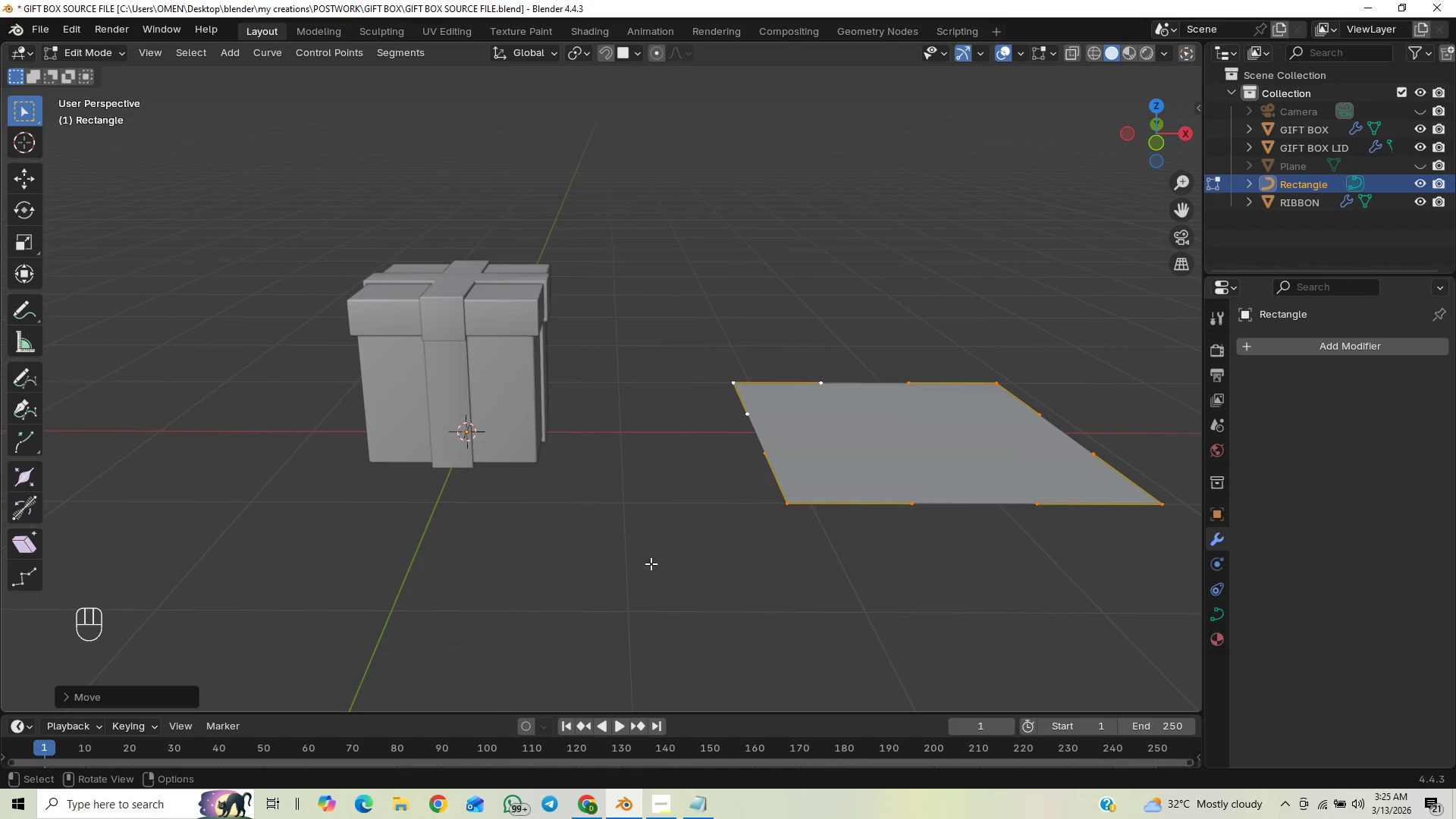 
key(S)
 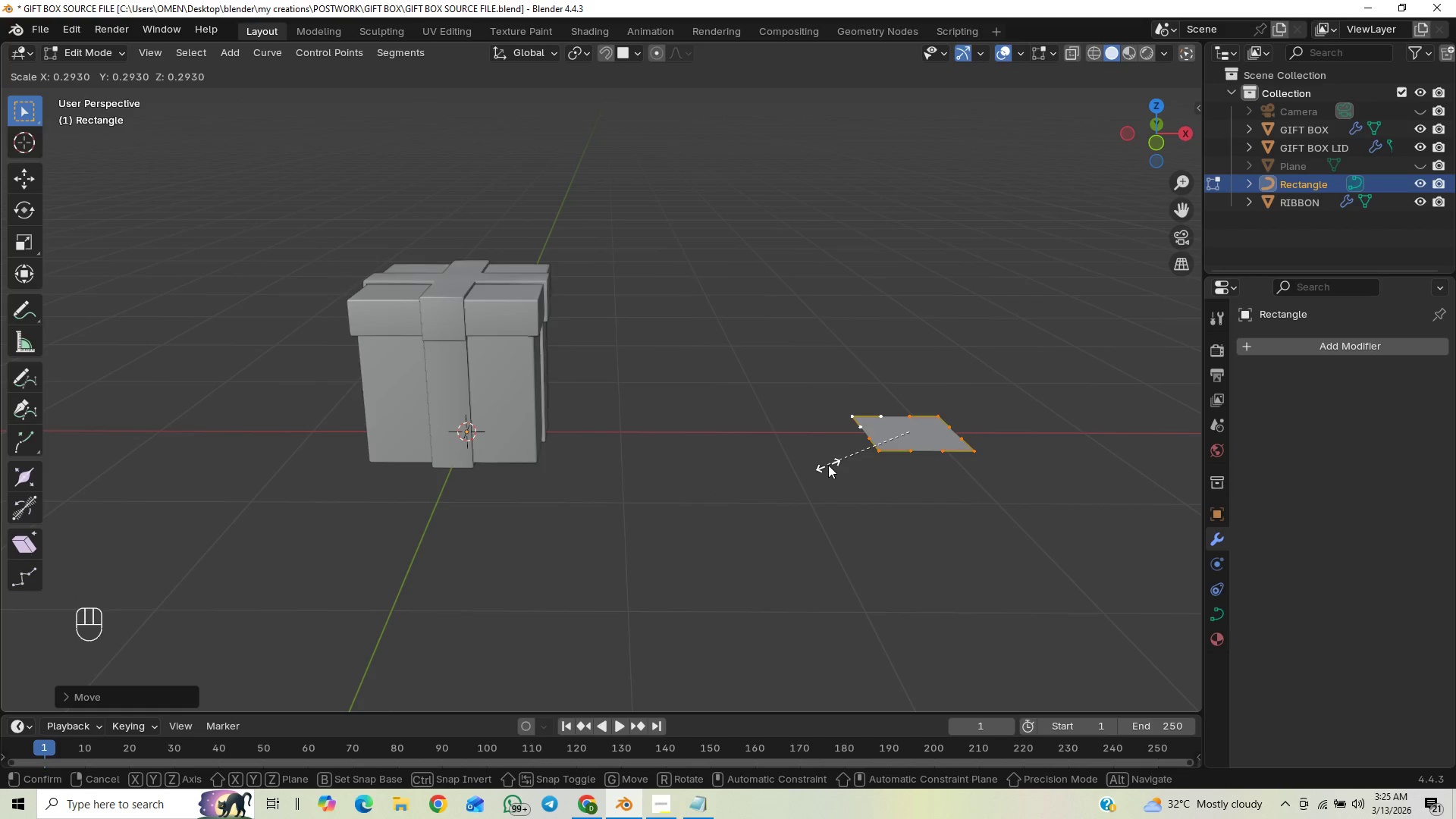 
wait(8.12)
 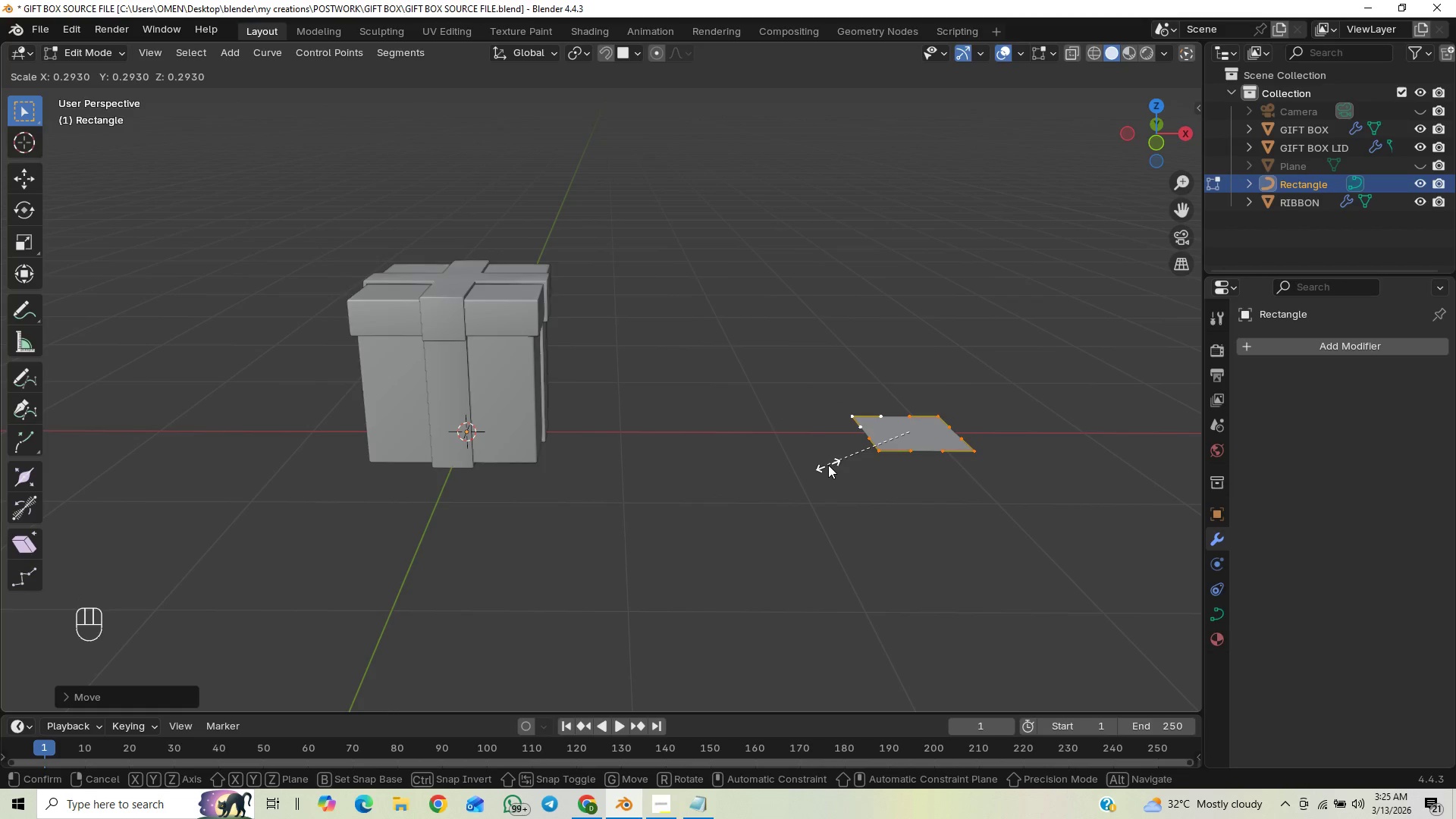 
left_click([843, 460])
 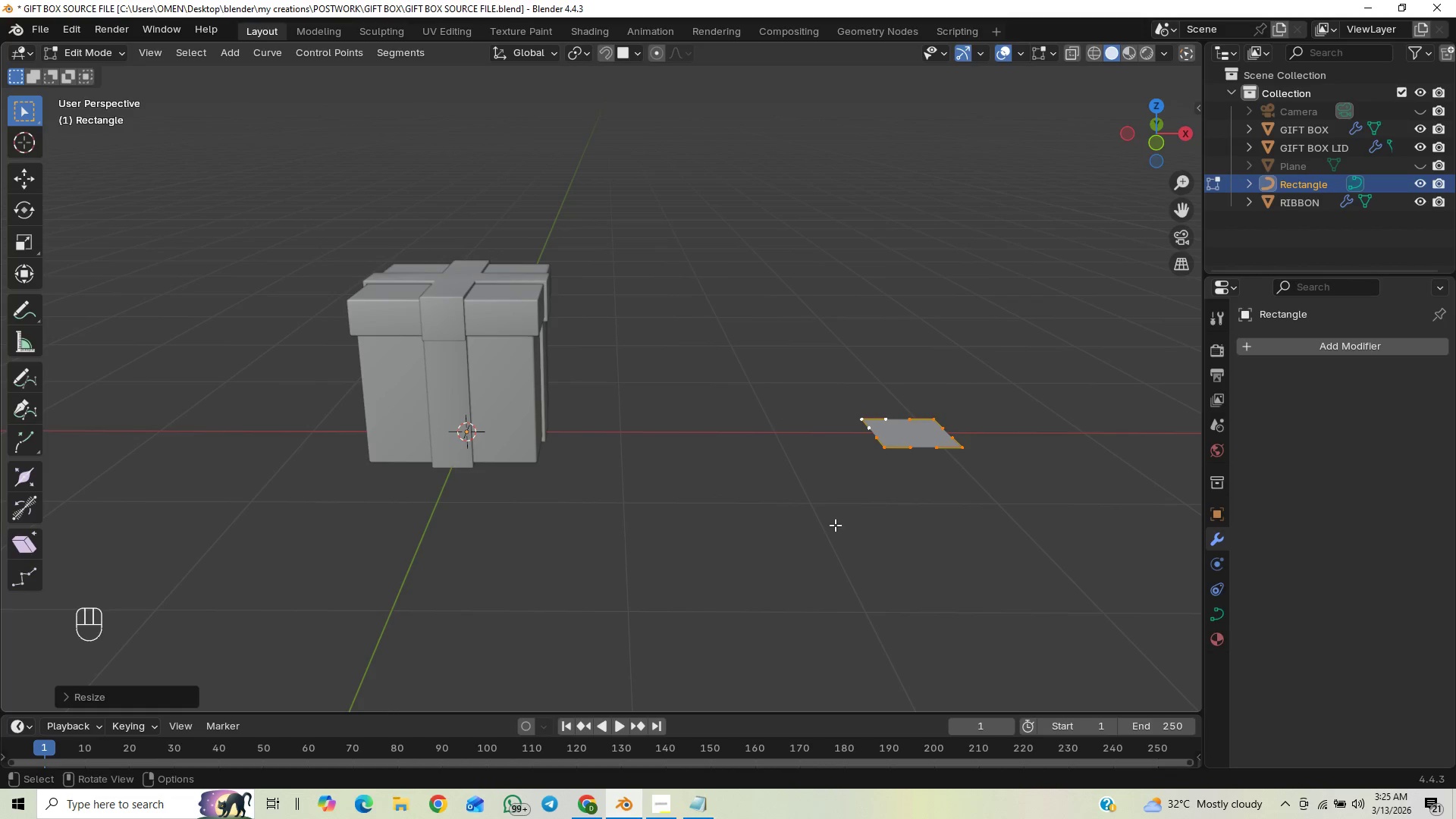 
type(SY)
 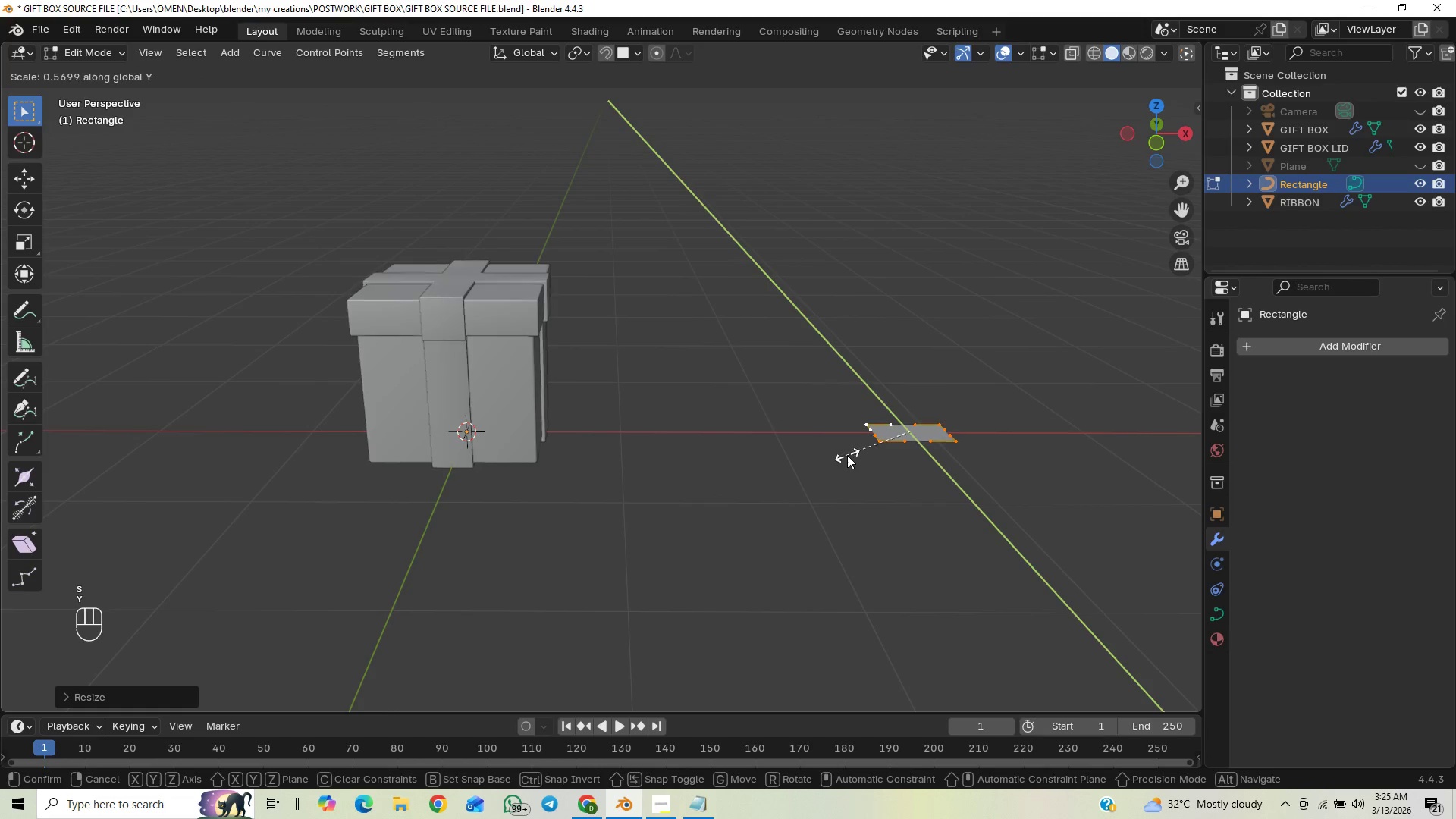 
left_click([856, 450])
 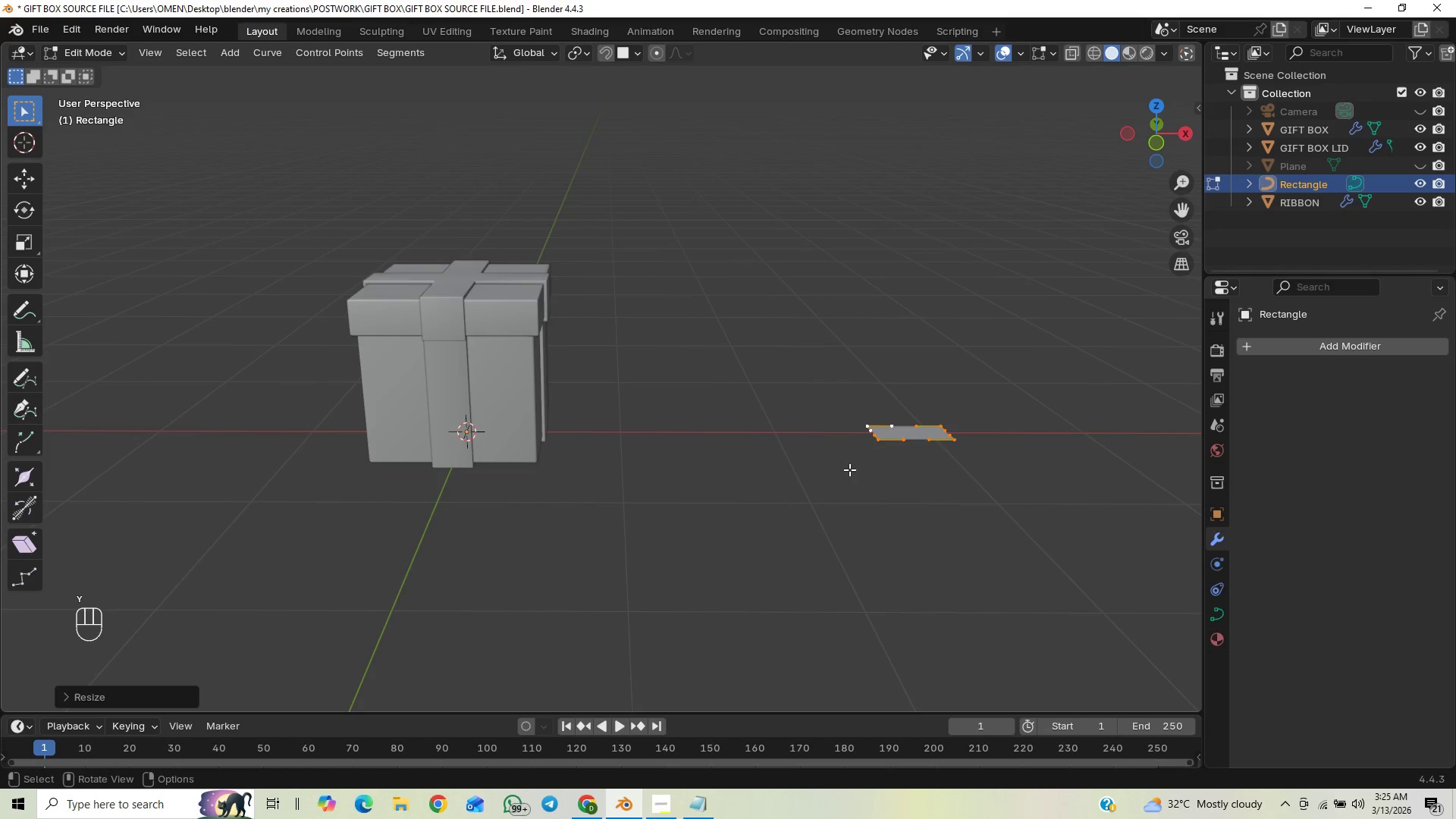 
type(SX)
 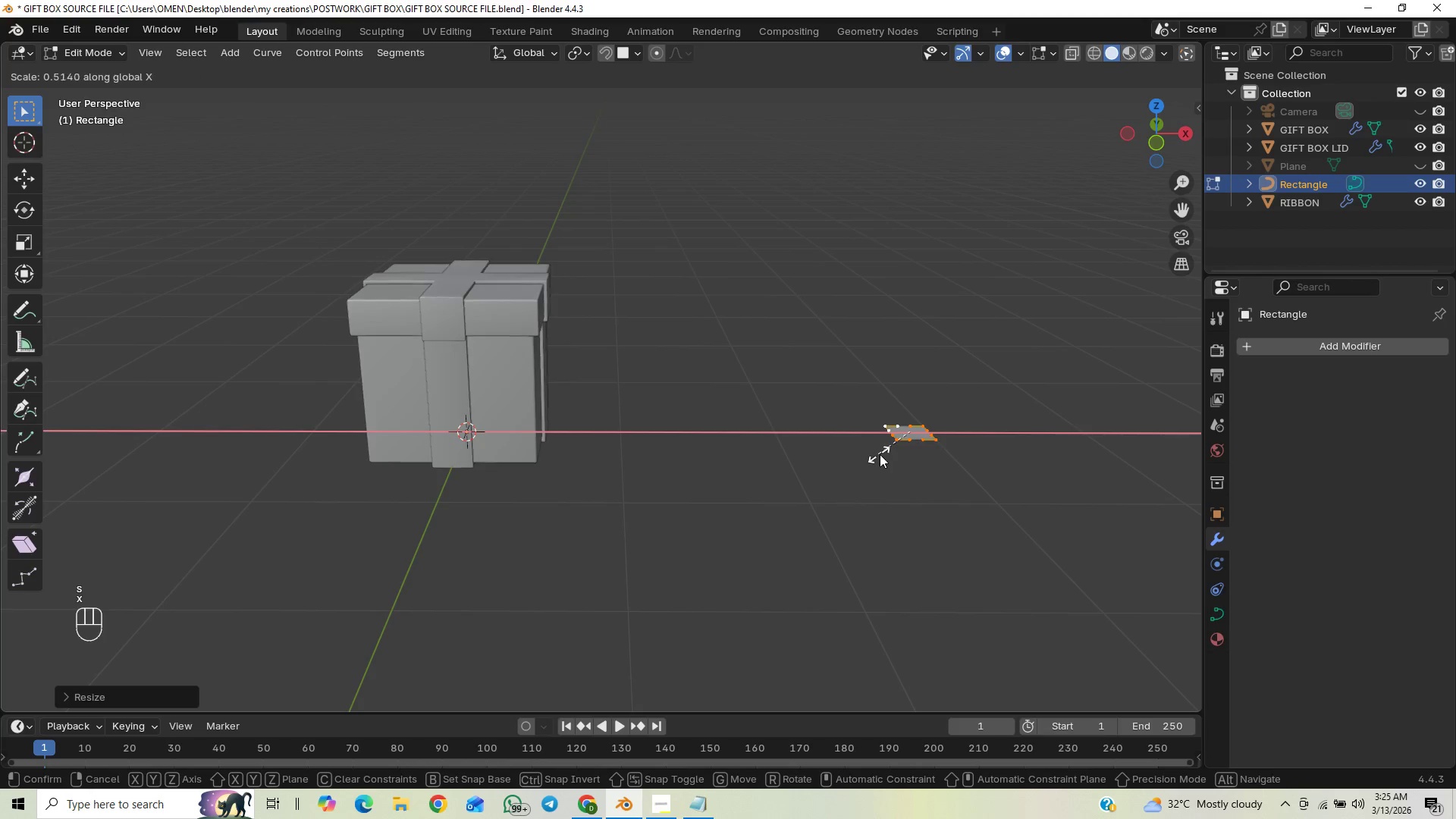 
left_click([883, 452])
 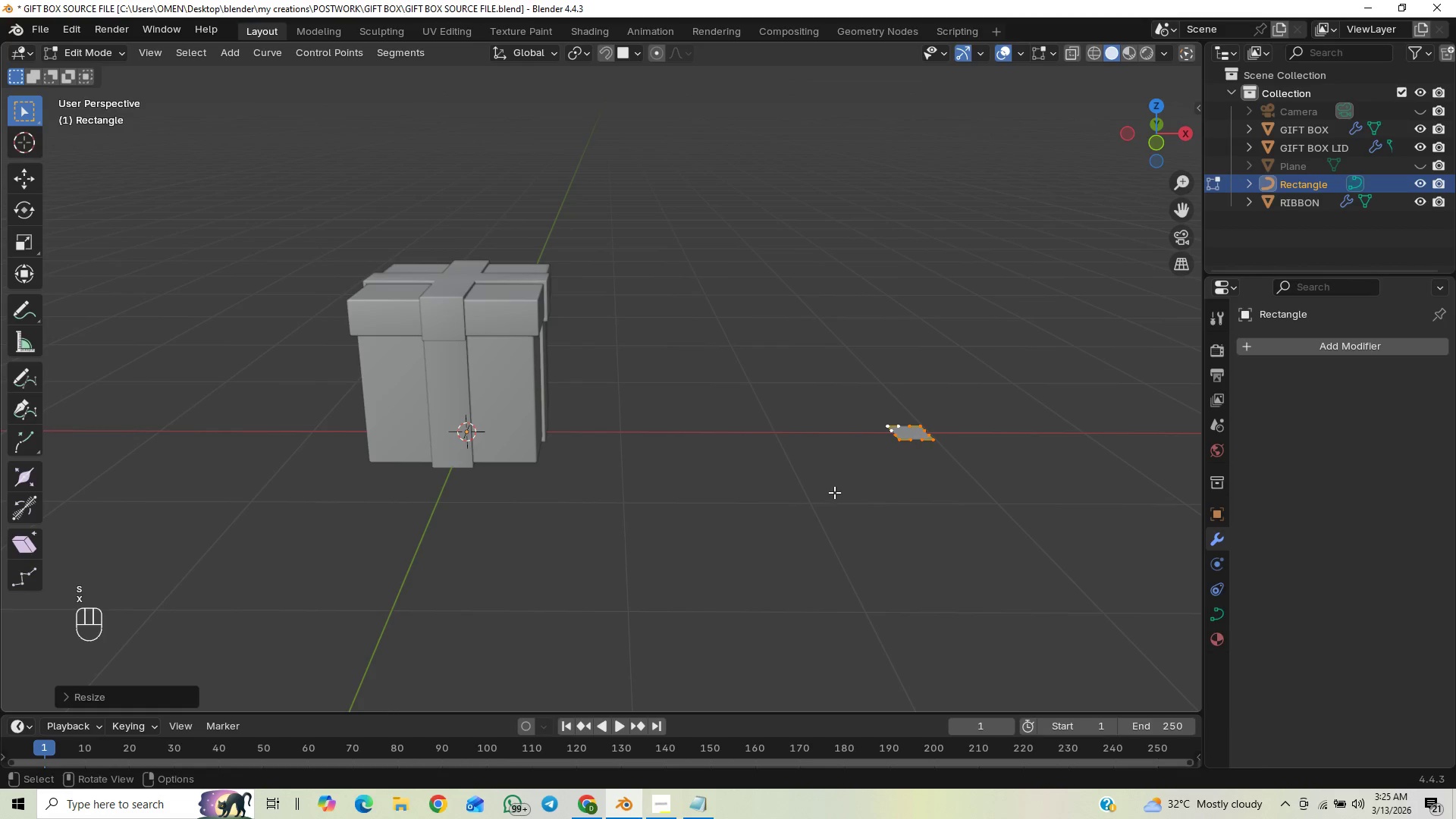 
type(SY)
 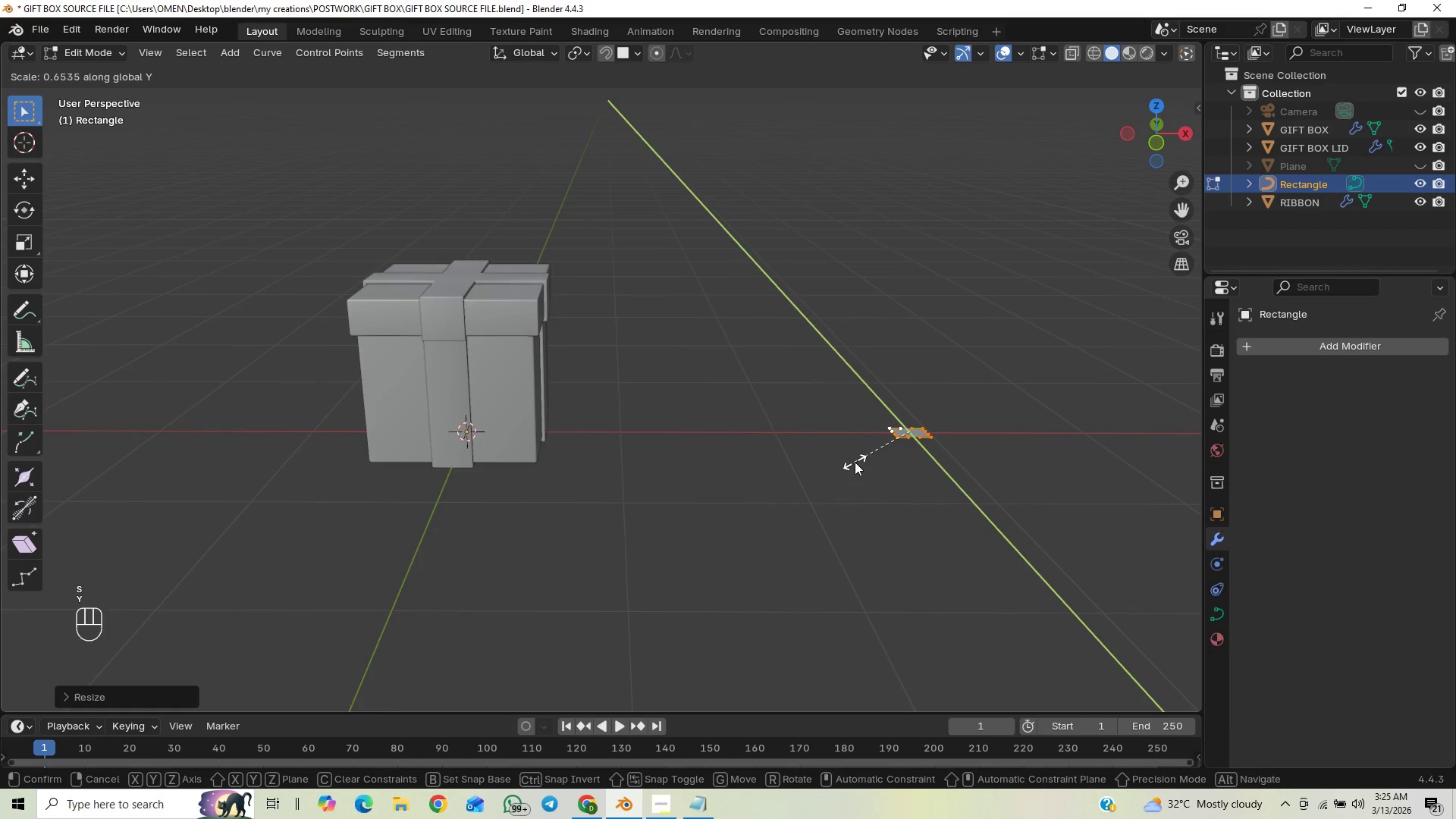 
left_click([856, 461])
 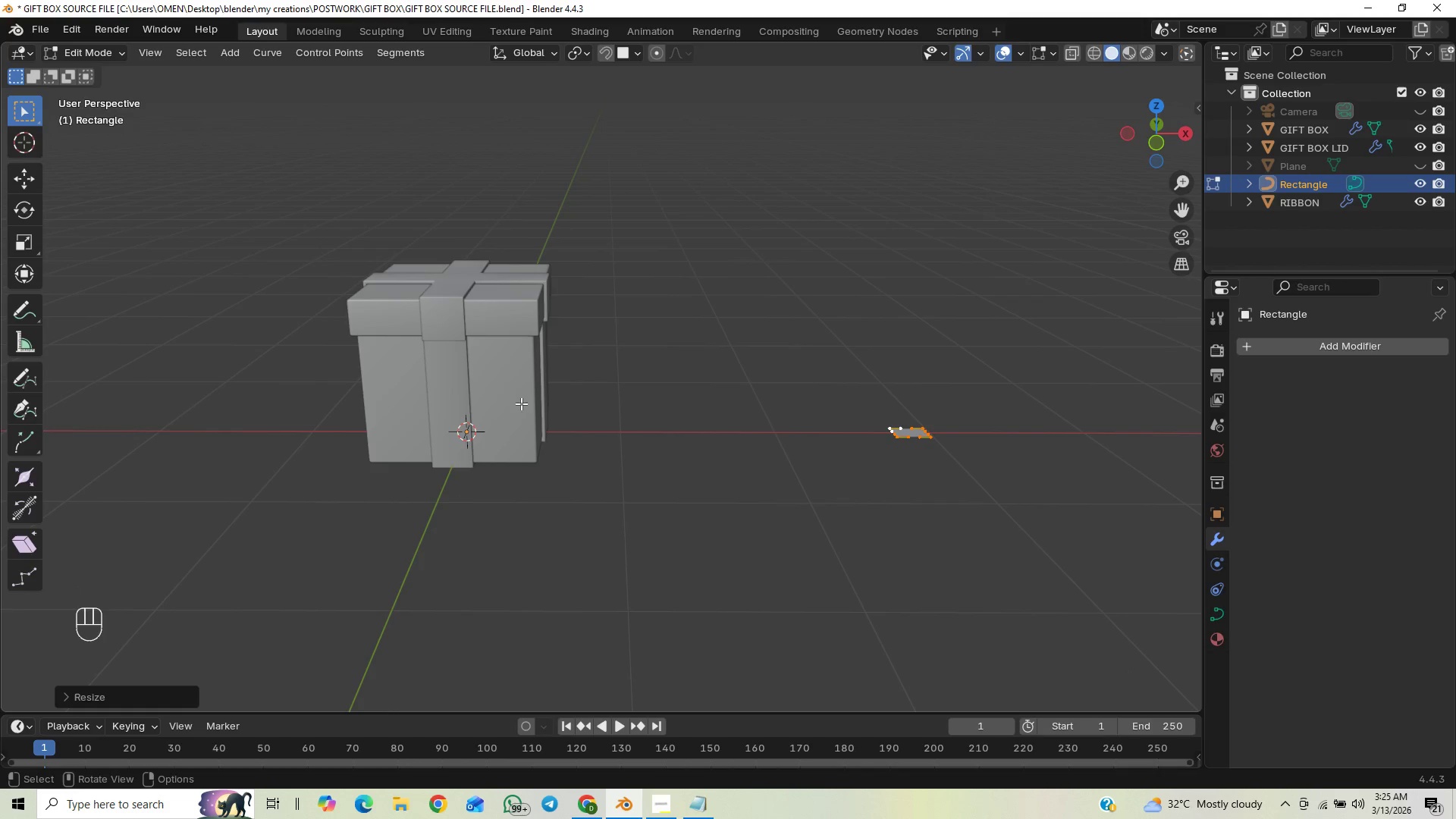 
key(End)
 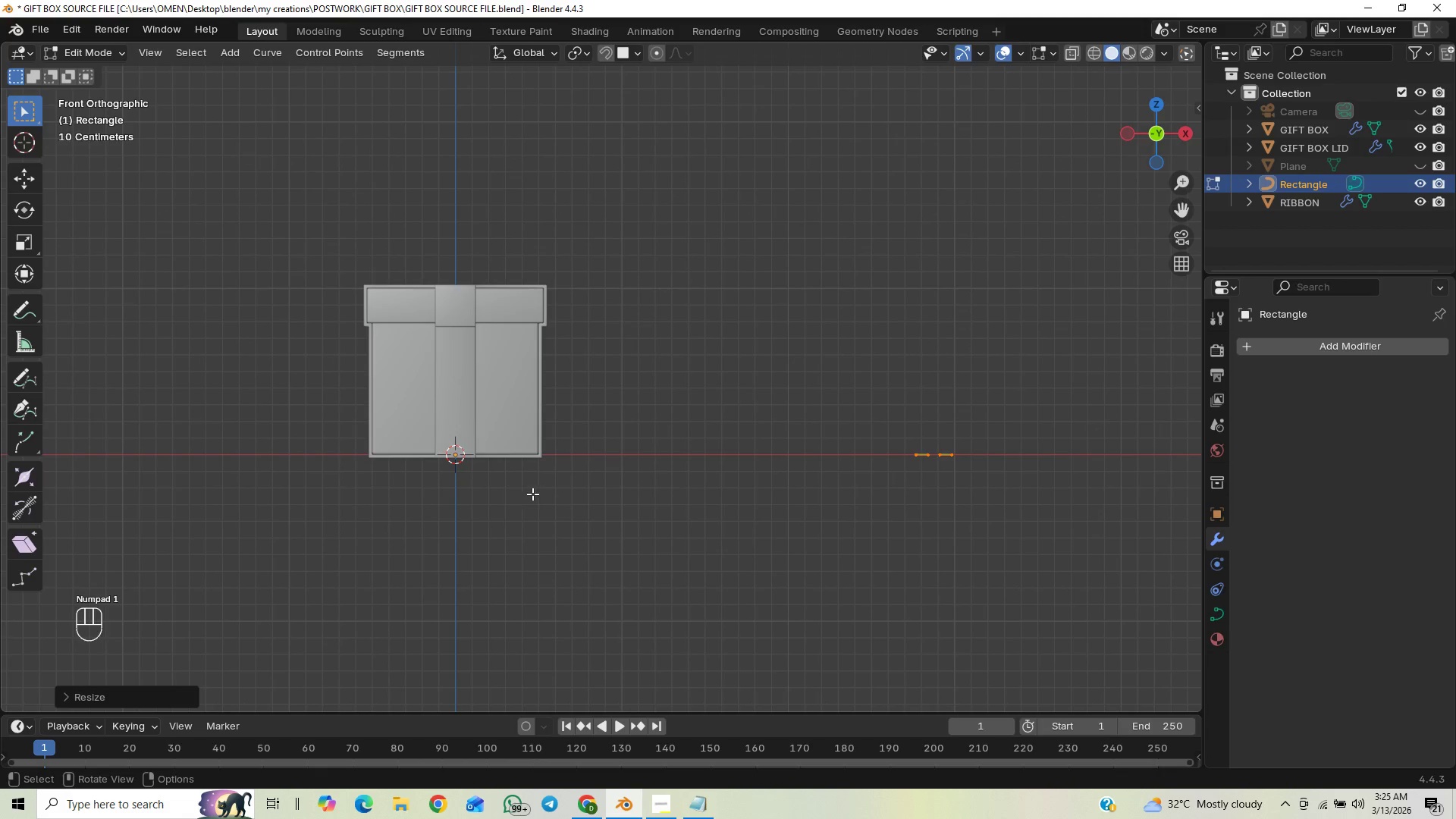 
hold_key(key=ShiftLeft, duration=0.7)
 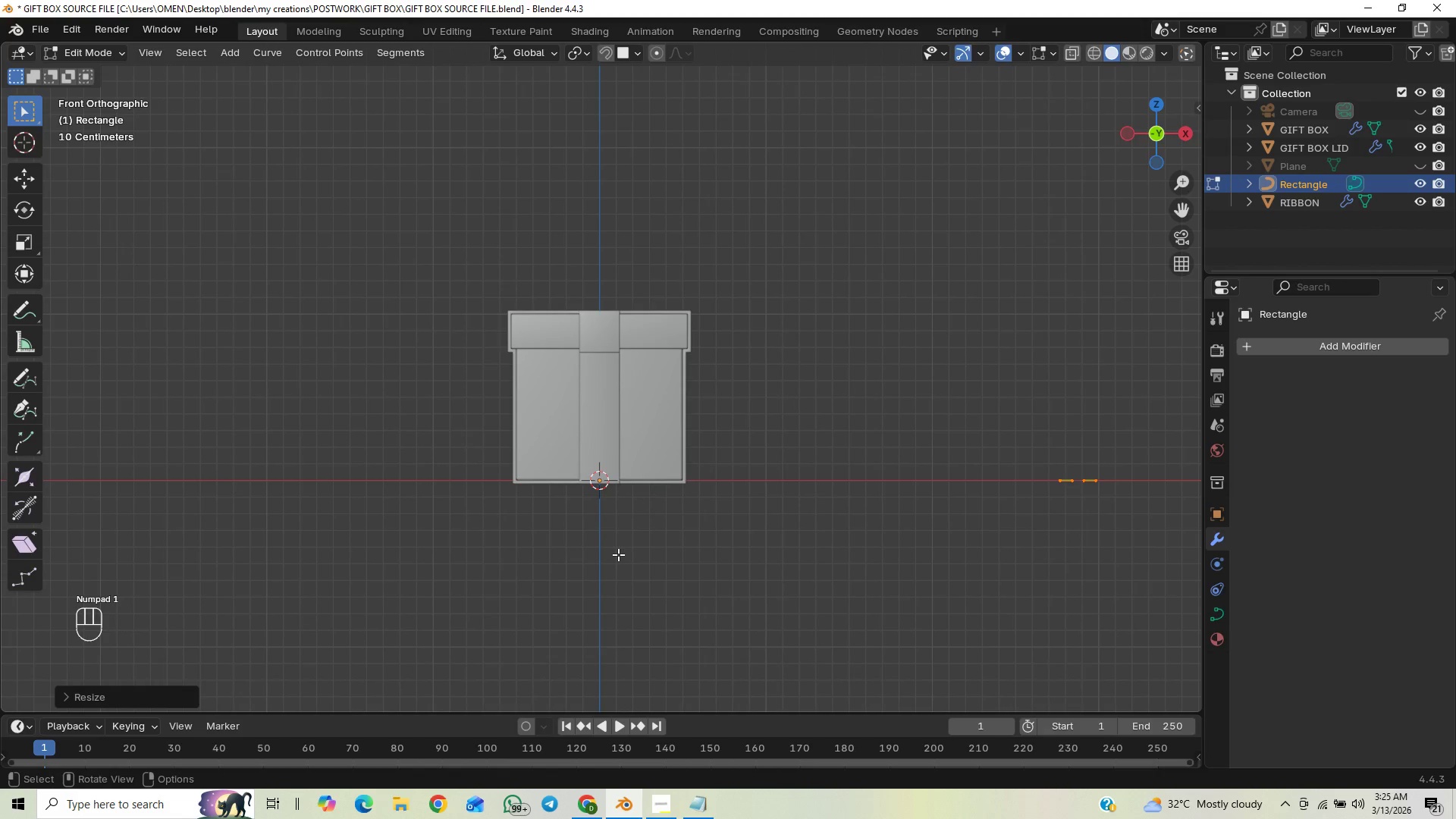 
hold_key(key=ShiftLeft, duration=9.0)
scroll: coordinate [634, 545], scroll_direction: up, amount: 2.0
 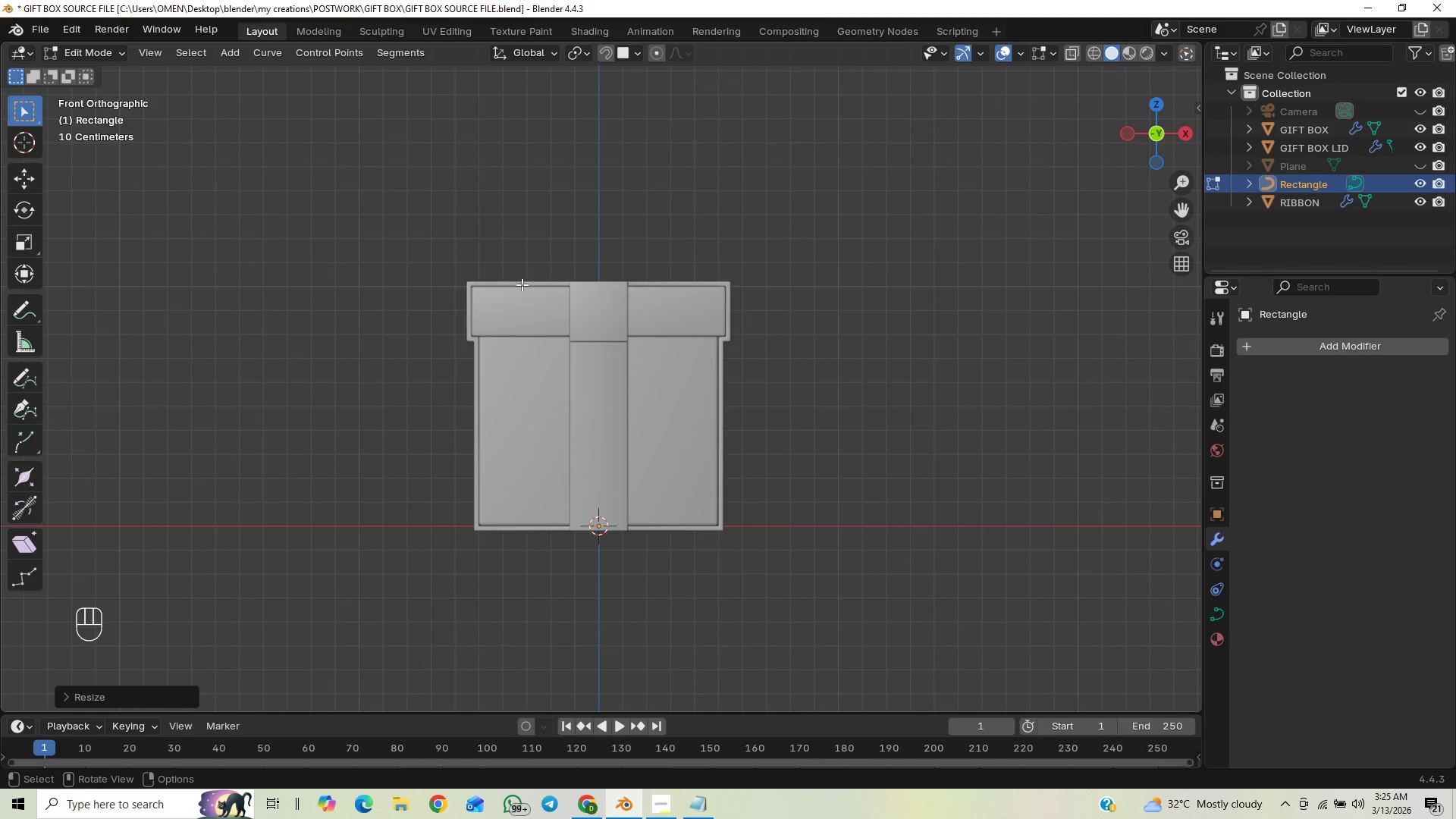 
scroll: coordinate [481, 424], scroll_direction: down, amount: 2.0
 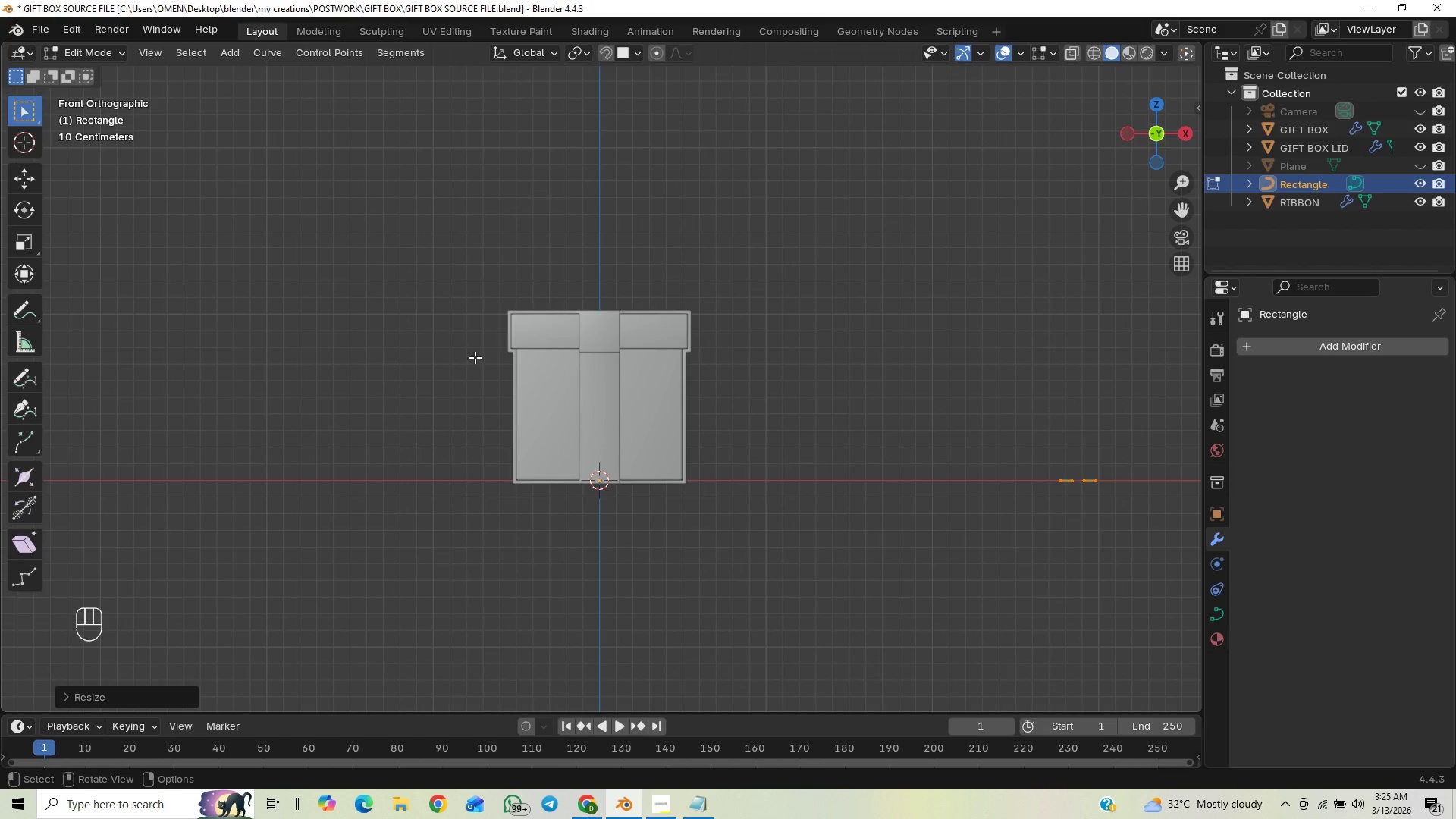 
scroll: coordinate [489, 391], scroll_direction: up, amount: 2.0
 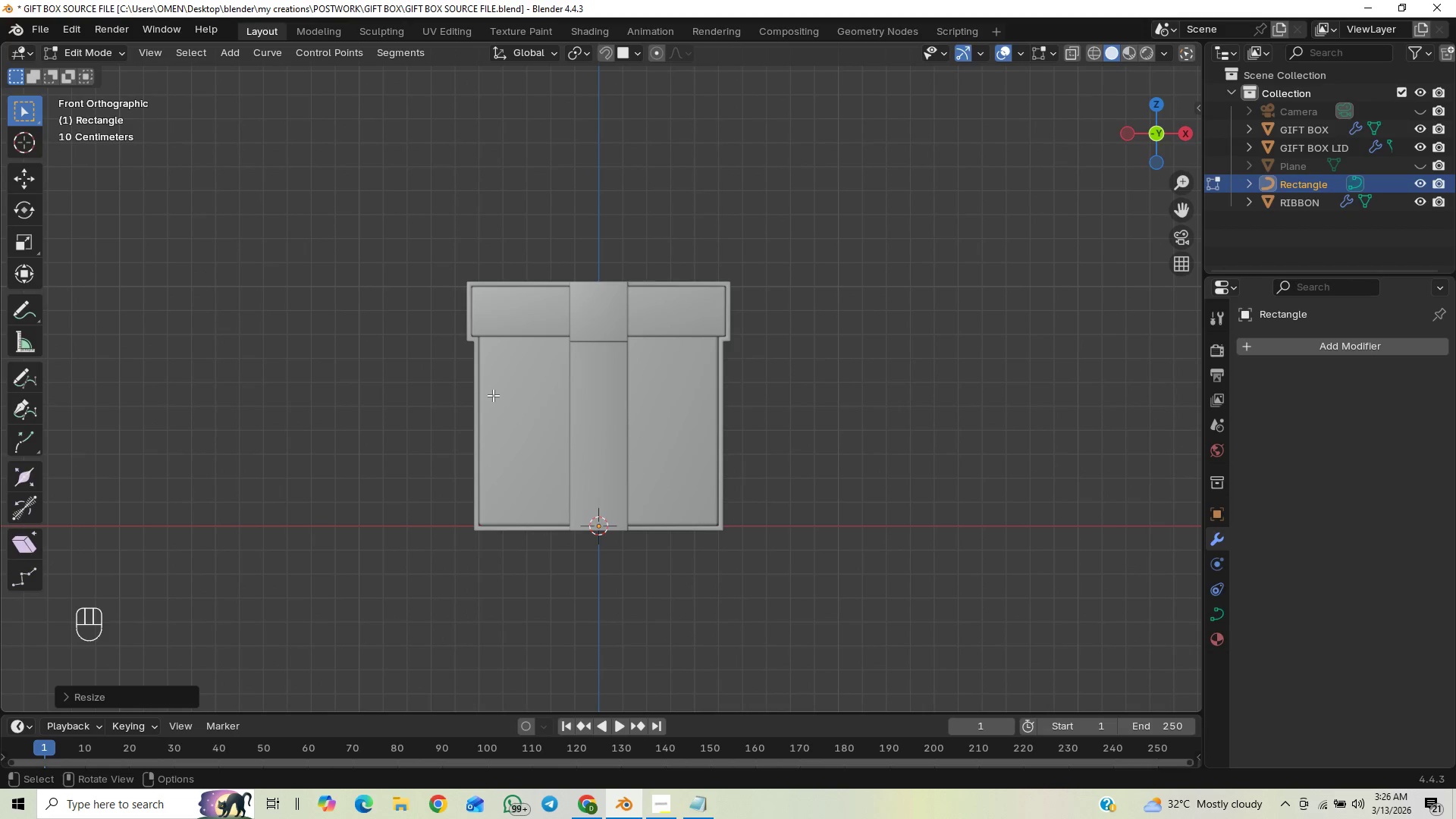 
scroll: coordinate [493, 396], scroll_direction: down, amount: 1.0
 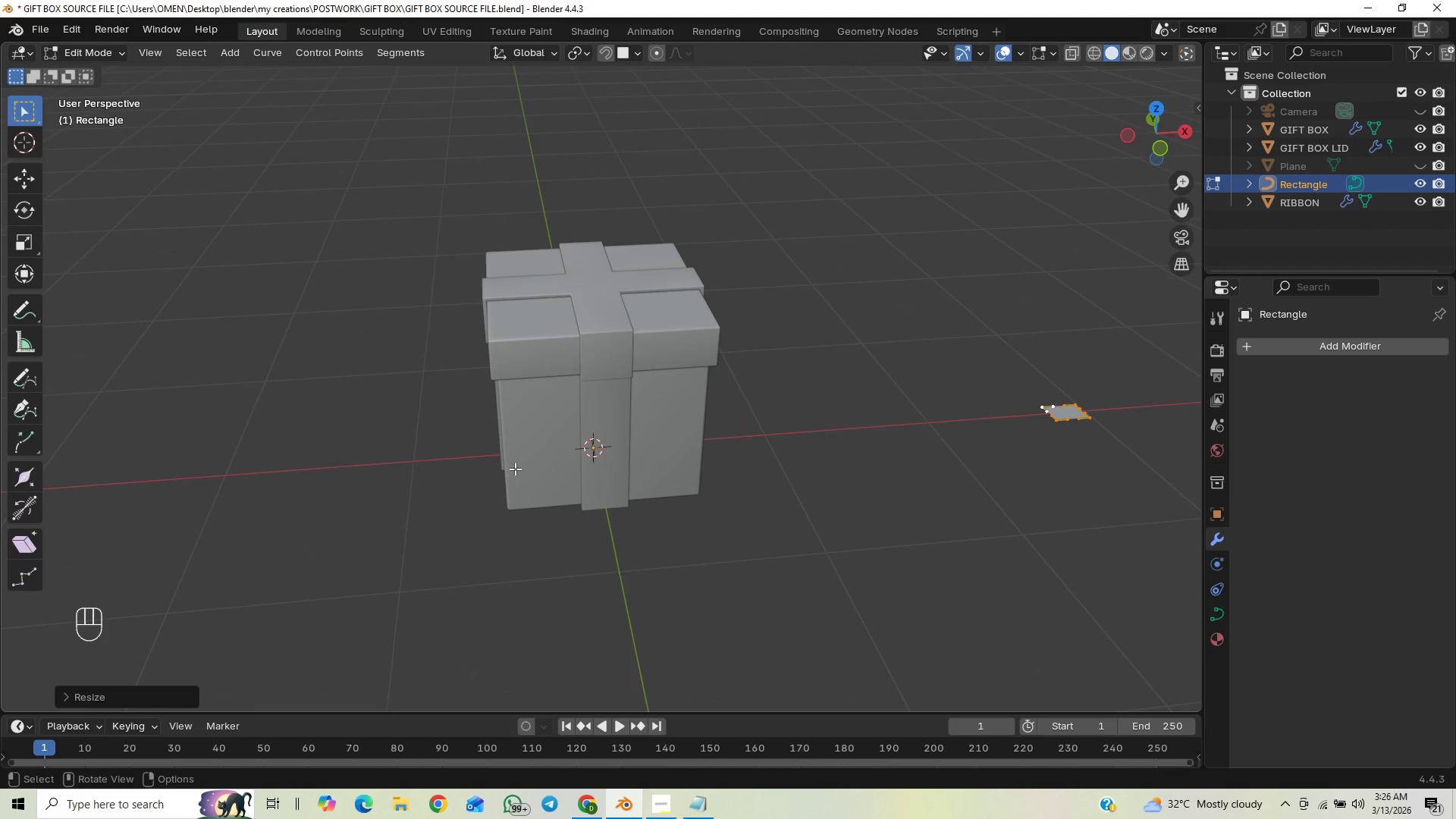 
key(Shift+A)
 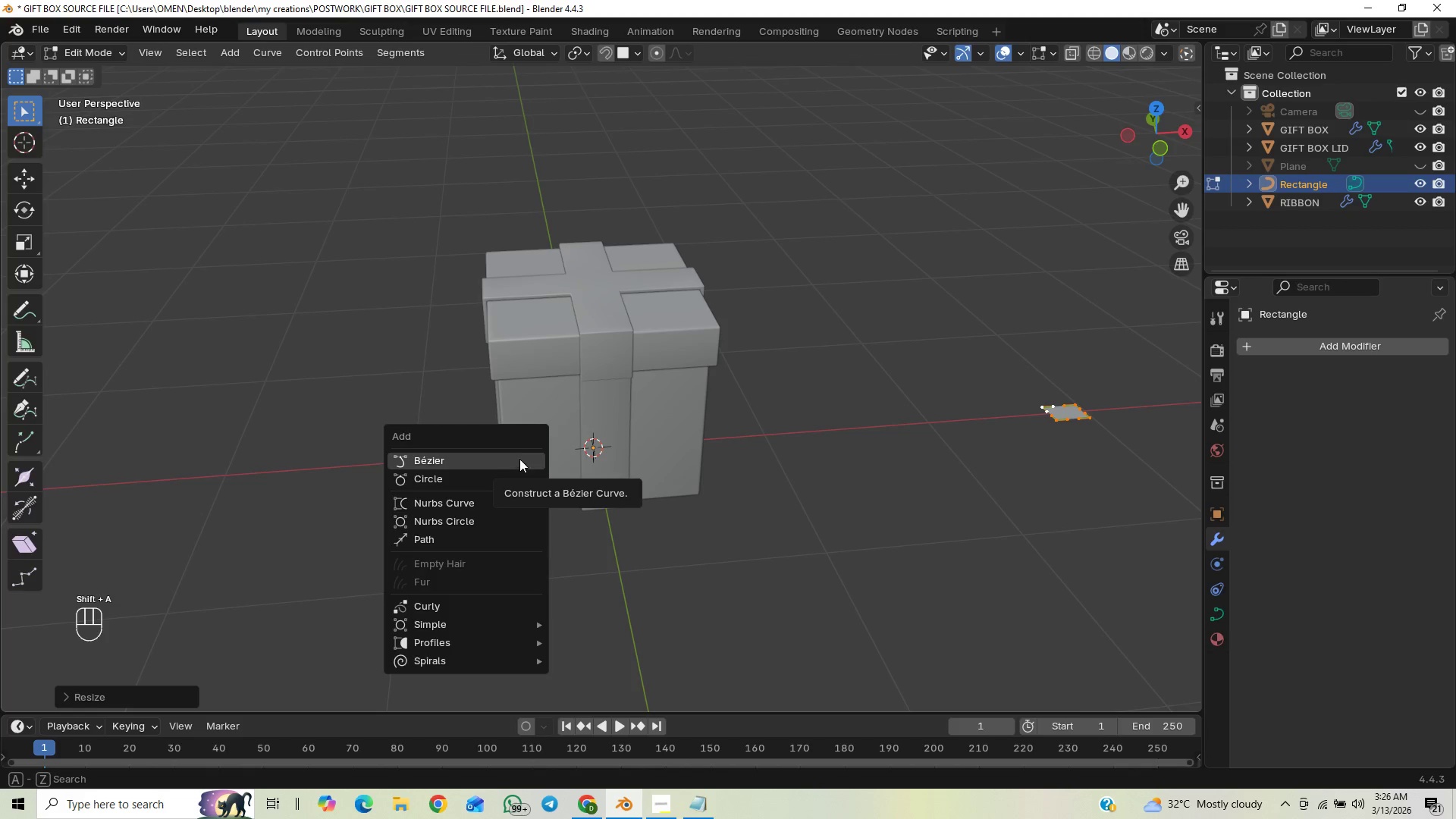 
key(Tab)
 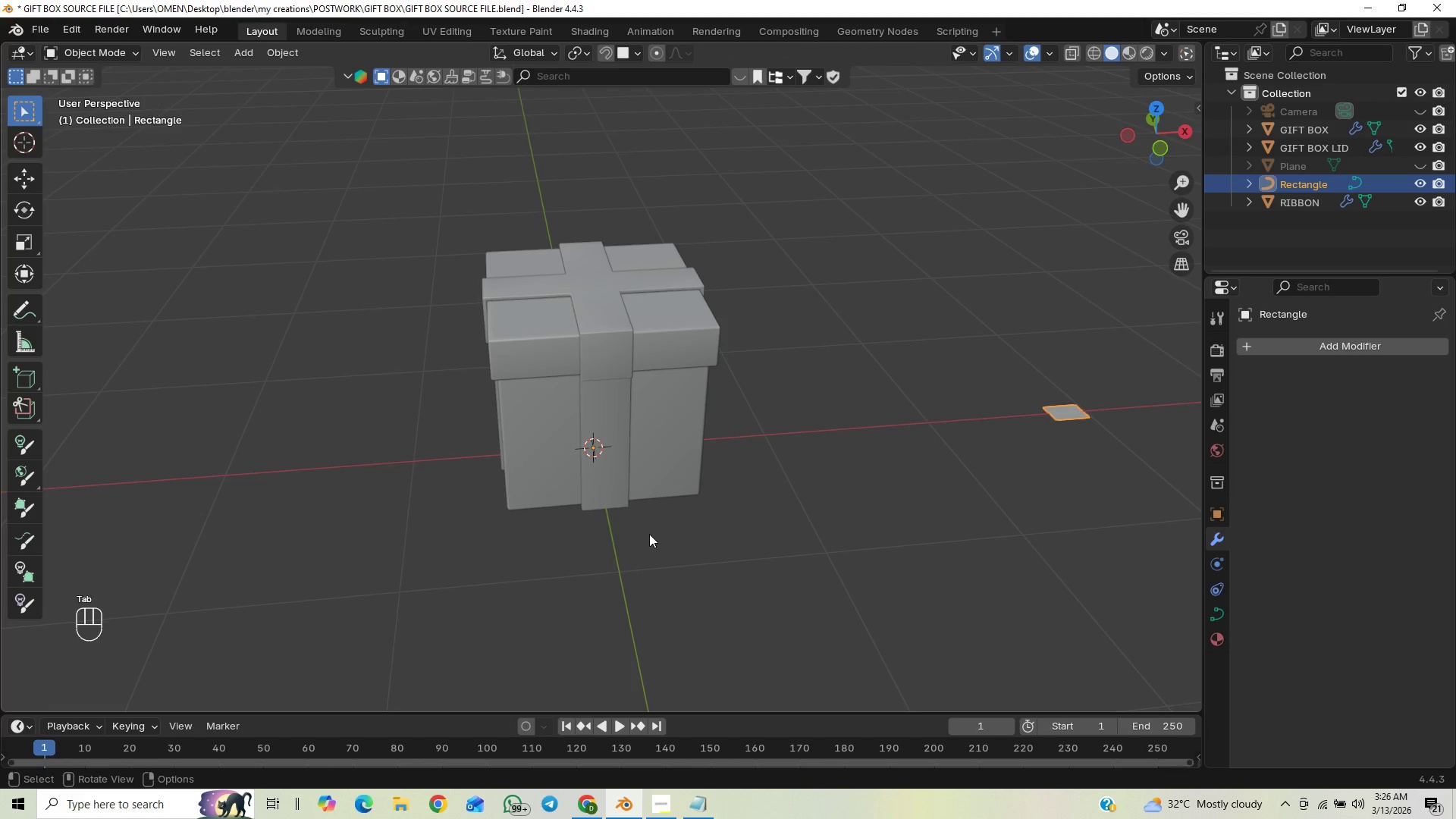 
key(Shift+A)
 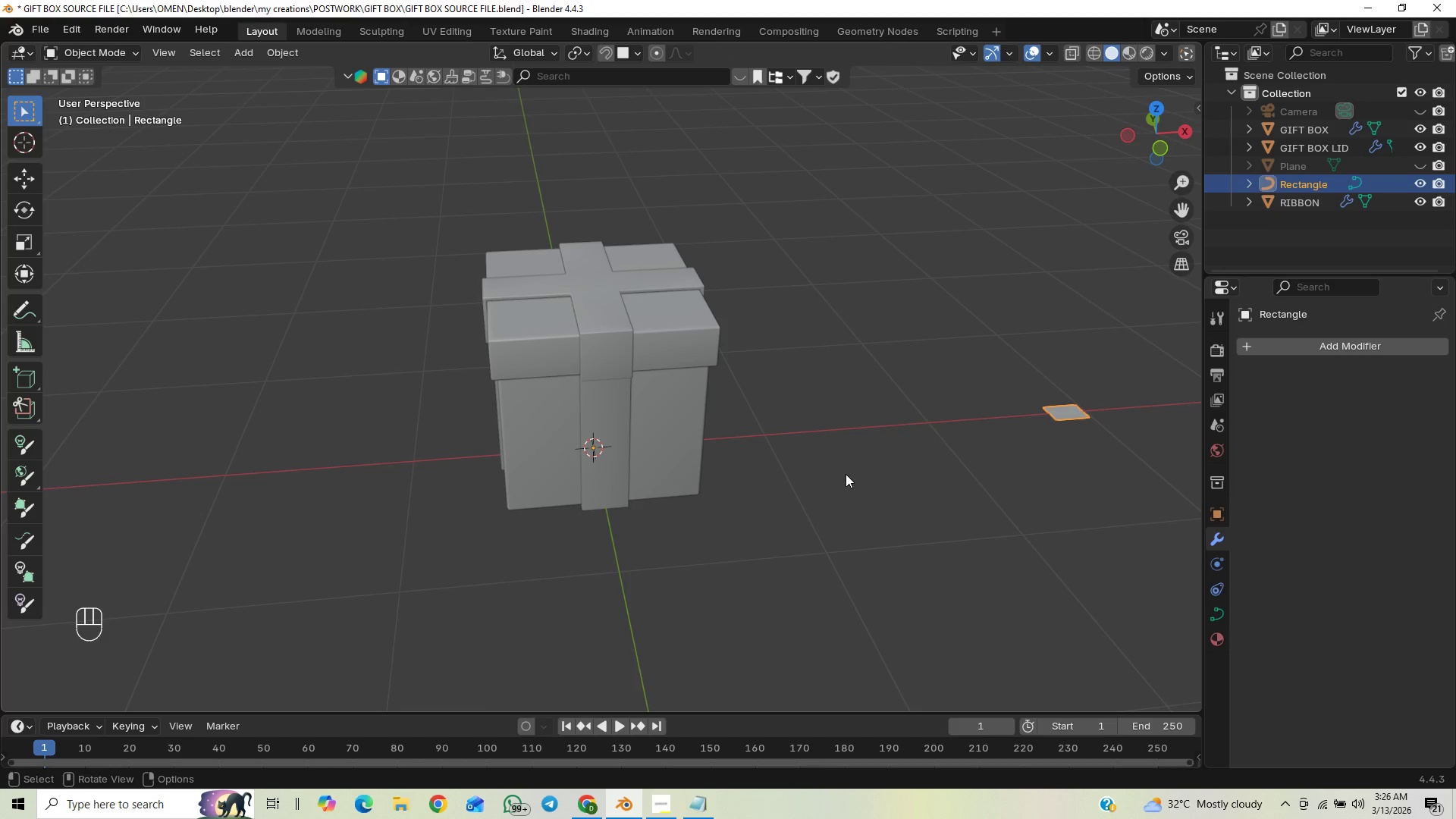 
wait(5.12)
 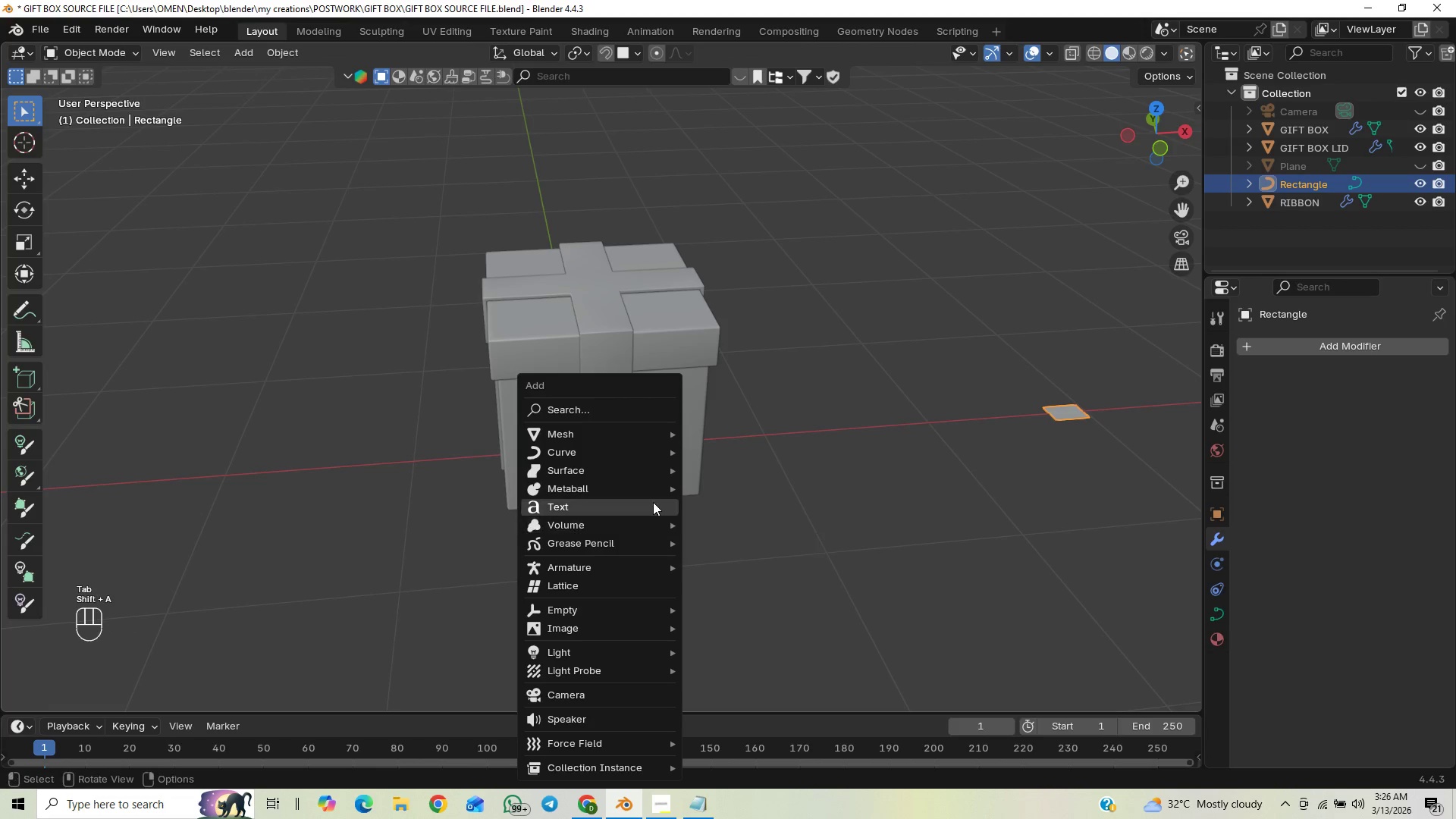 
left_click([1437, 184])
 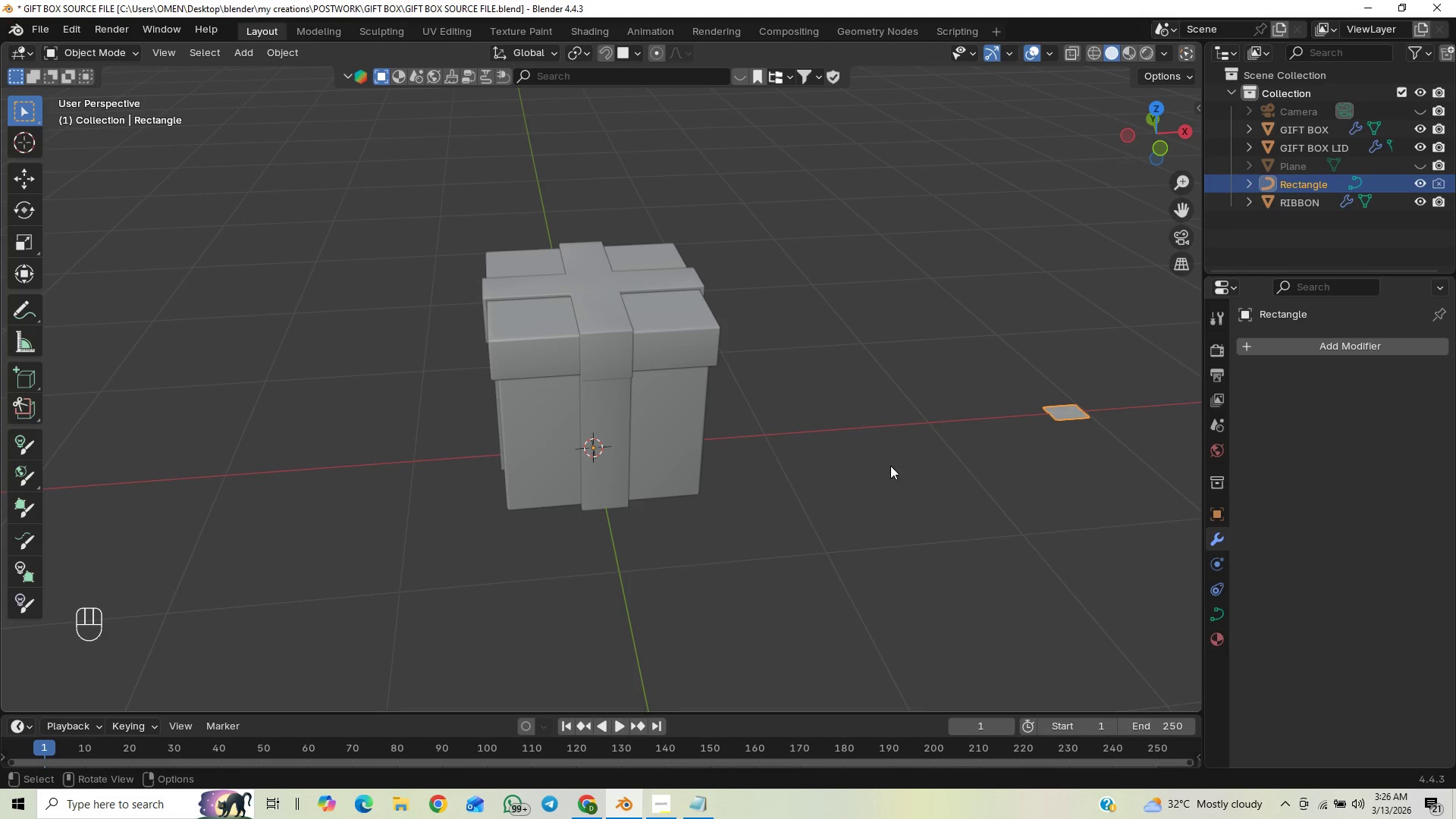 
key(Shift+A)
 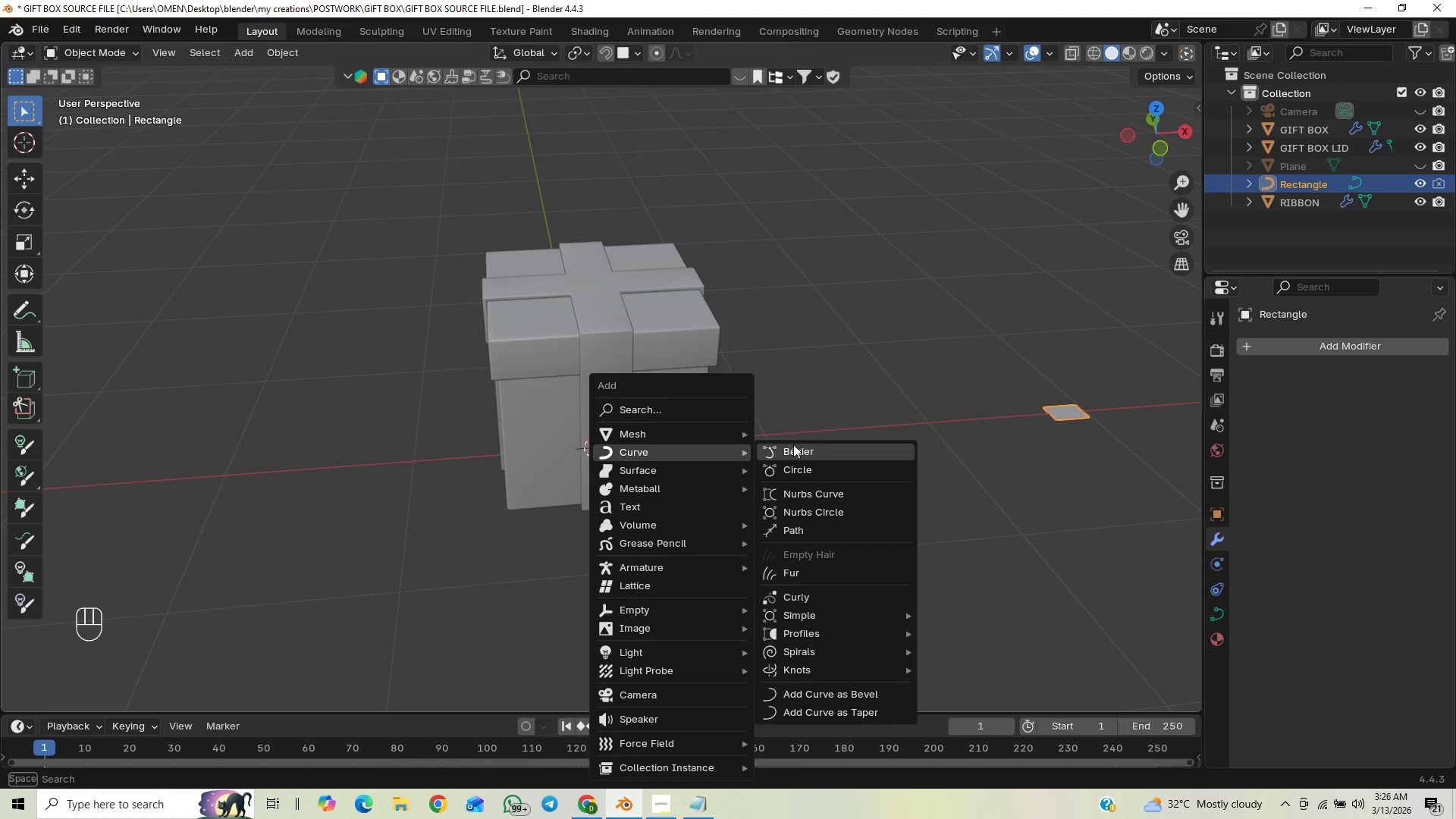 
wait(5.59)
 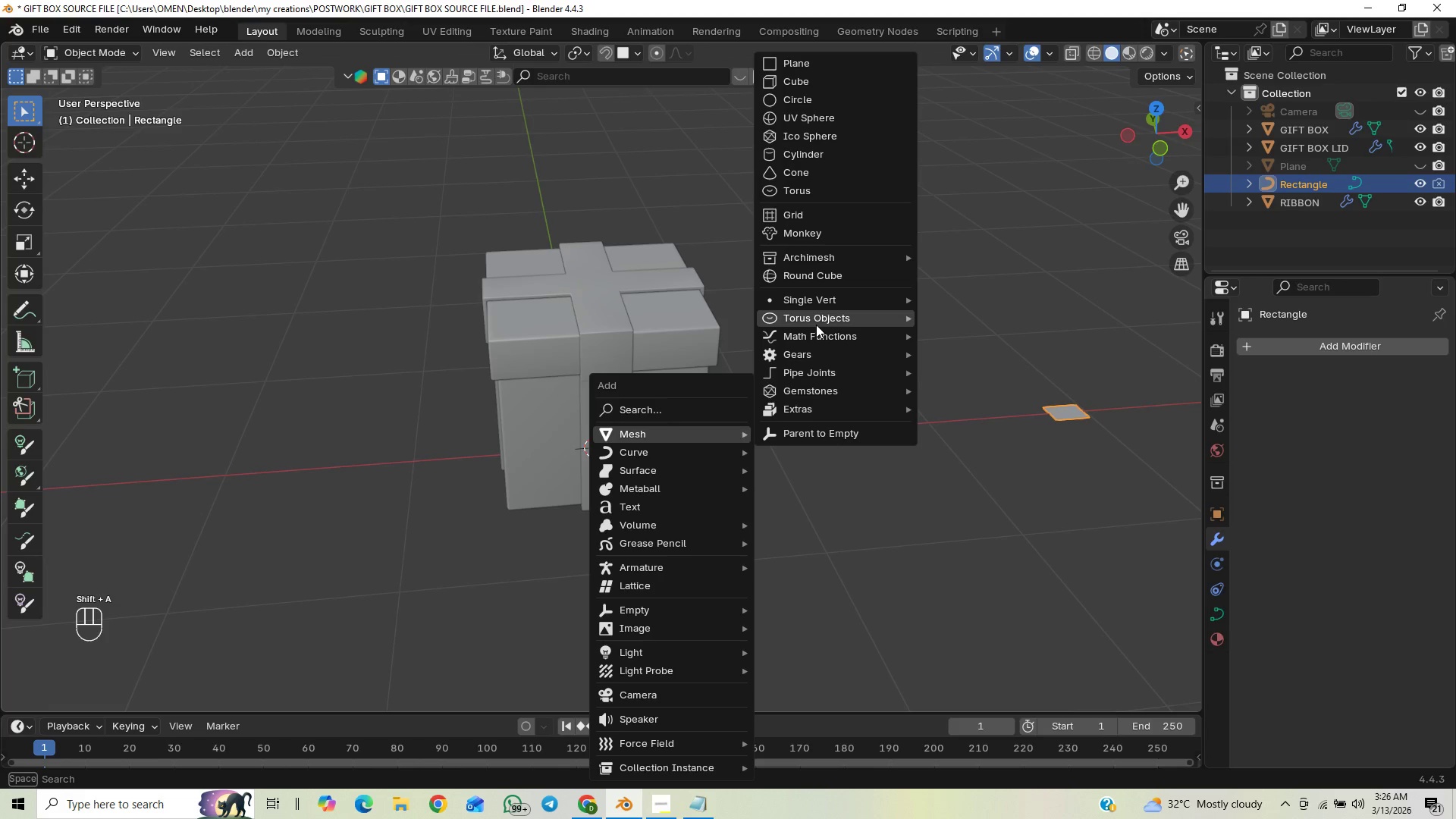 
mouse_move([833, 623])
 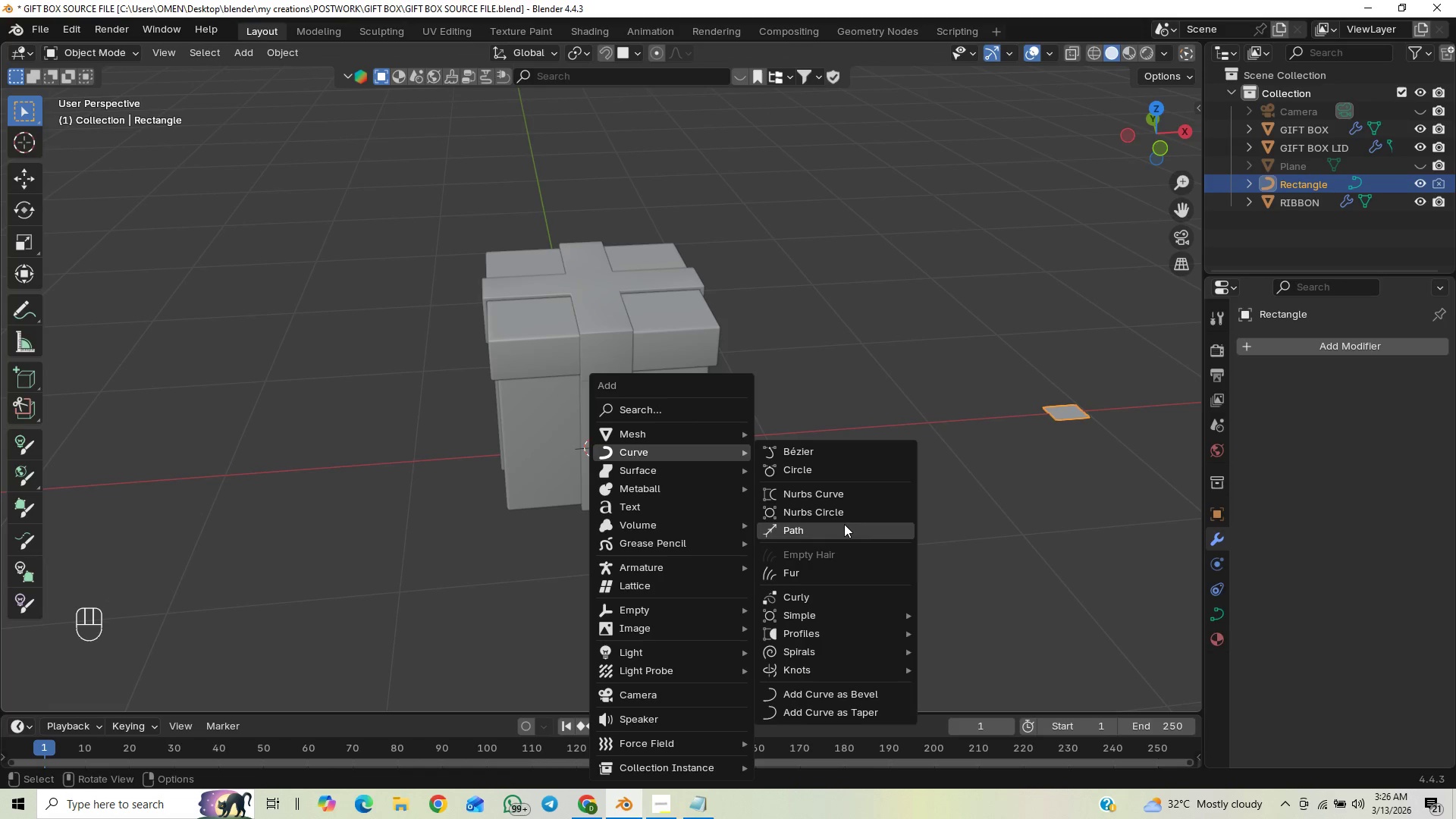 
left_click([844, 524])
 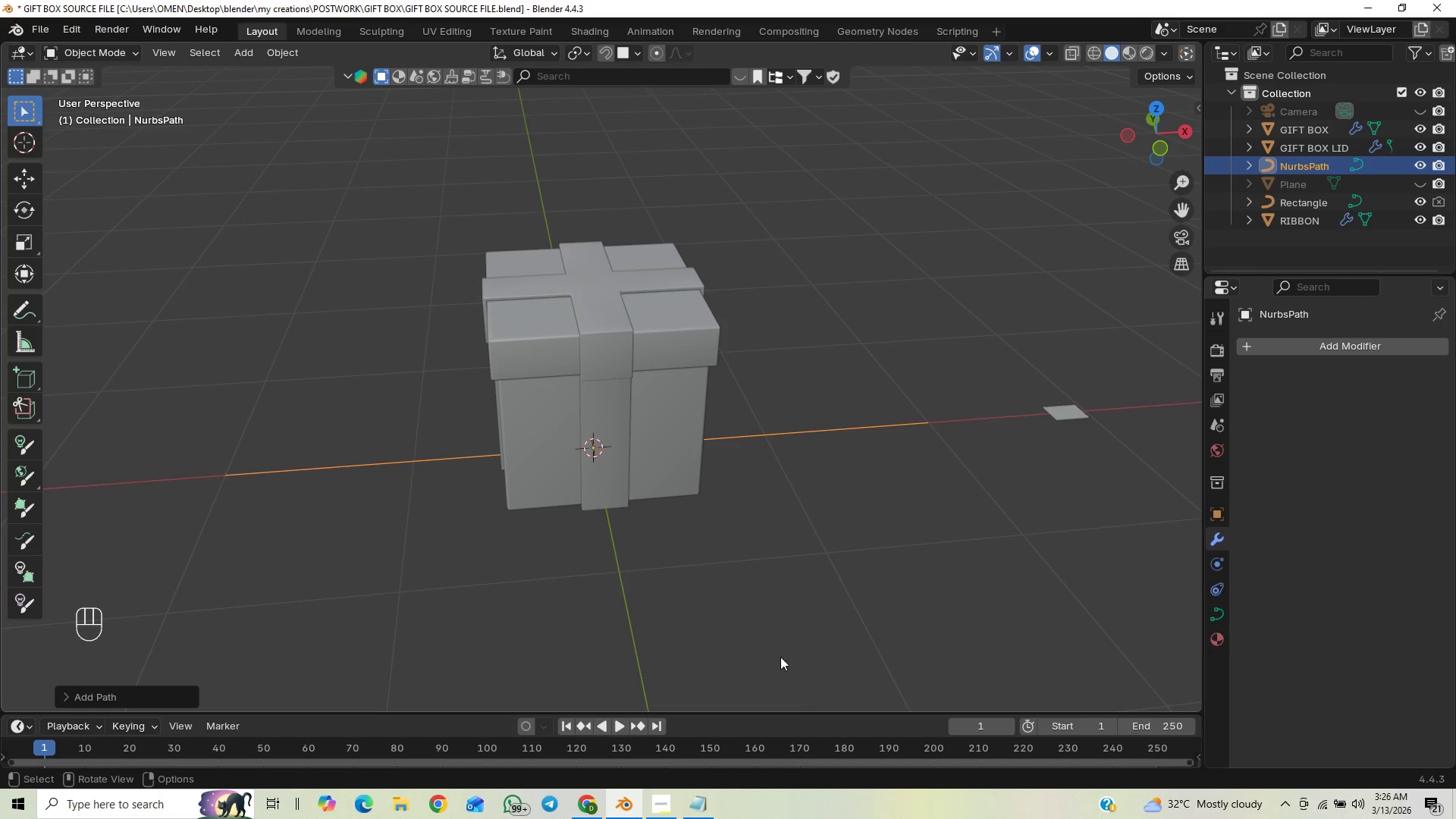 
type(GZ)
 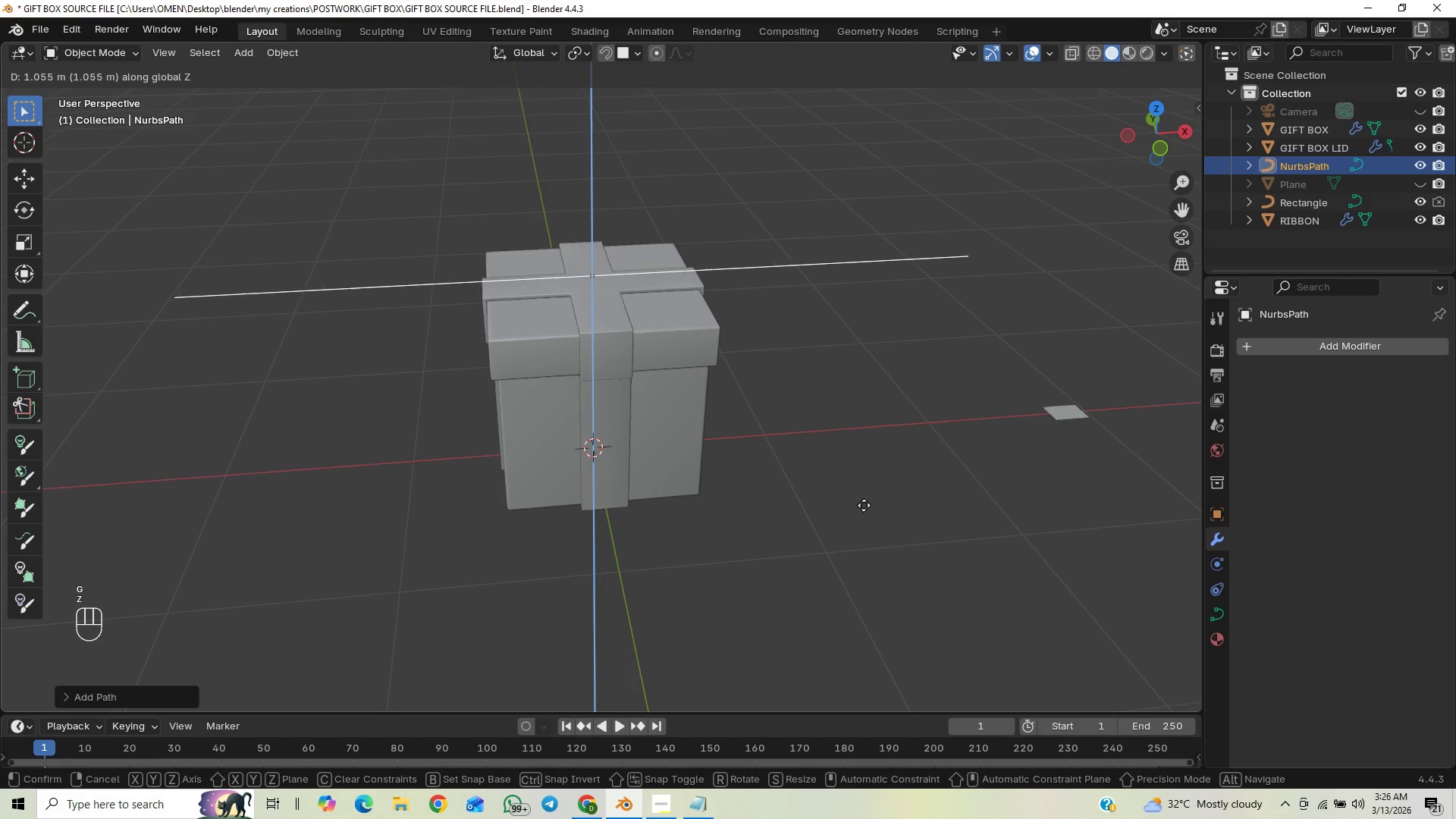 
left_click([863, 510])
 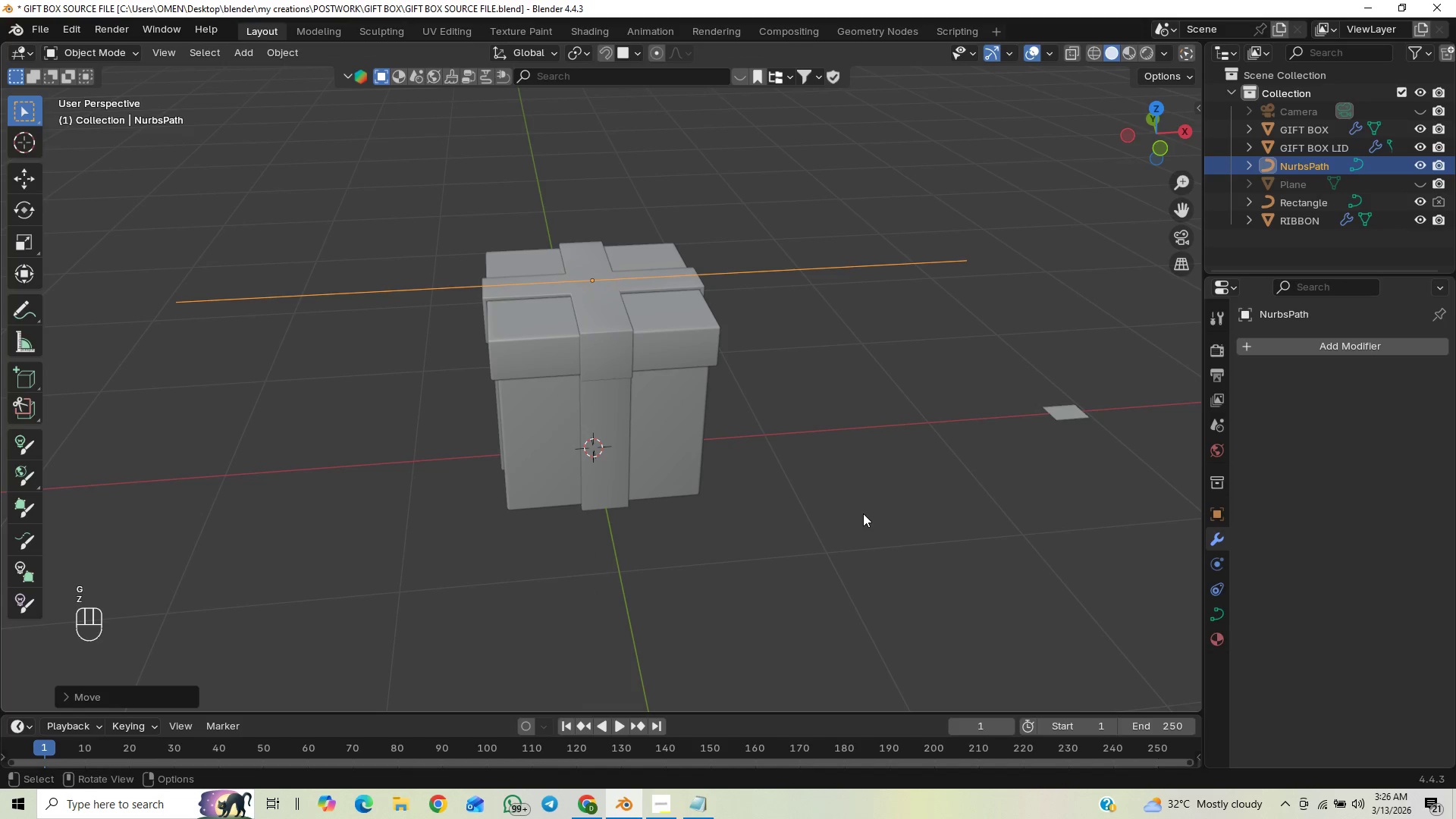 
type(GX)
 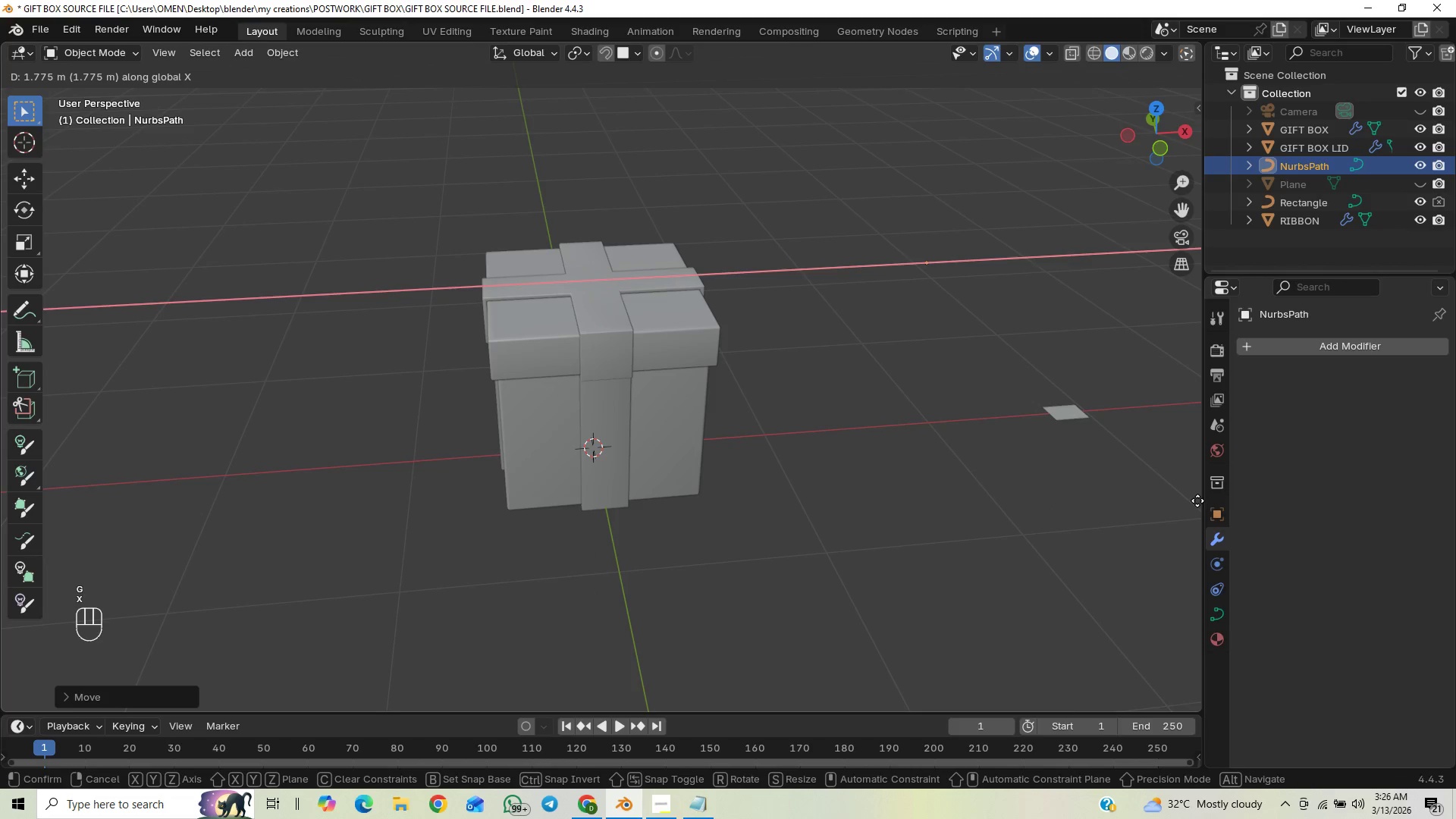 
left_click([1197, 500])
 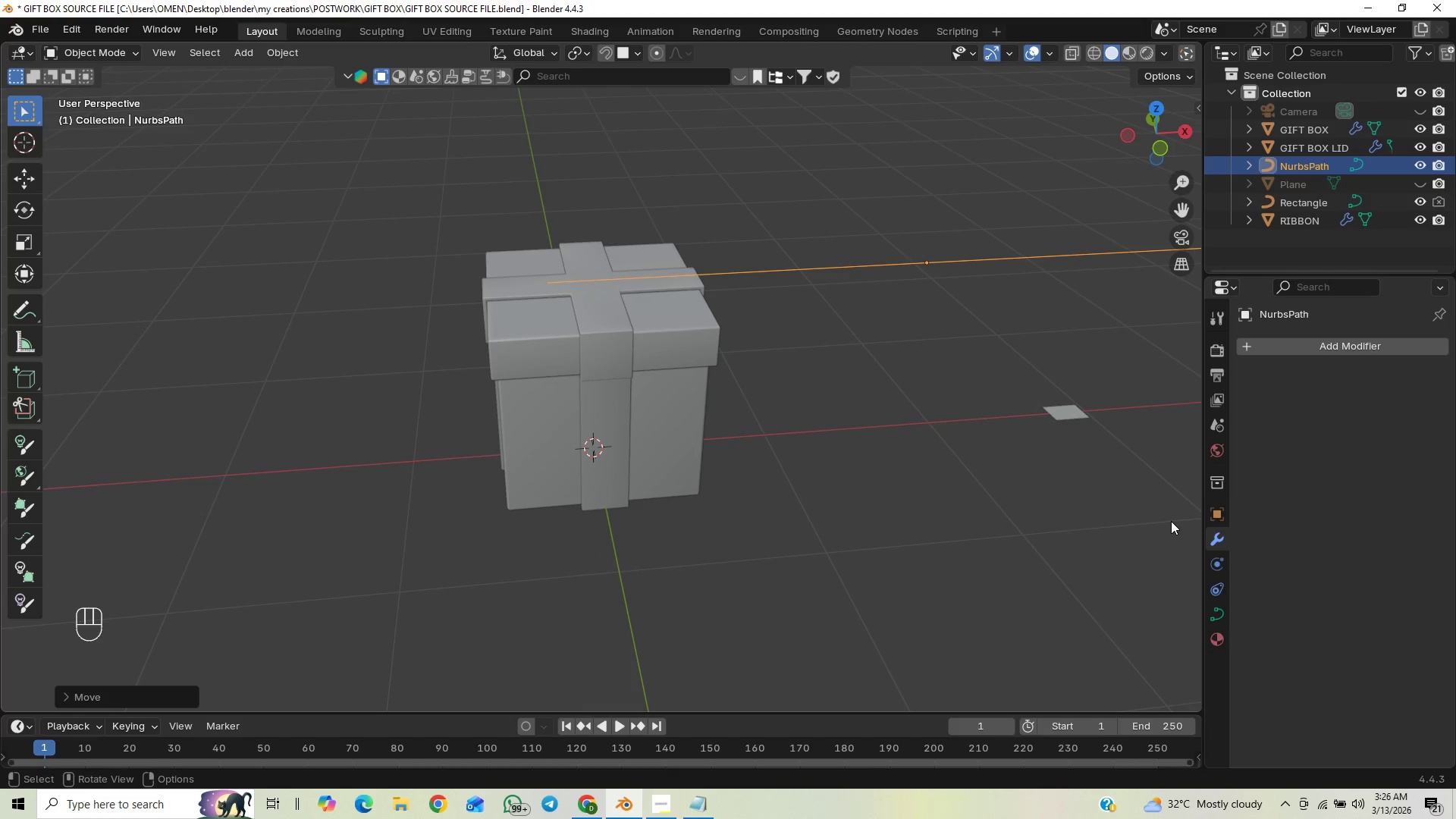 
key(End)
 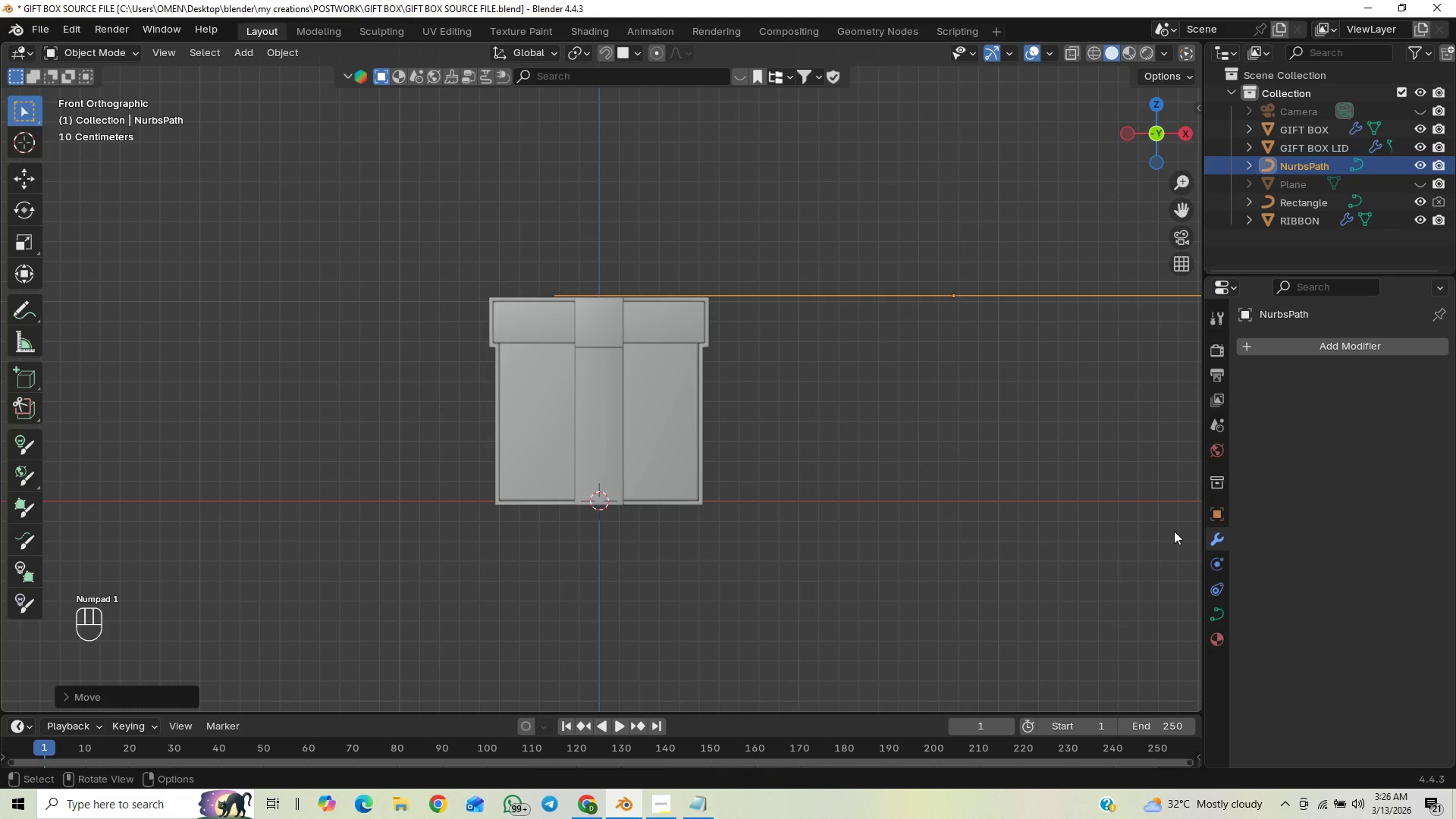 
key(Tab)
 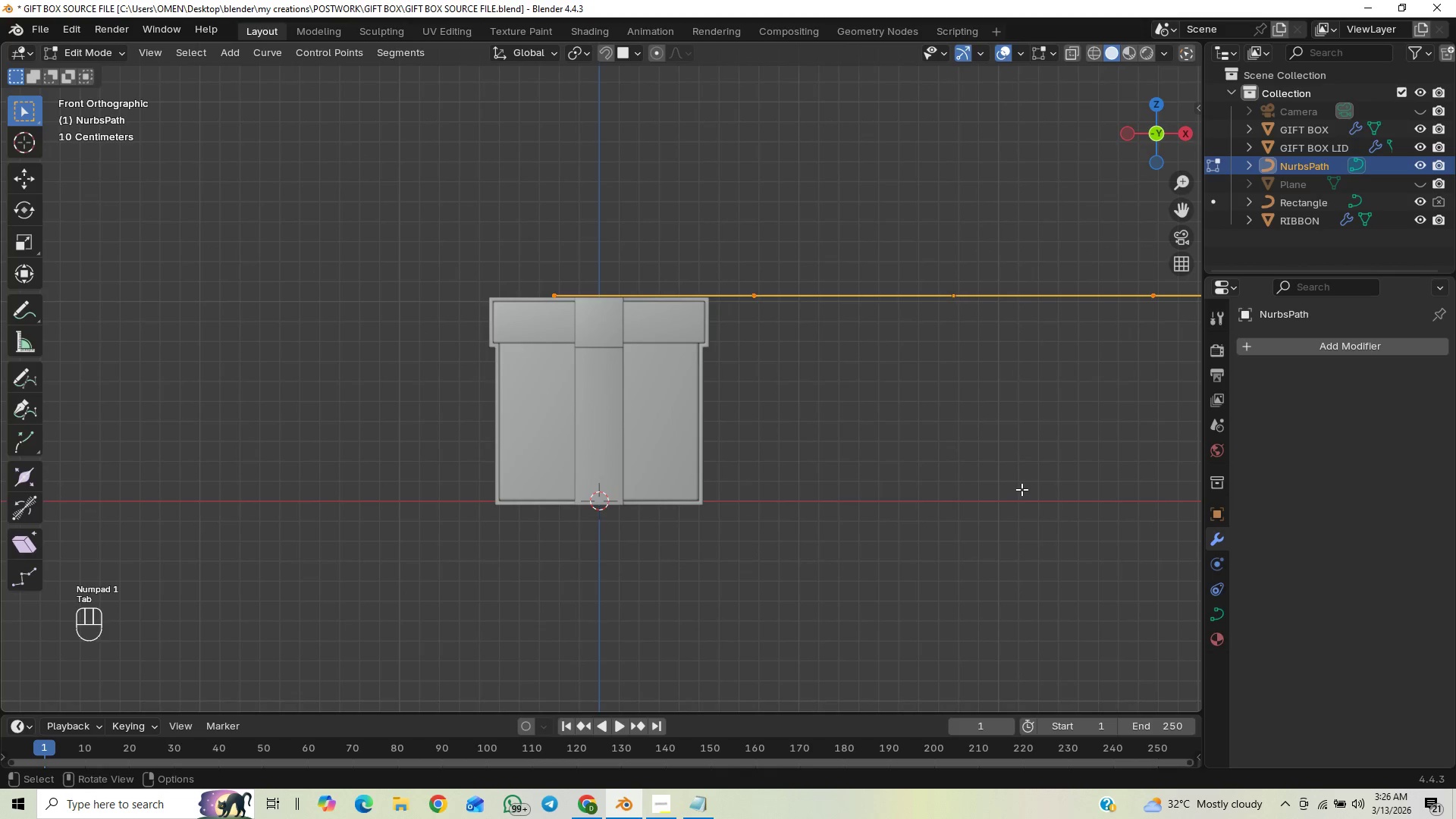 
hold_key(key=ShiftLeft, duration=0.66)
 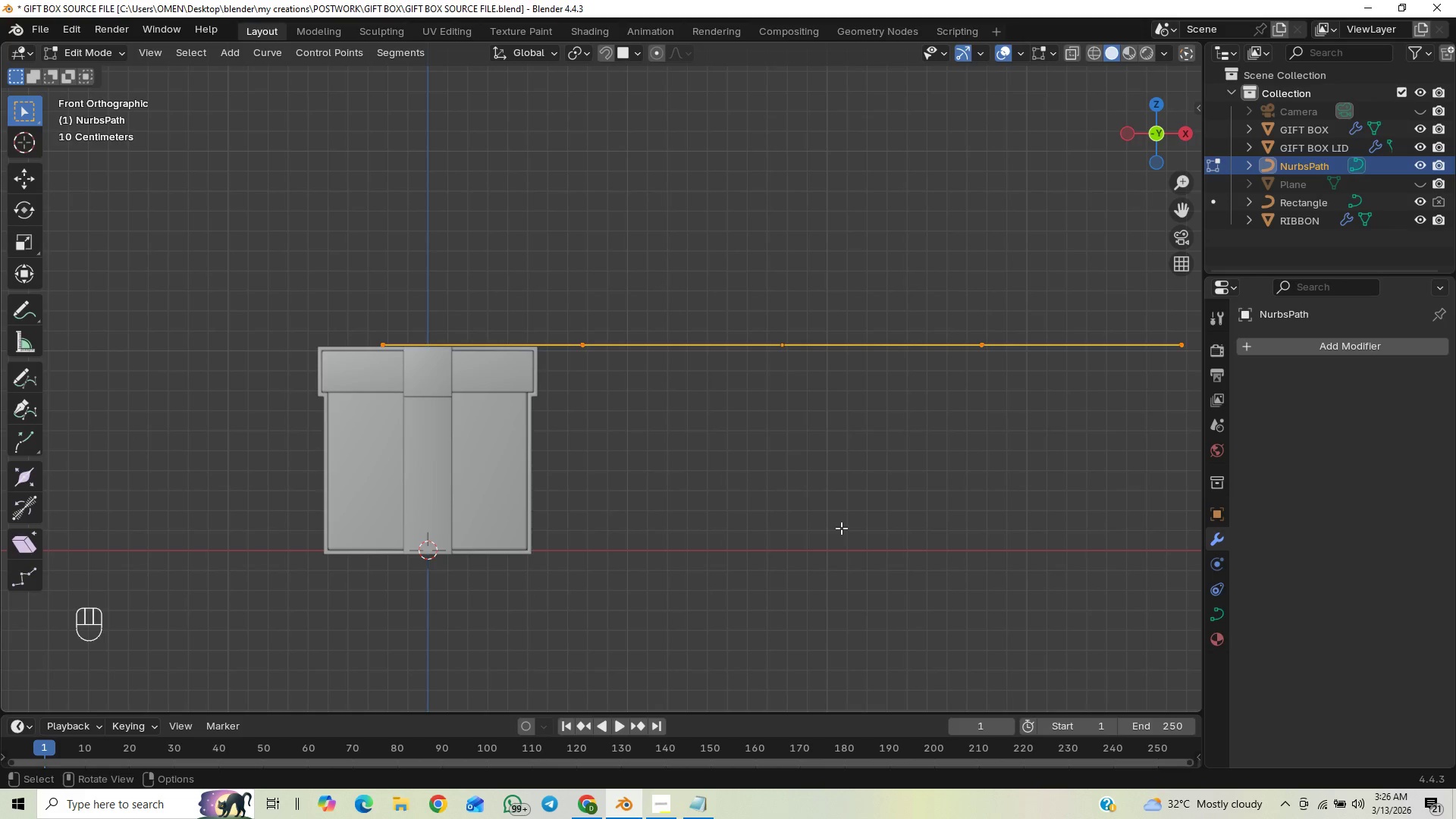 
type(GX)
 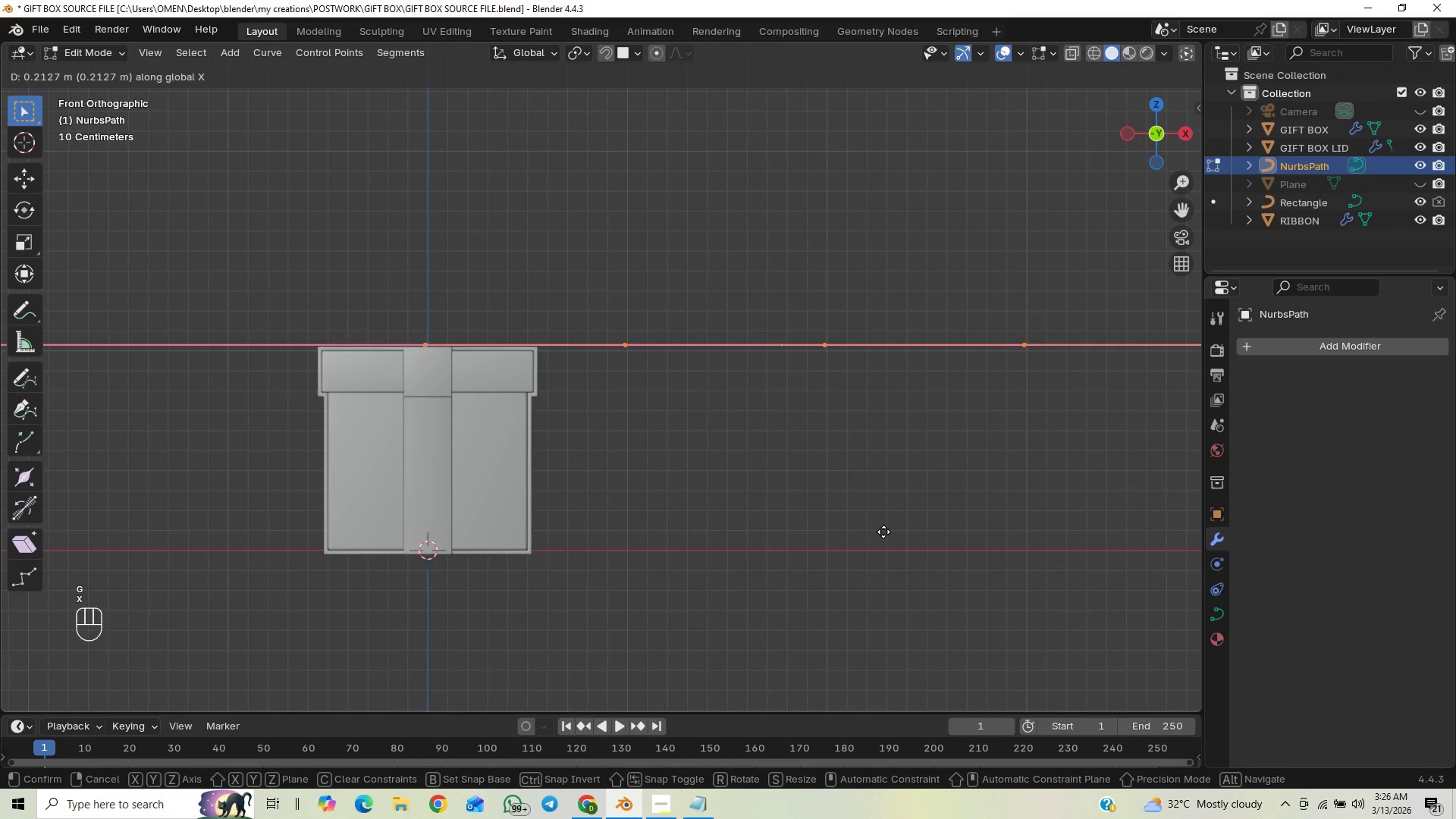 
hold_key(key=ShiftLeft, duration=1.5)
 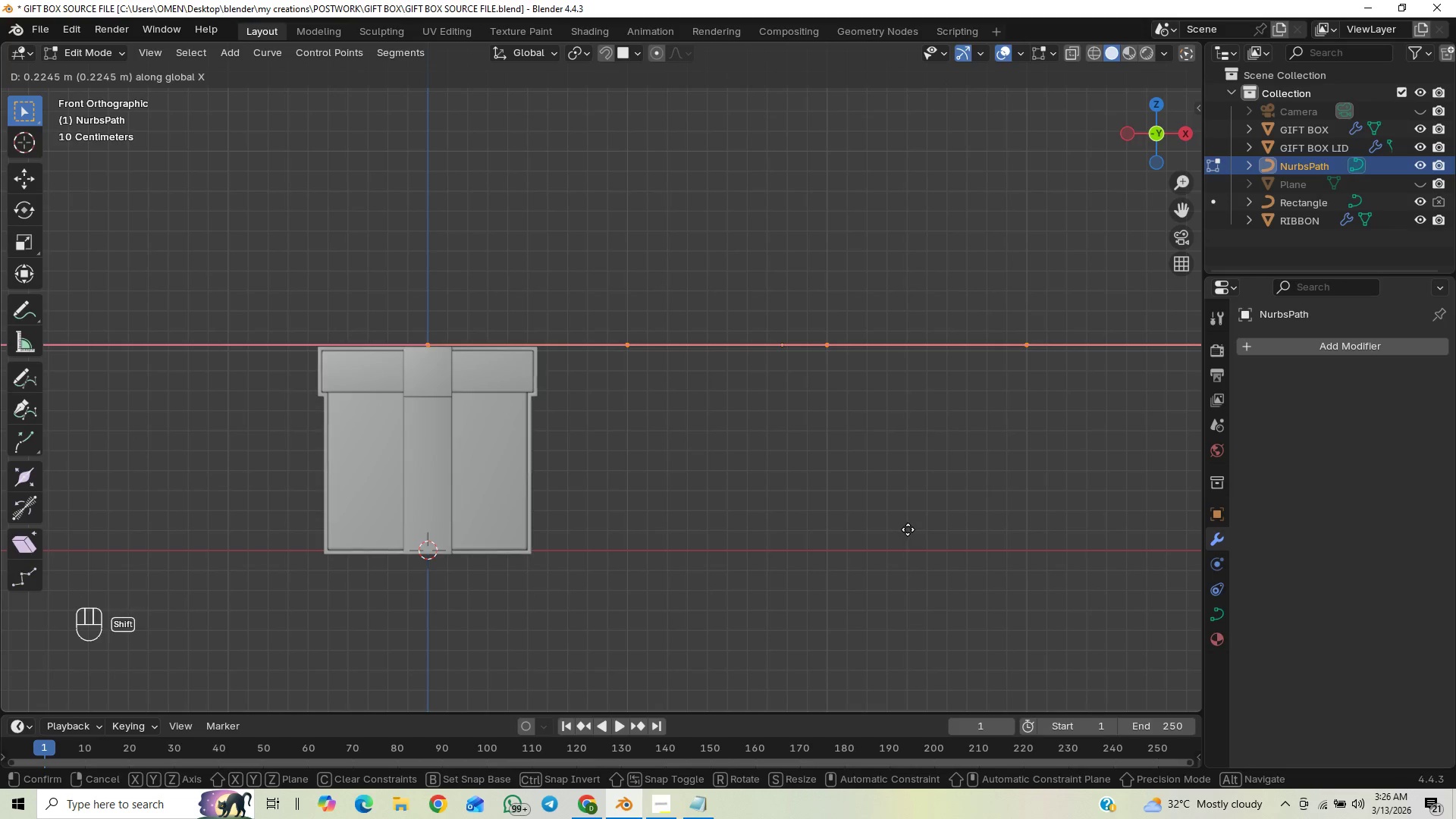 
hold_key(key=ShiftLeft, duration=0.86)
 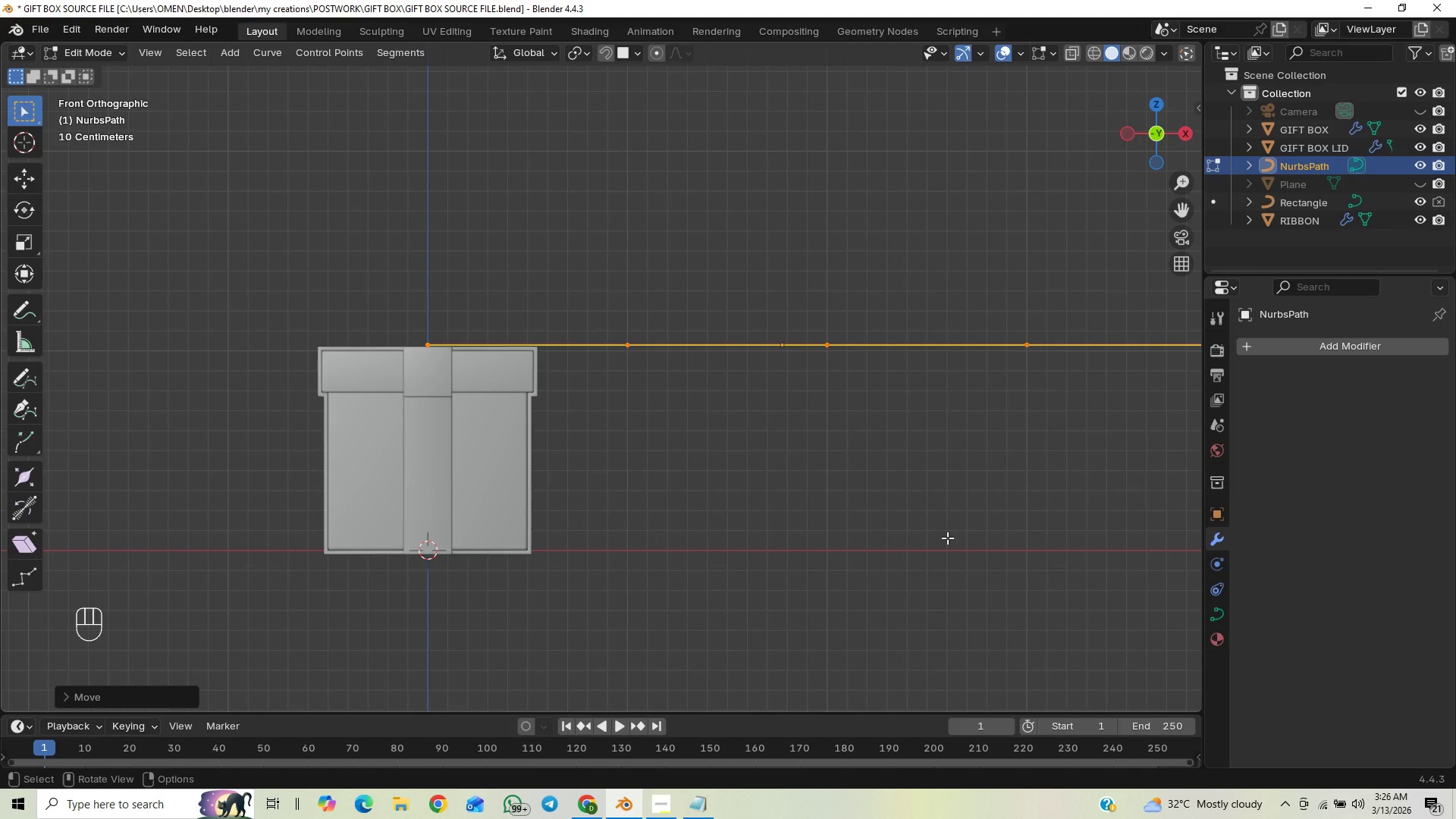 
type(AS)
 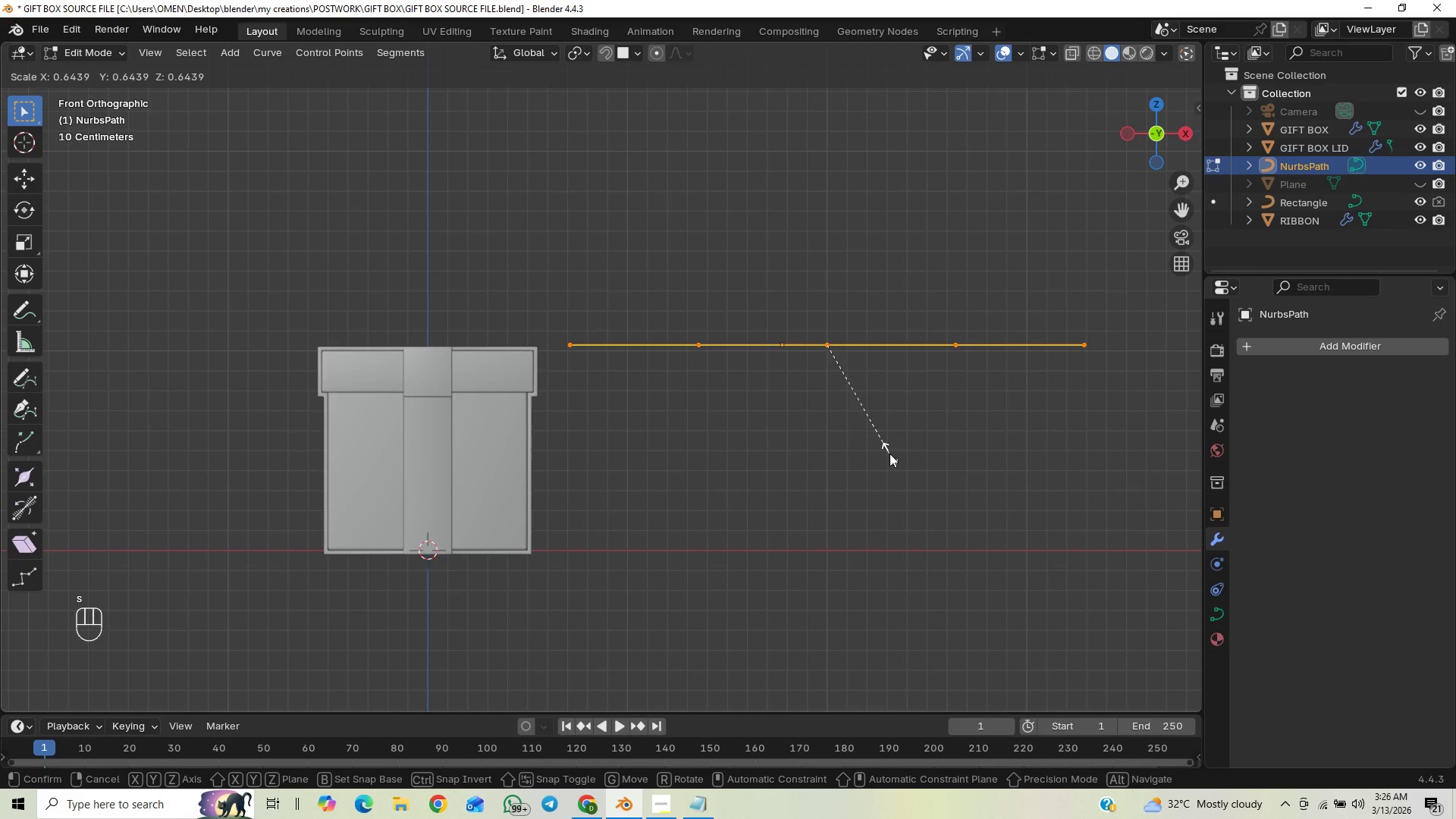 
left_click([890, 453])
 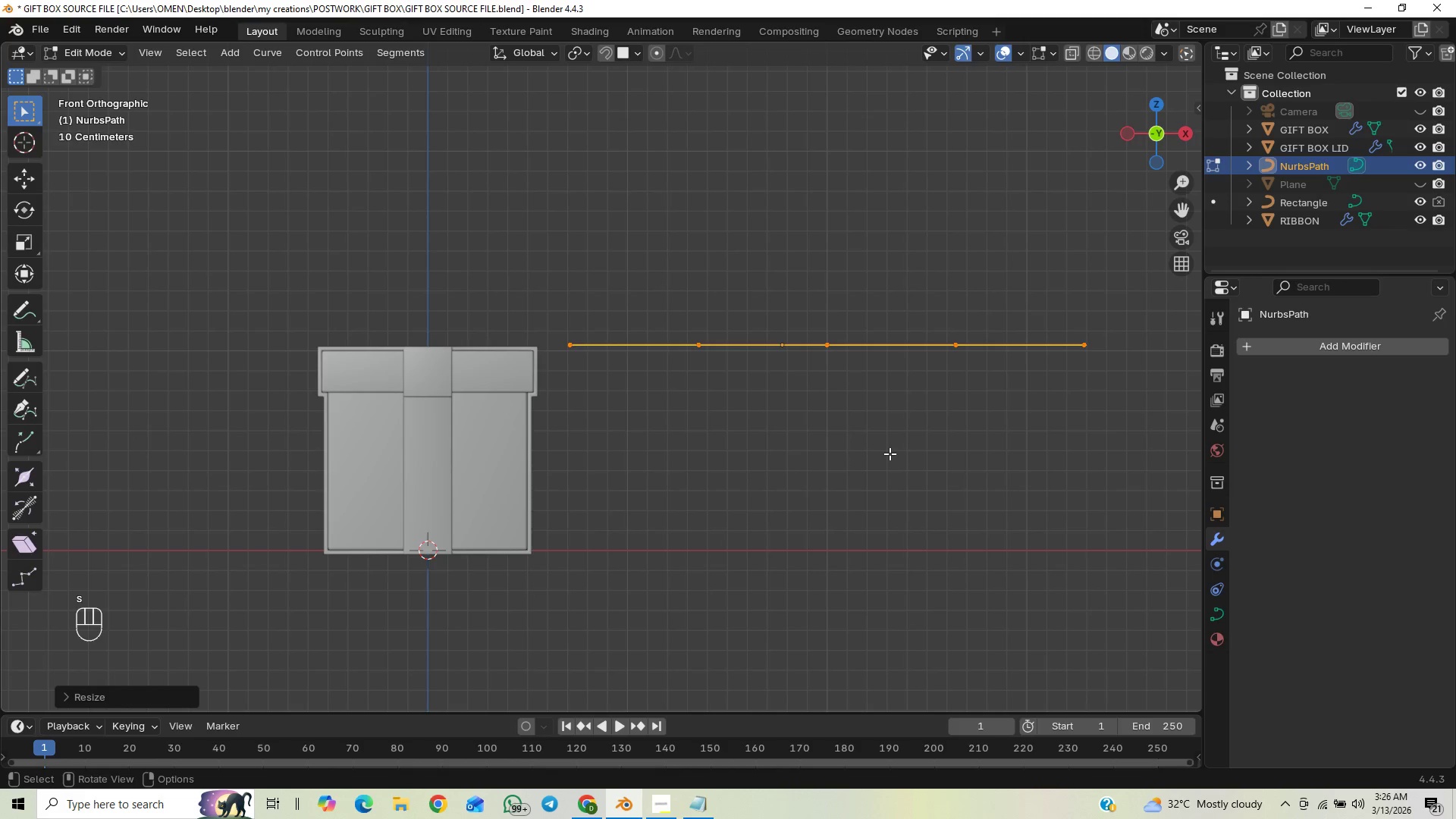 
type(GX)
 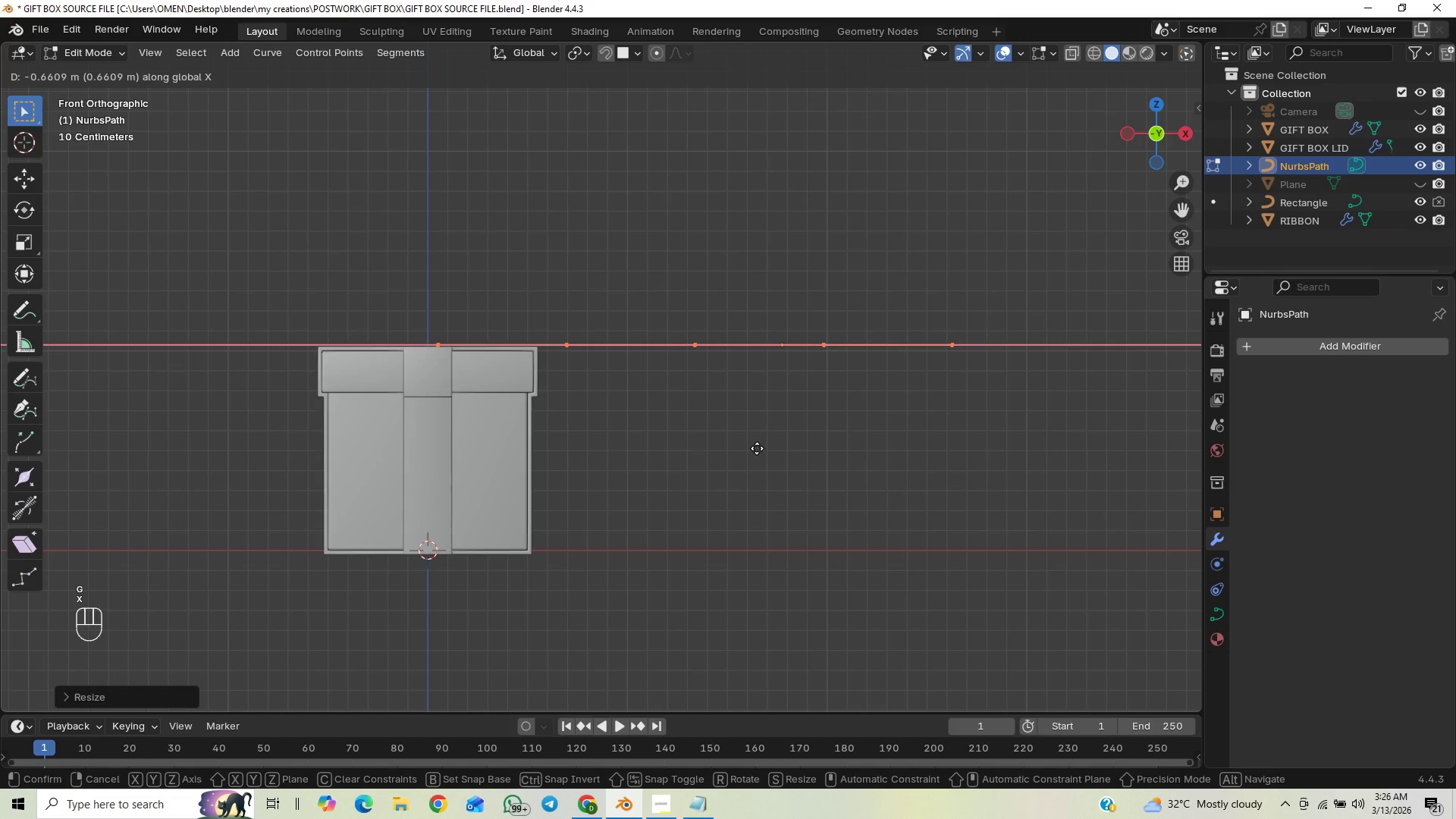 
hold_key(key=ShiftLeft, duration=1.52)
 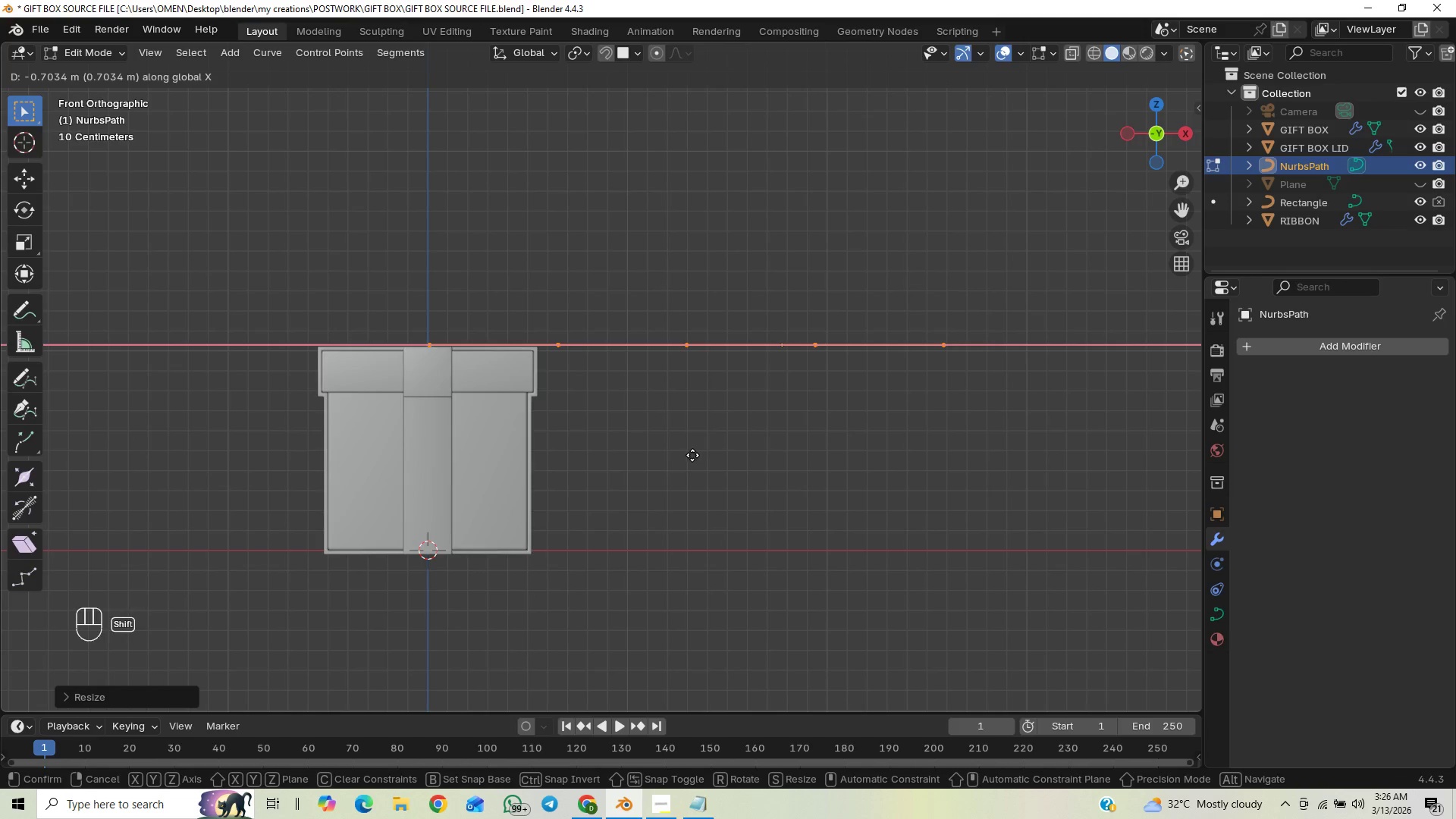 
hold_key(key=ShiftLeft, duration=1.51)
 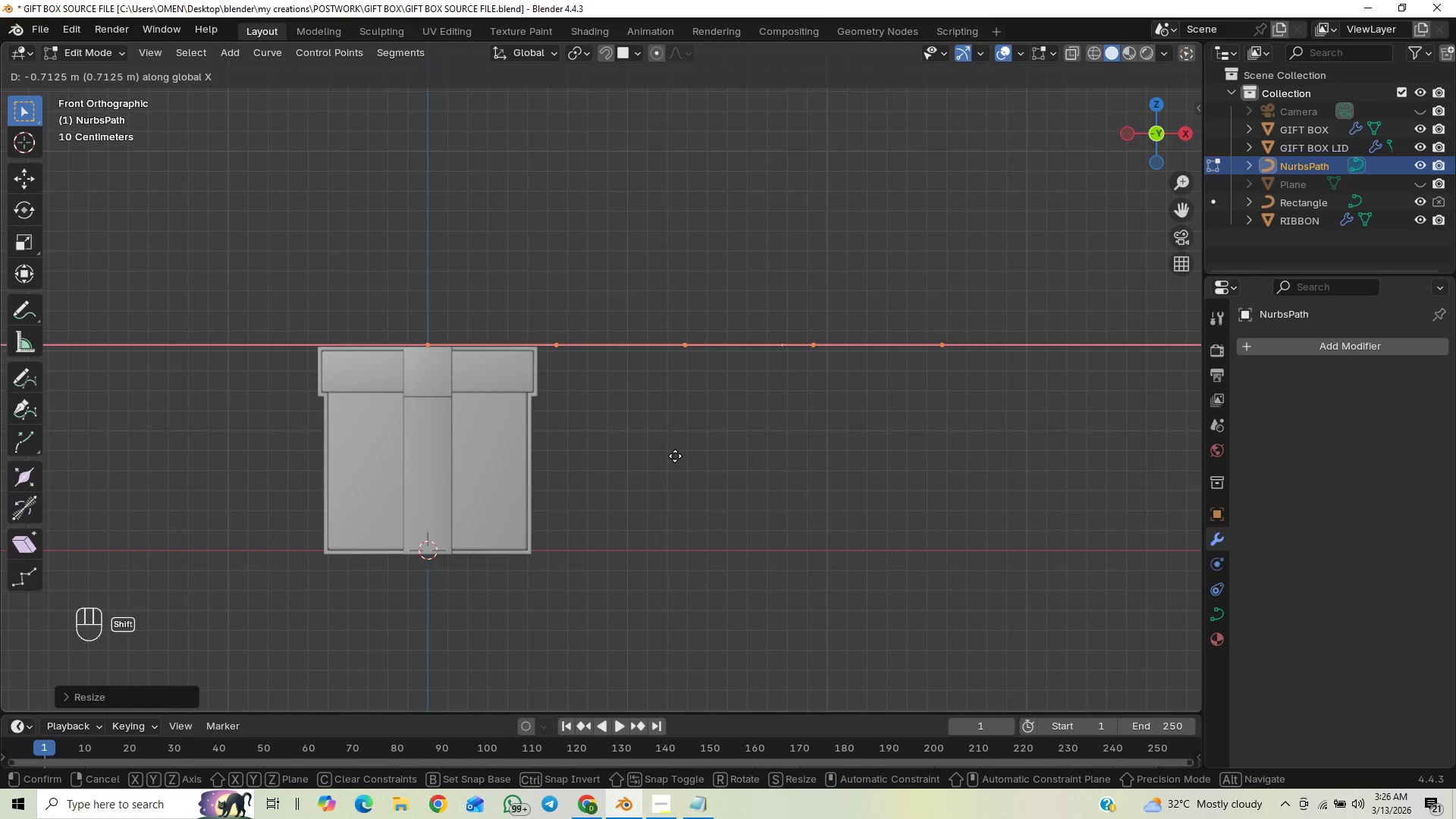 
hold_key(key=ShiftLeft, duration=1.36)
left_click([676, 456])
 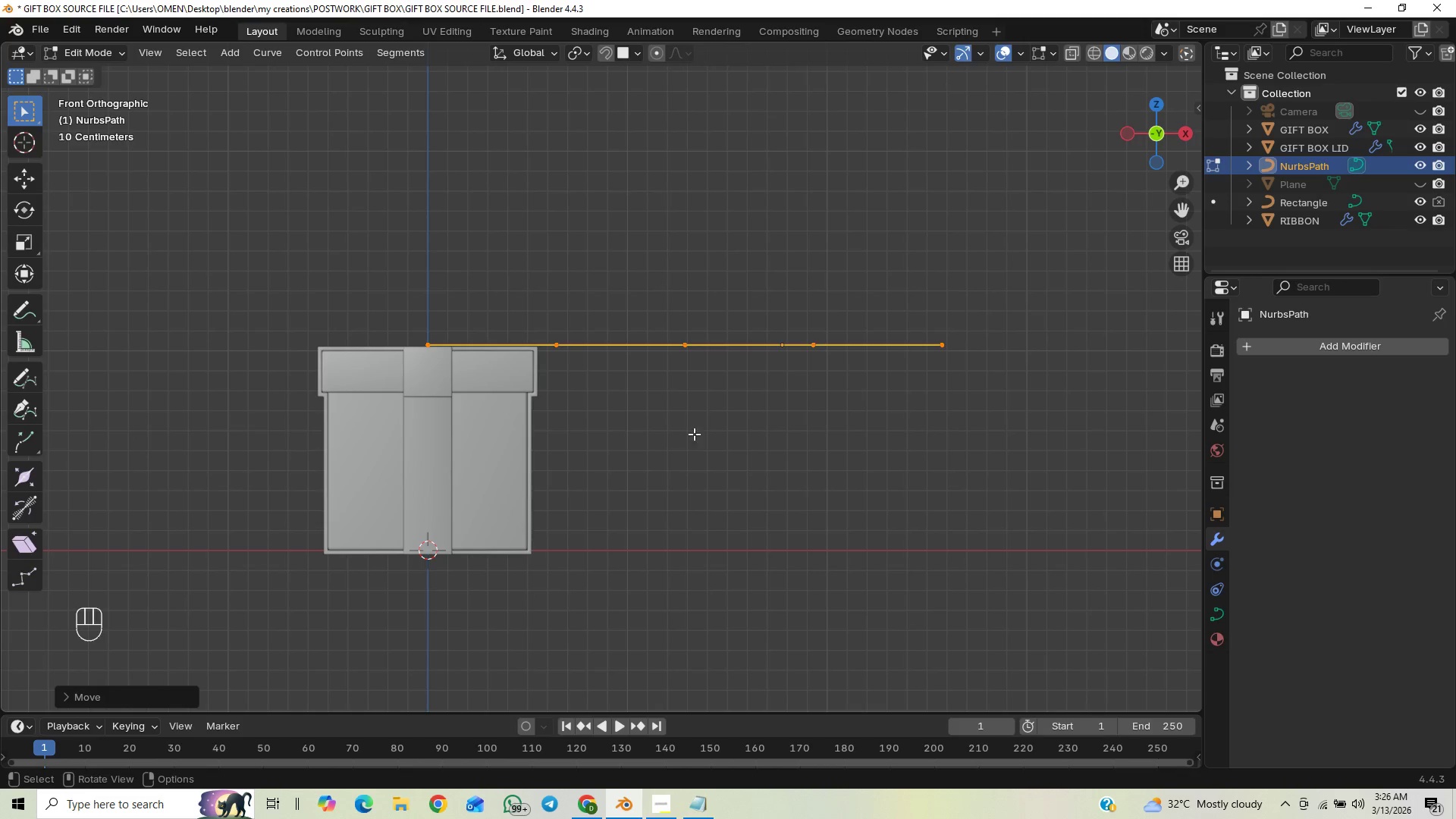 
key(Control+S)
 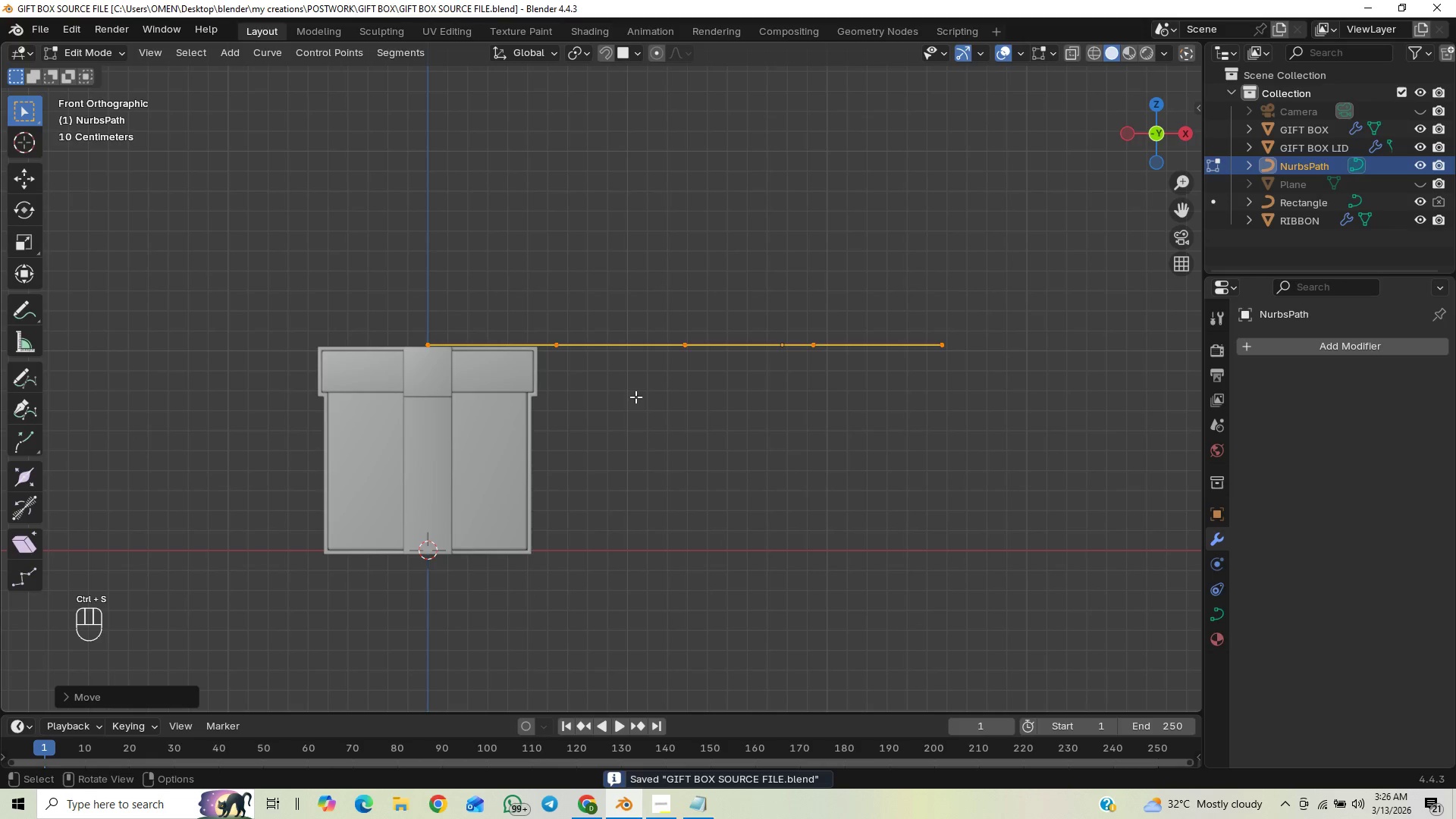 
scroll: coordinate [632, 413], scroll_direction: up, amount: 2.0
 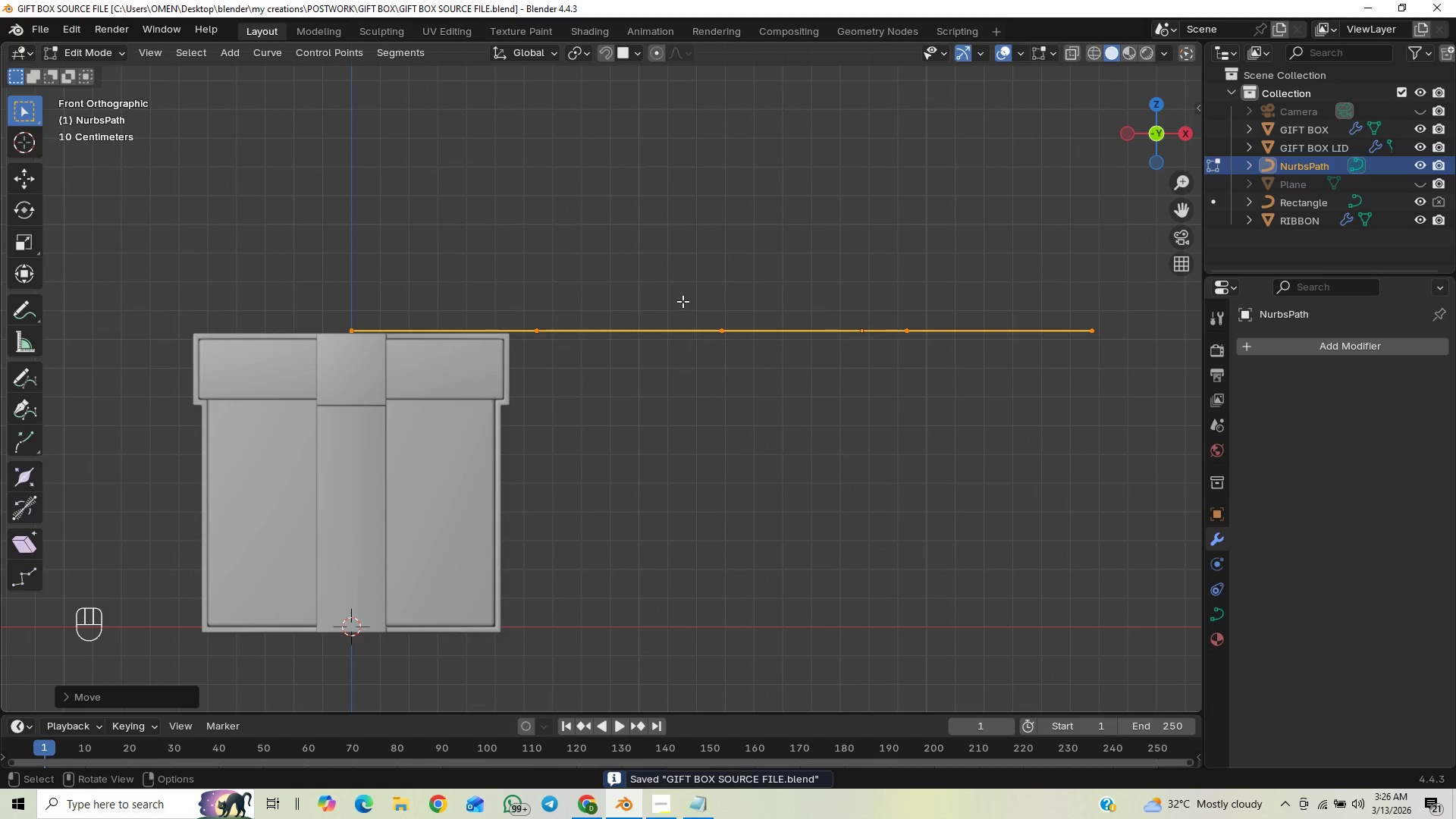 
left_click_drag(start_coordinate=[683, 297], to_coordinate=[746, 368])
 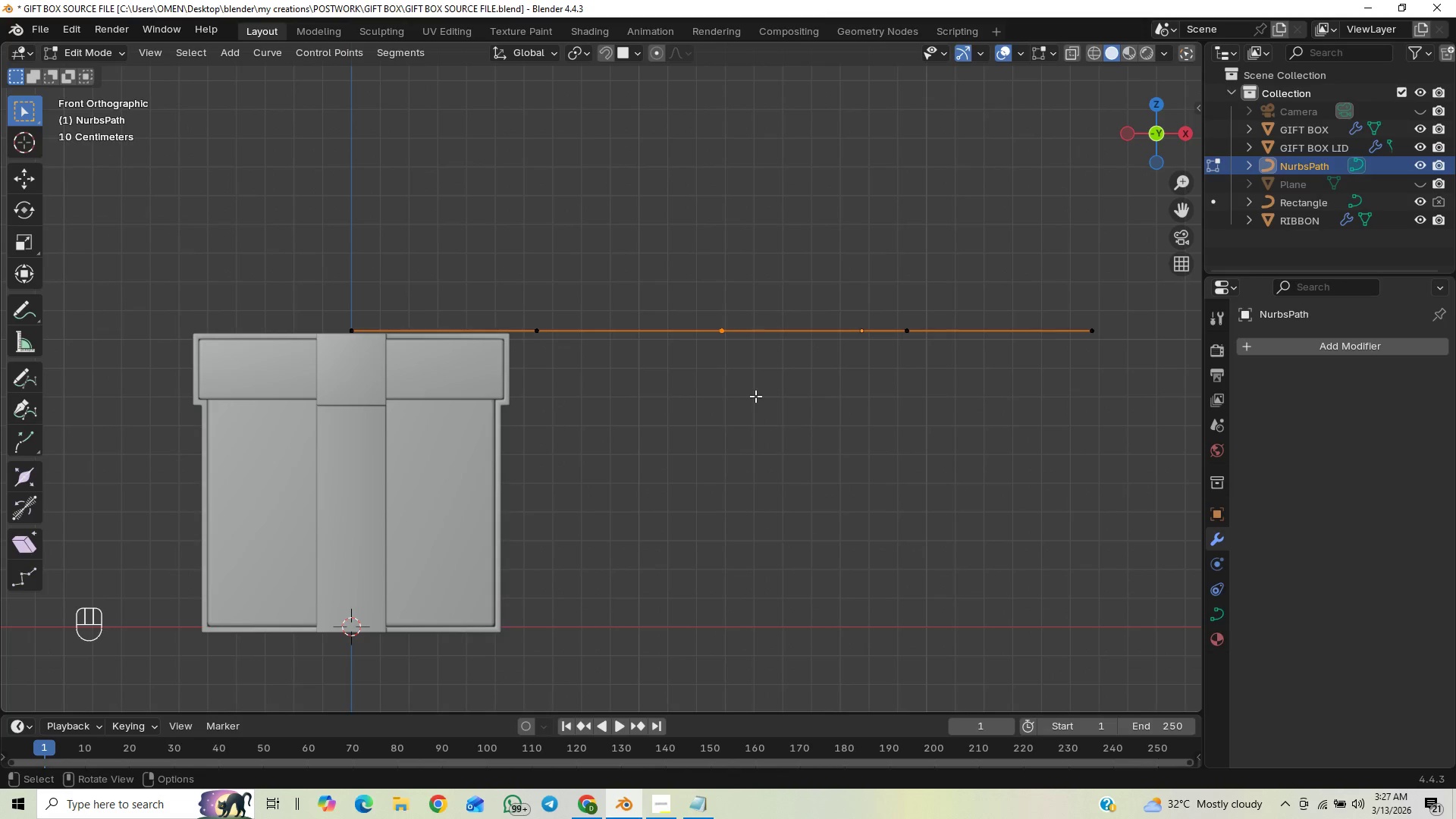 
key(G)
 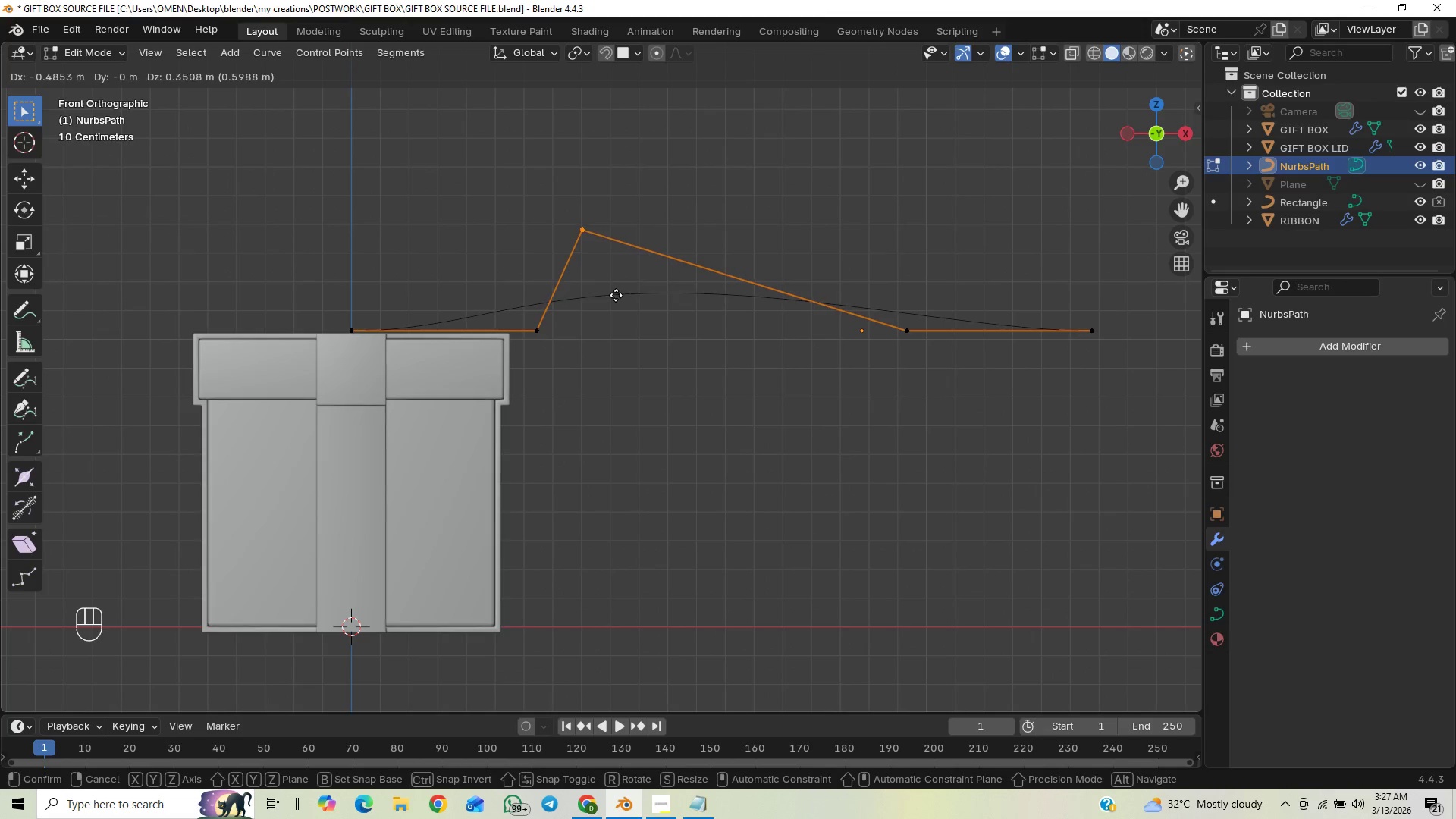 
wait(5.06)
 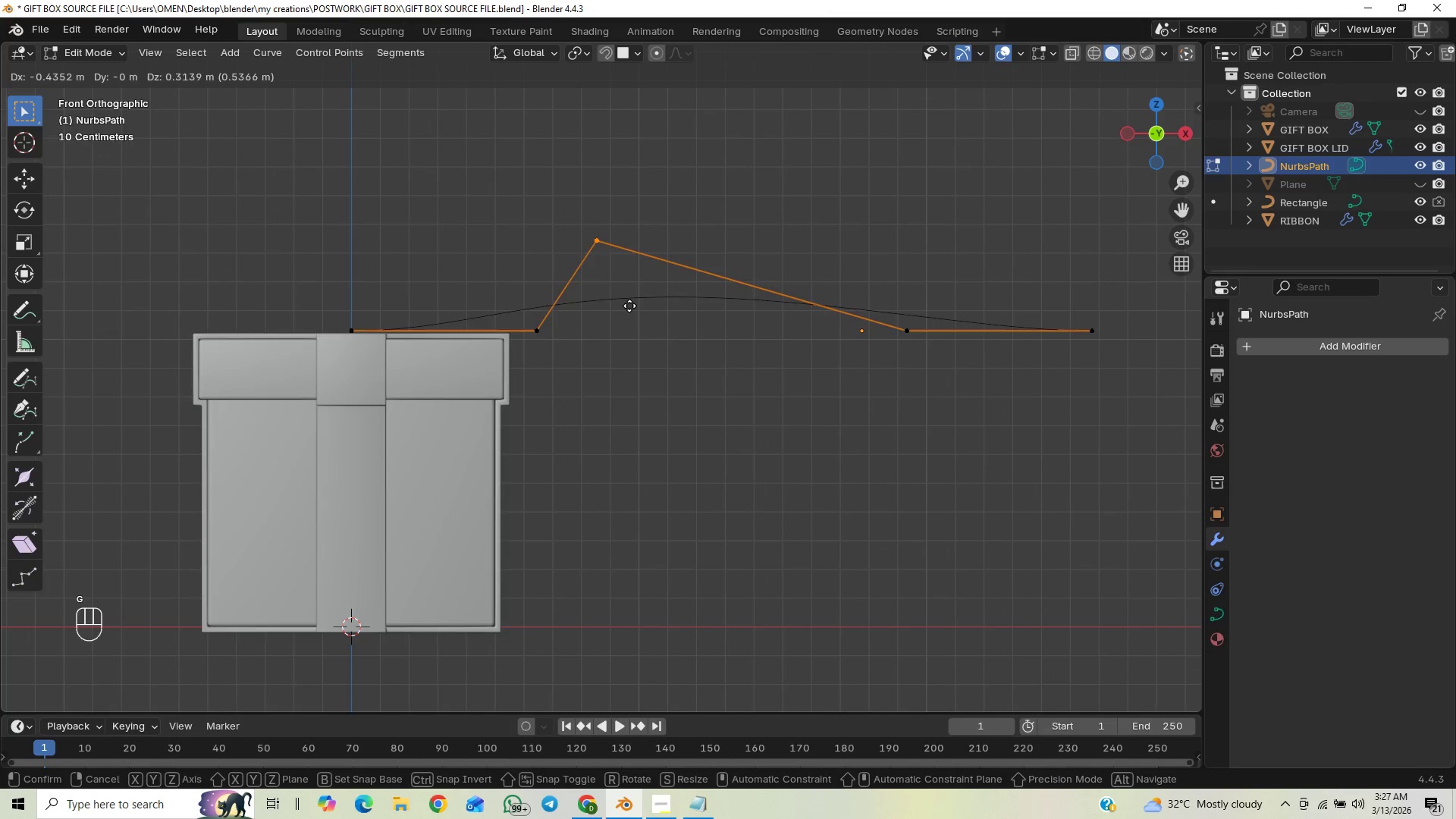 
left_click([616, 293])
 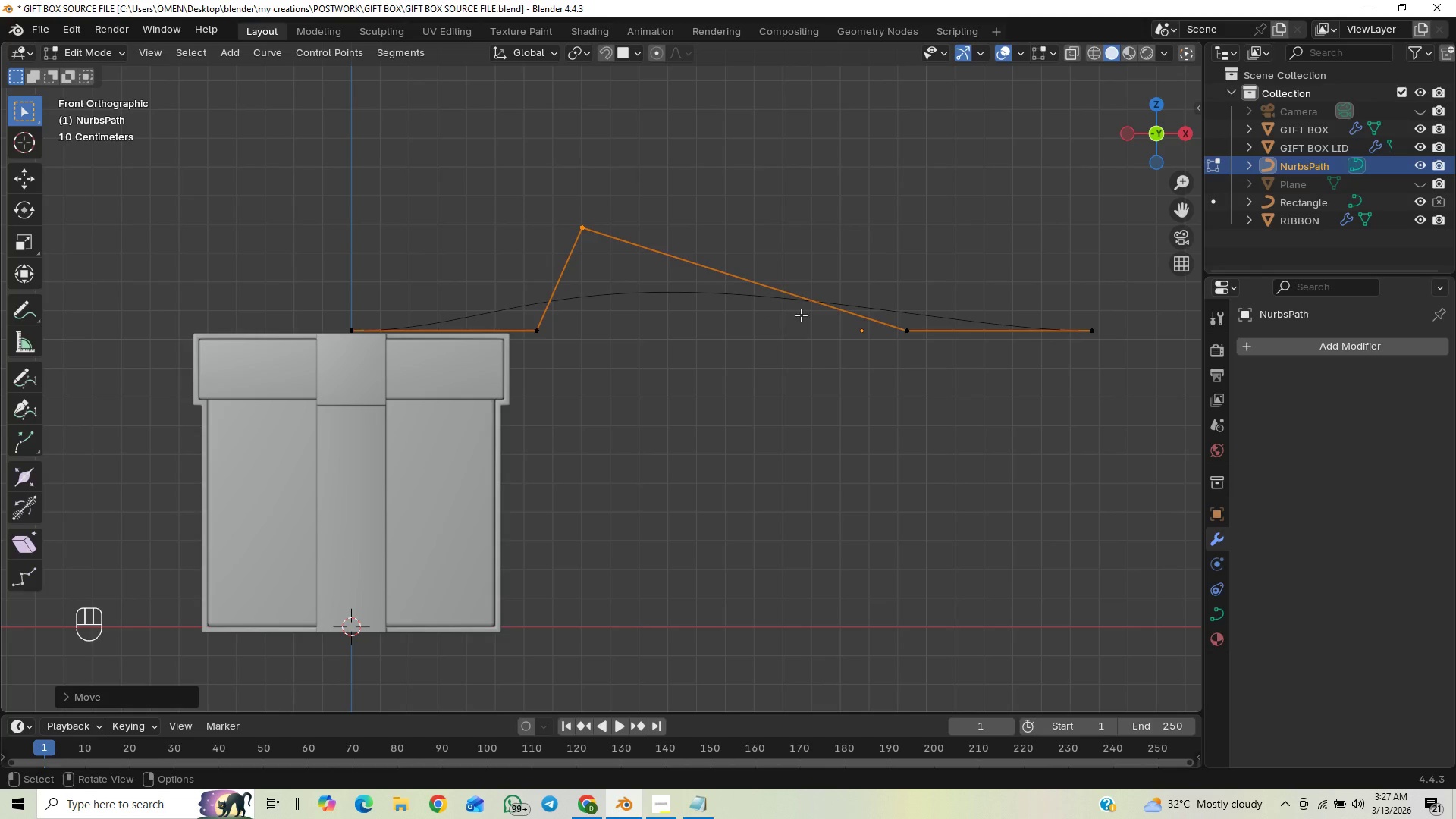 
left_click_drag(start_coordinate=[813, 297], to_coordinate=[930, 359])
 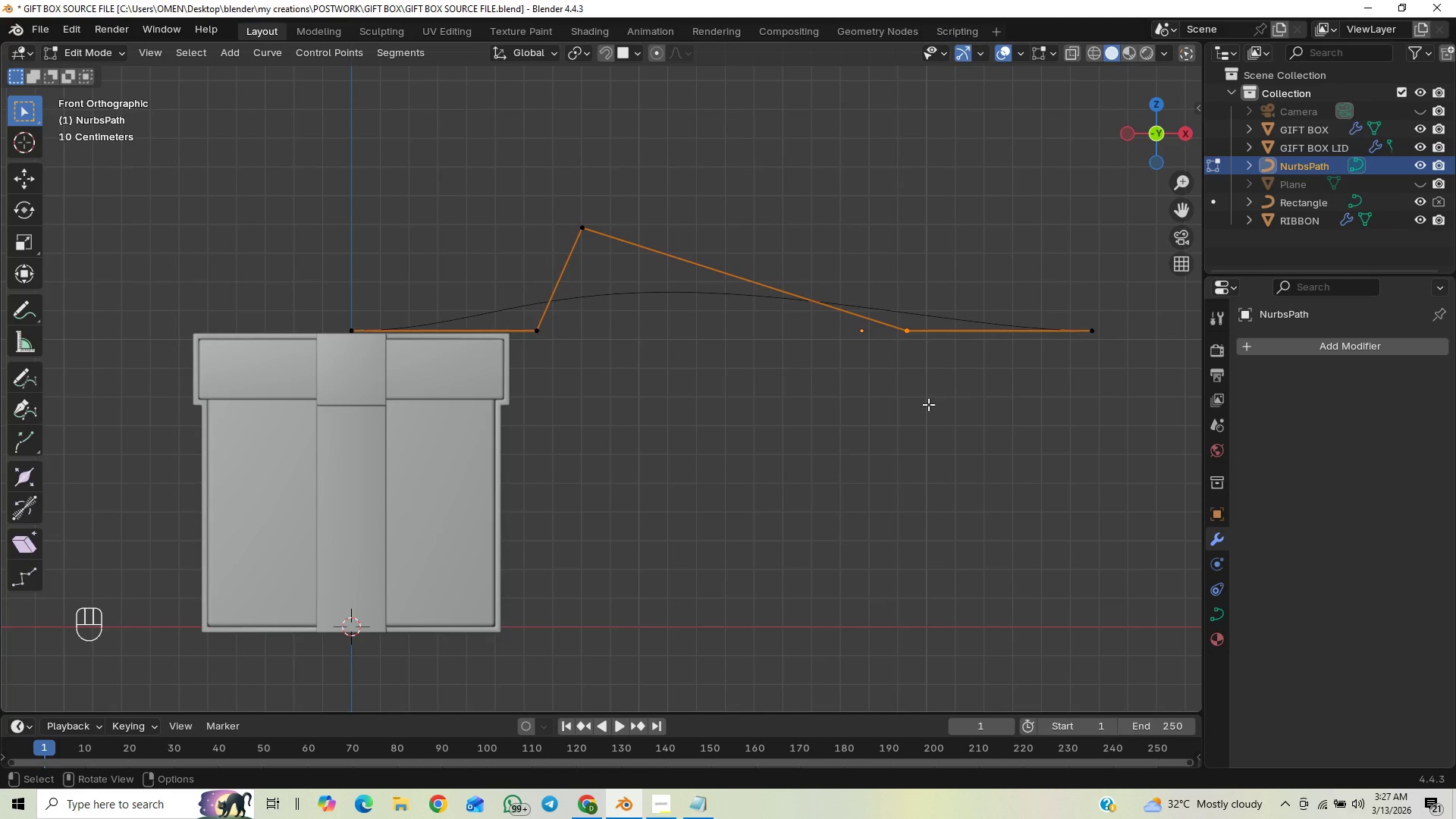 
key(G)
 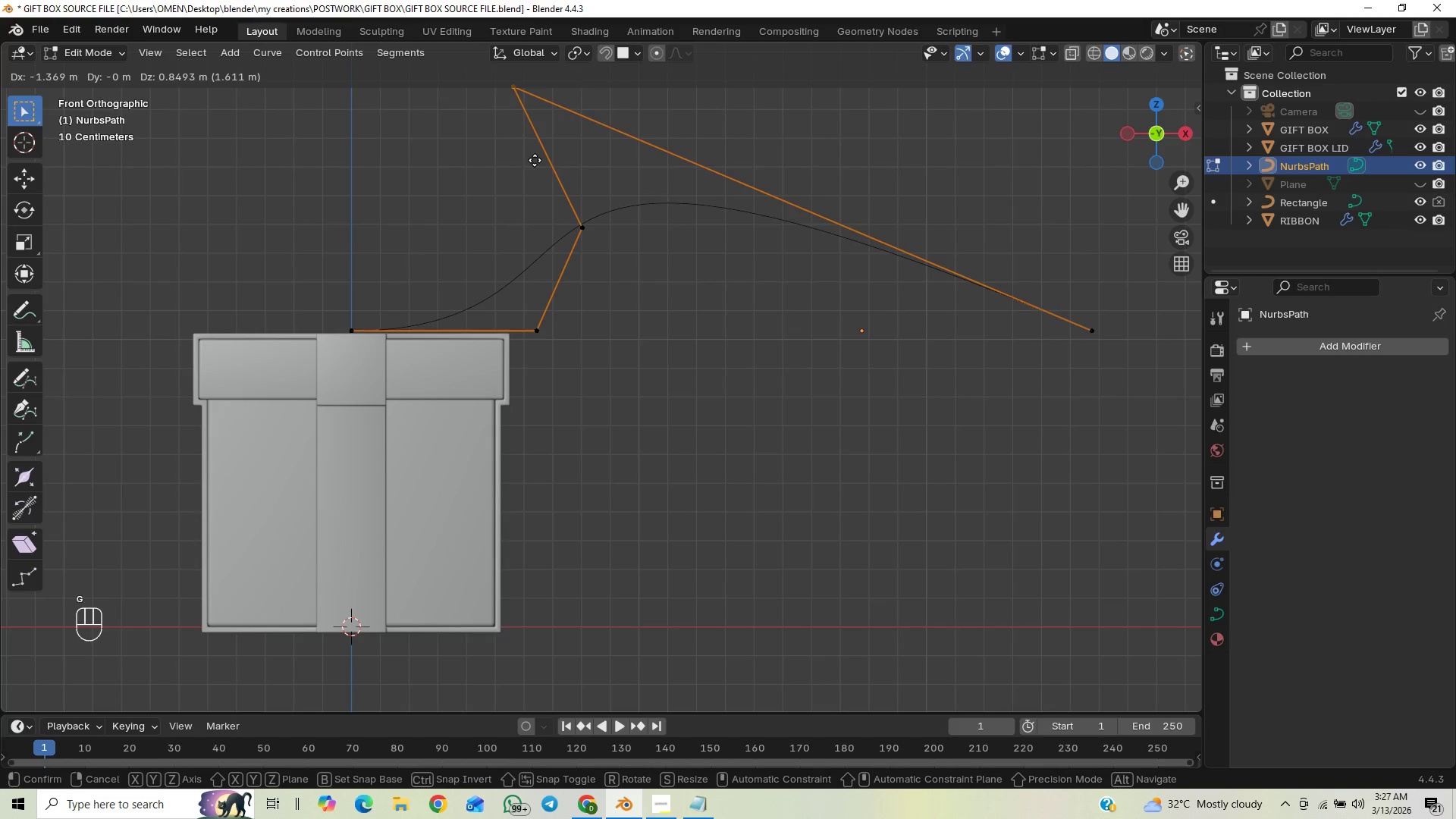 
left_click([535, 158])
 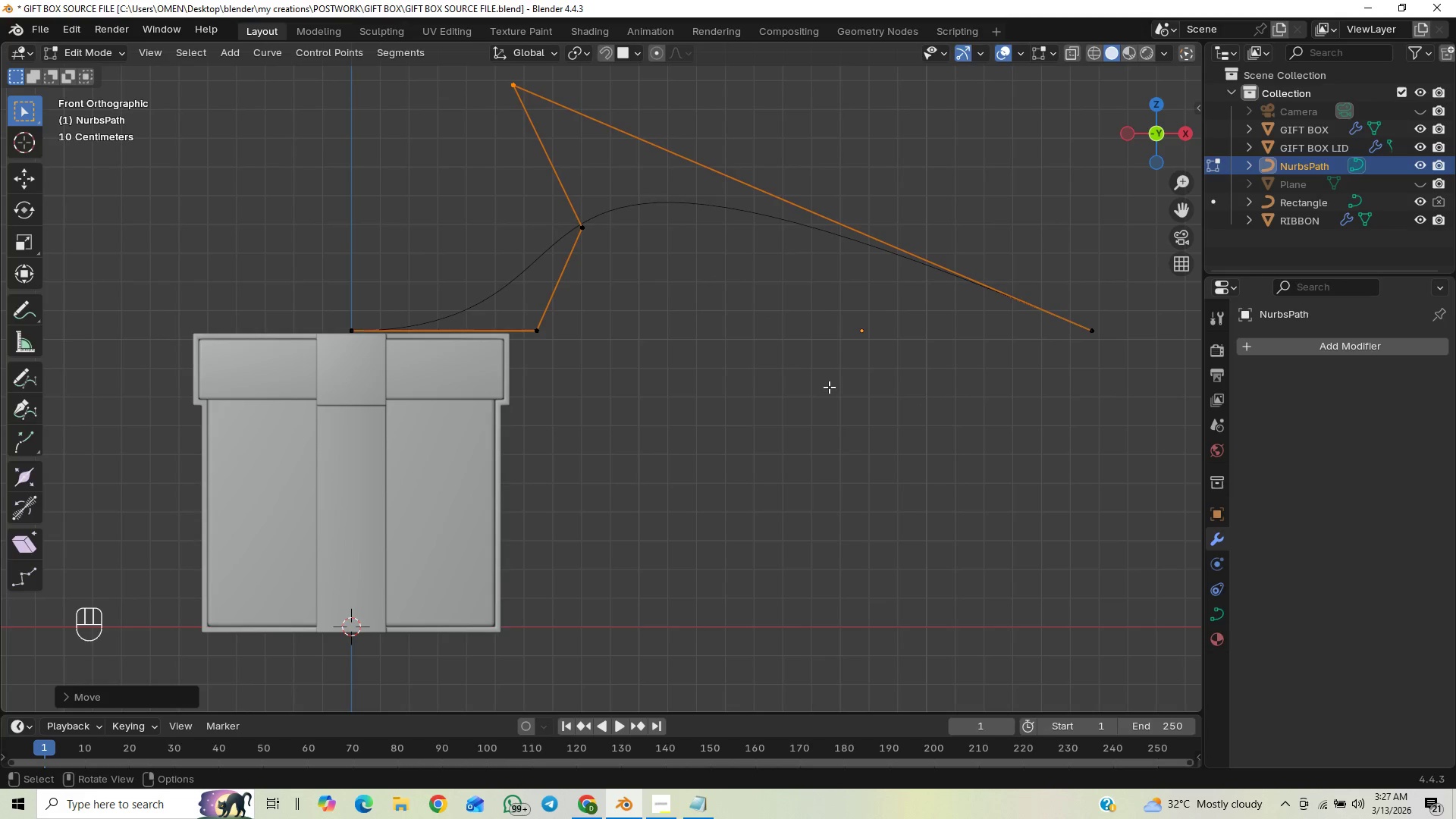 
scroll: coordinate [829, 388], scroll_direction: down, amount: 1.0
 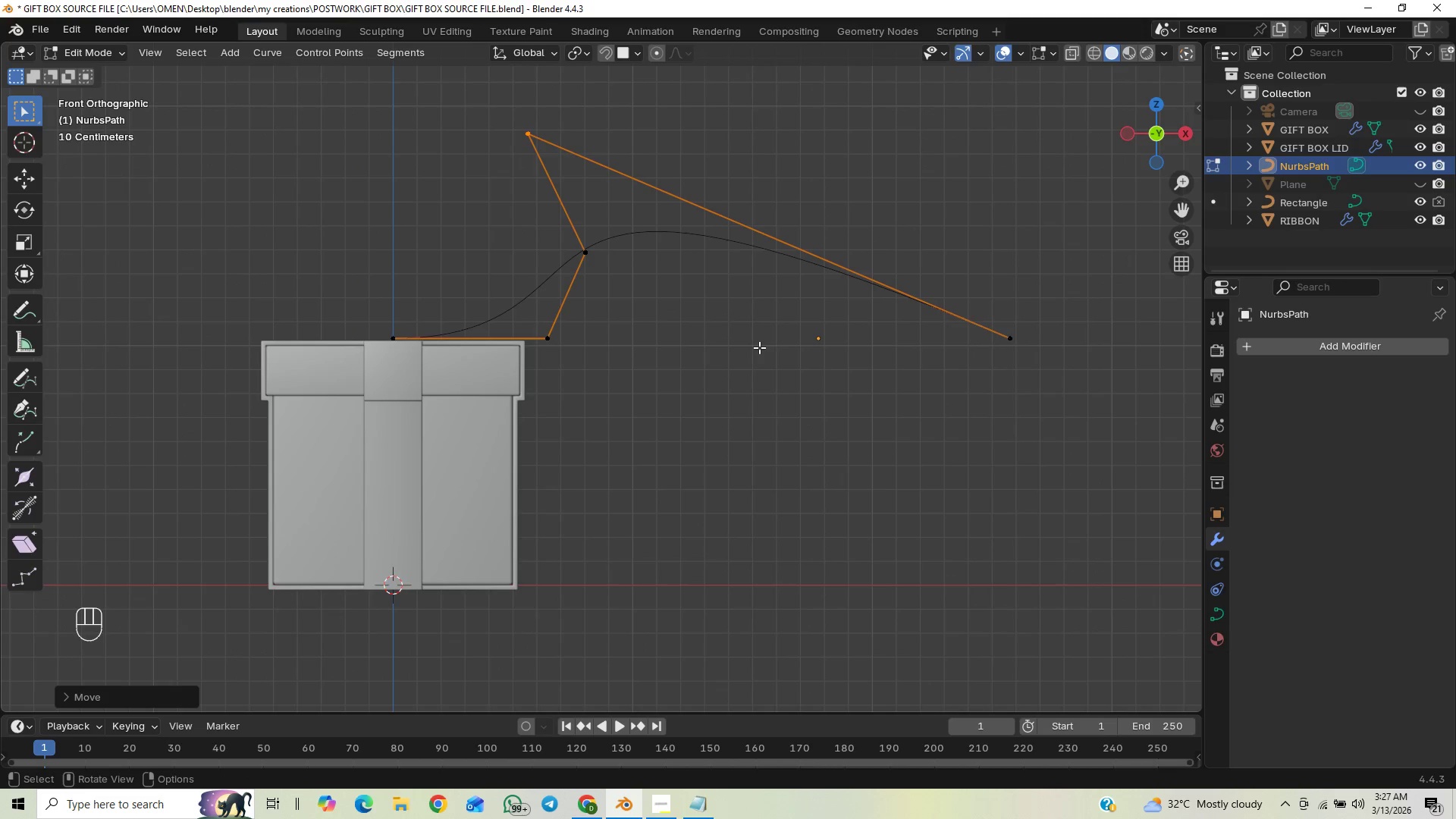 
type(GX)
 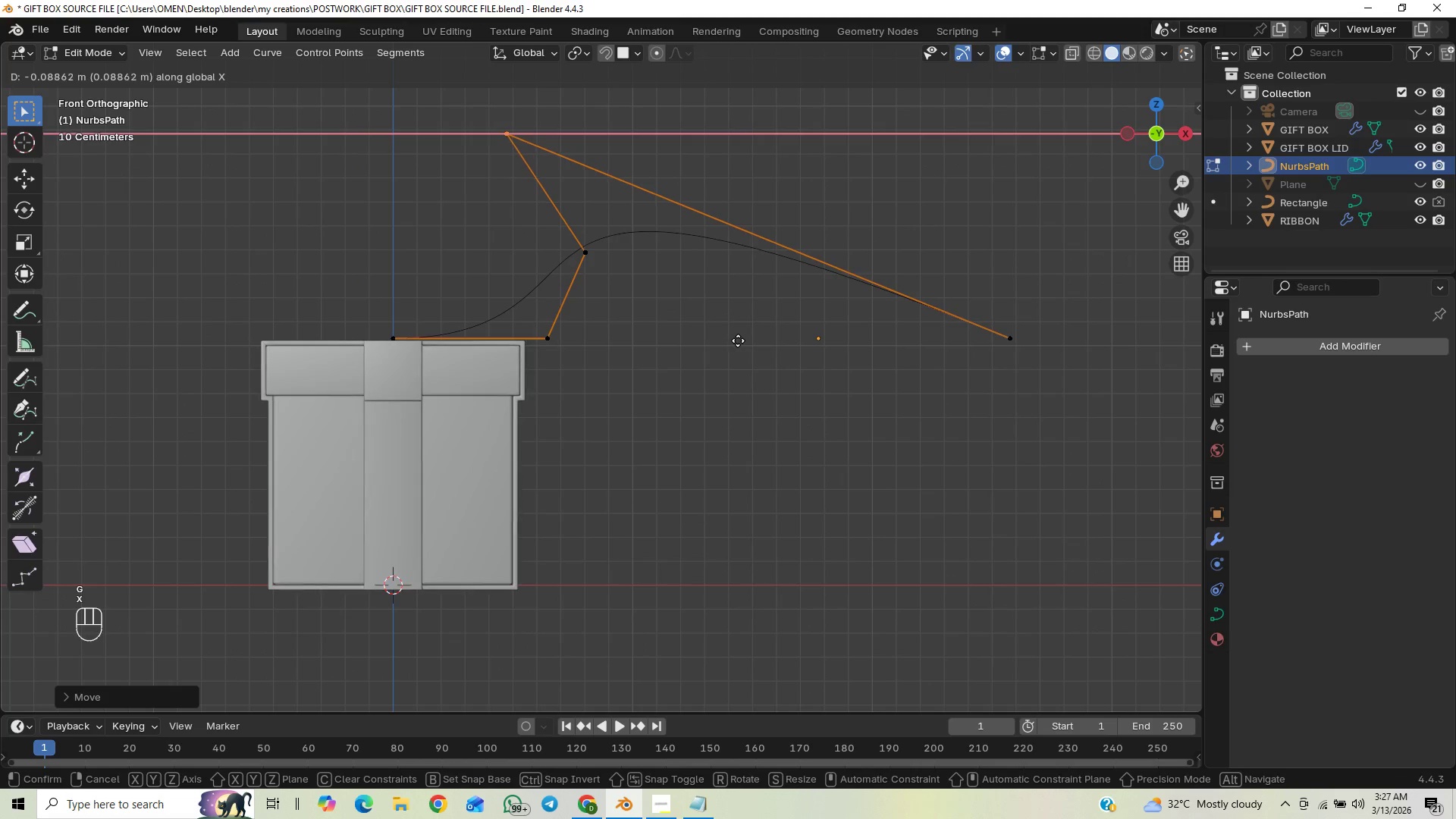 
left_click([738, 340])
 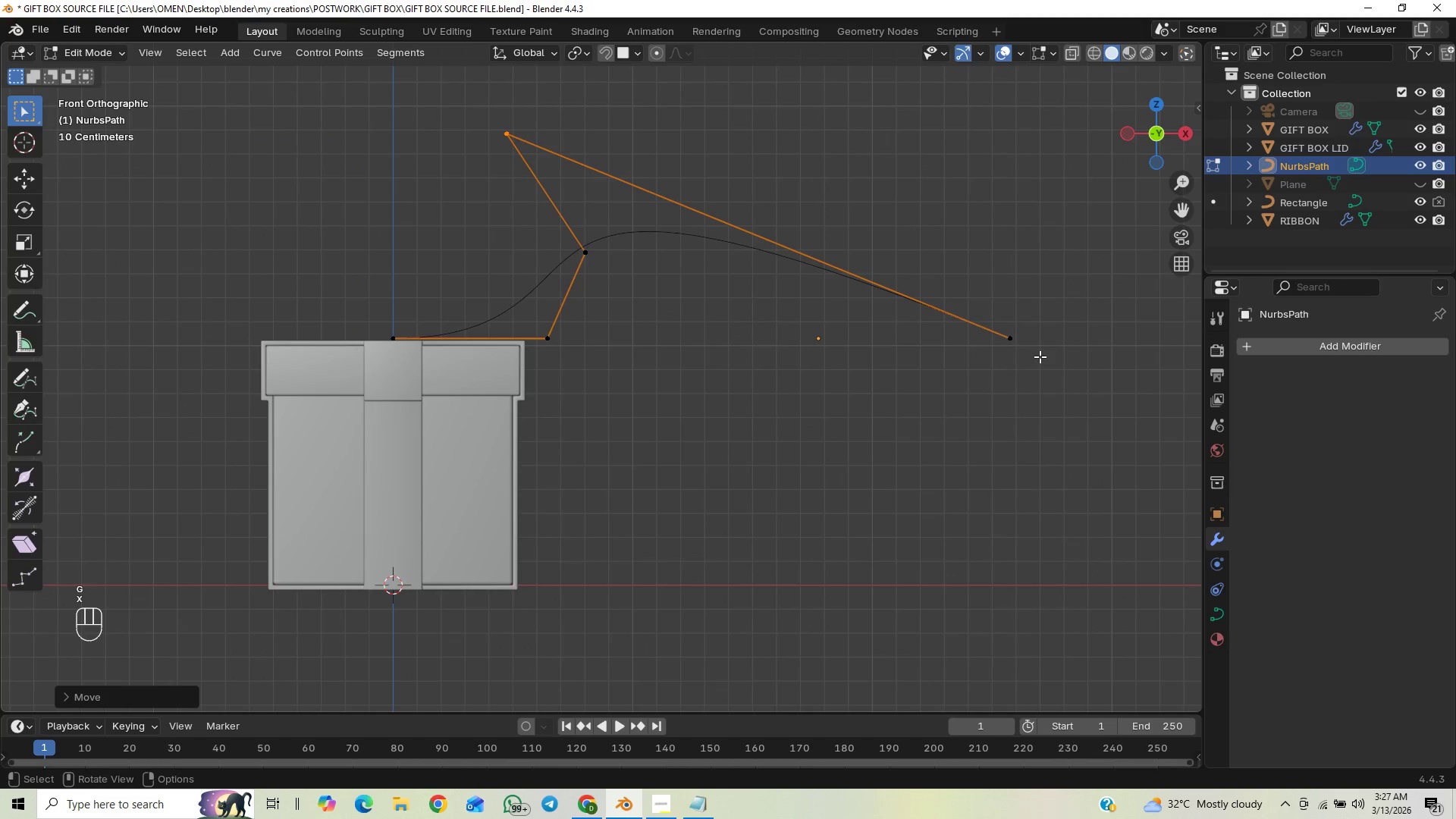 
left_click_drag(start_coordinate=[1053, 322], to_coordinate=[970, 362])
 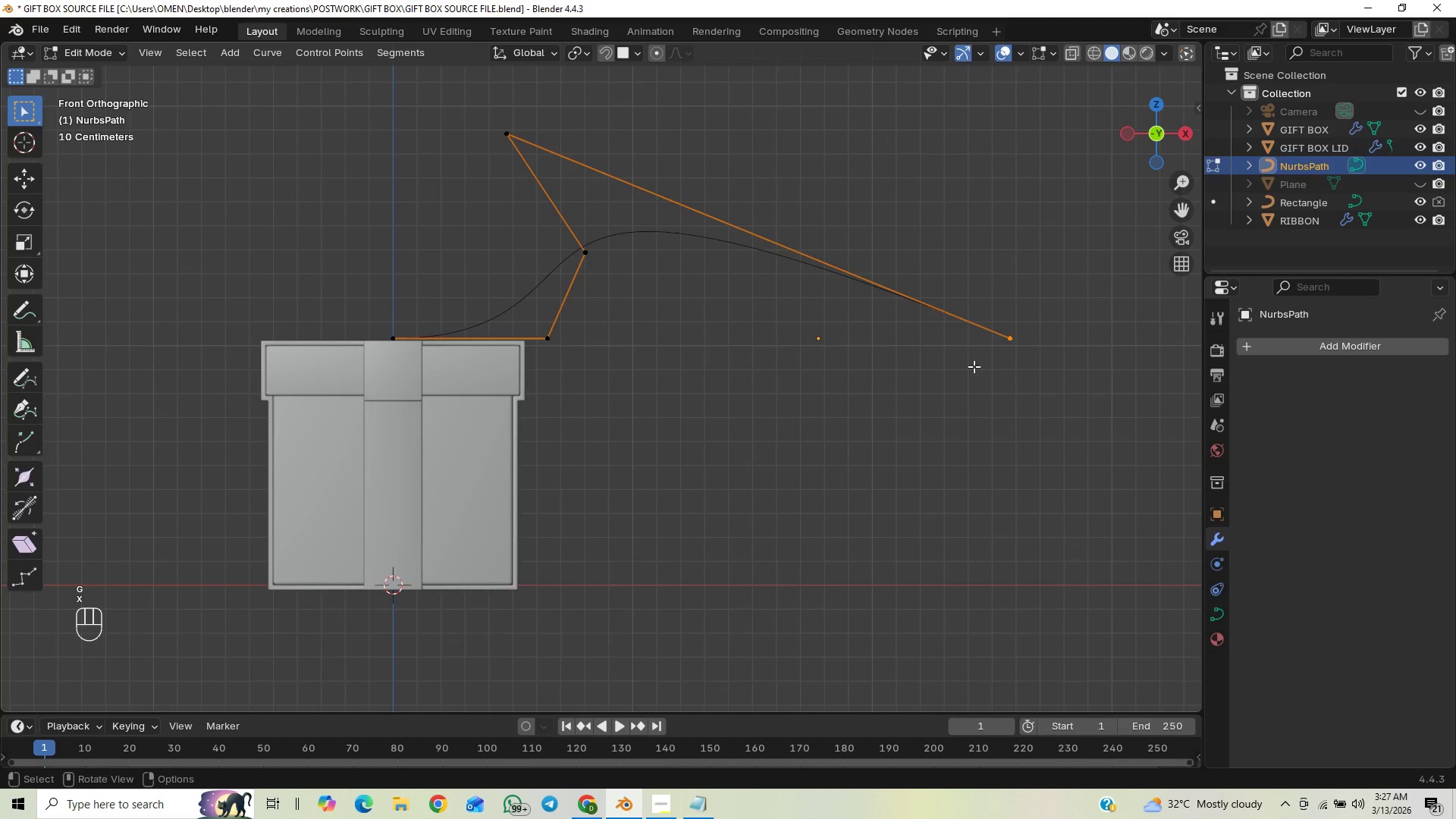 
key(G)
 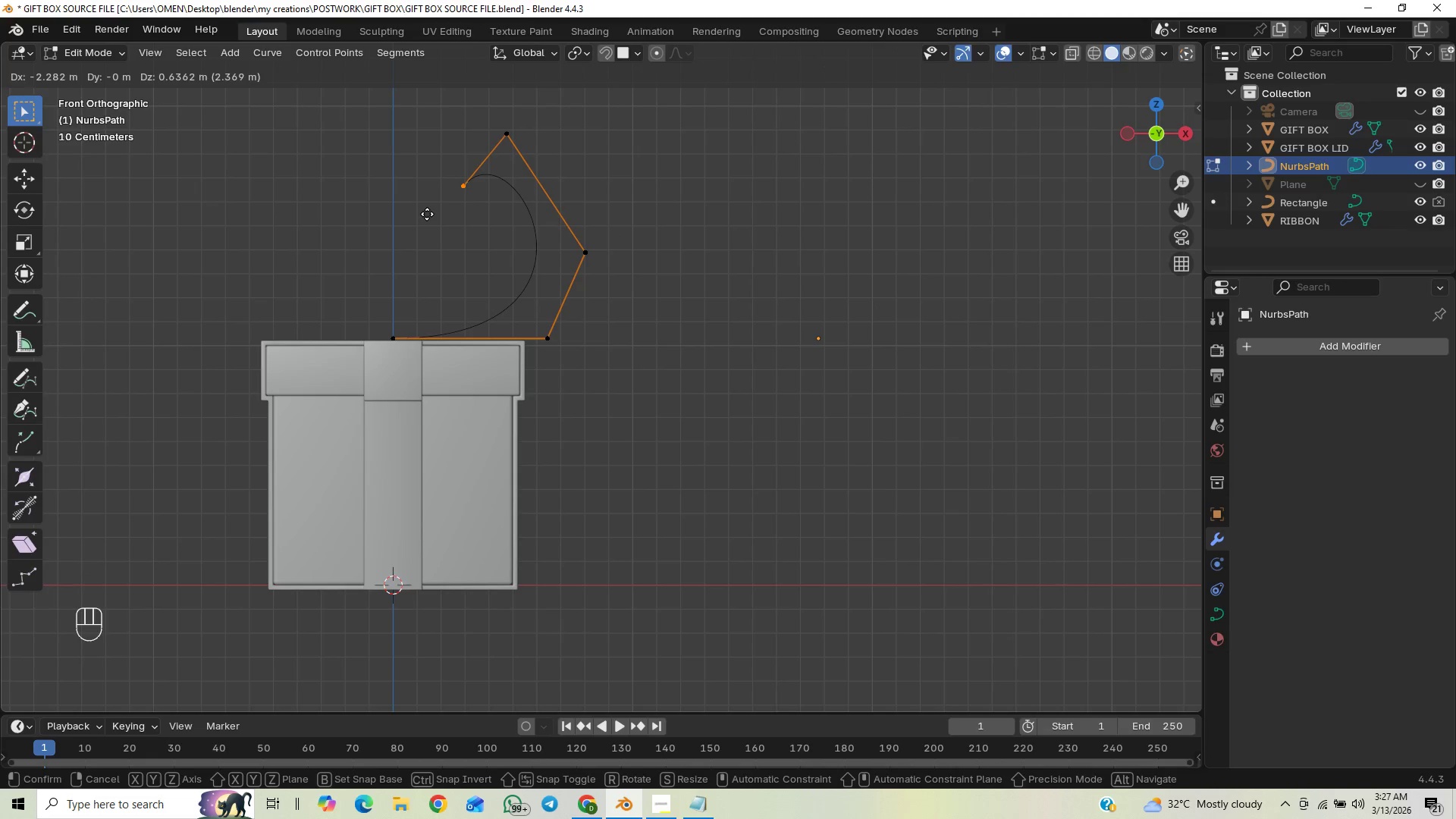 
wait(5.72)
 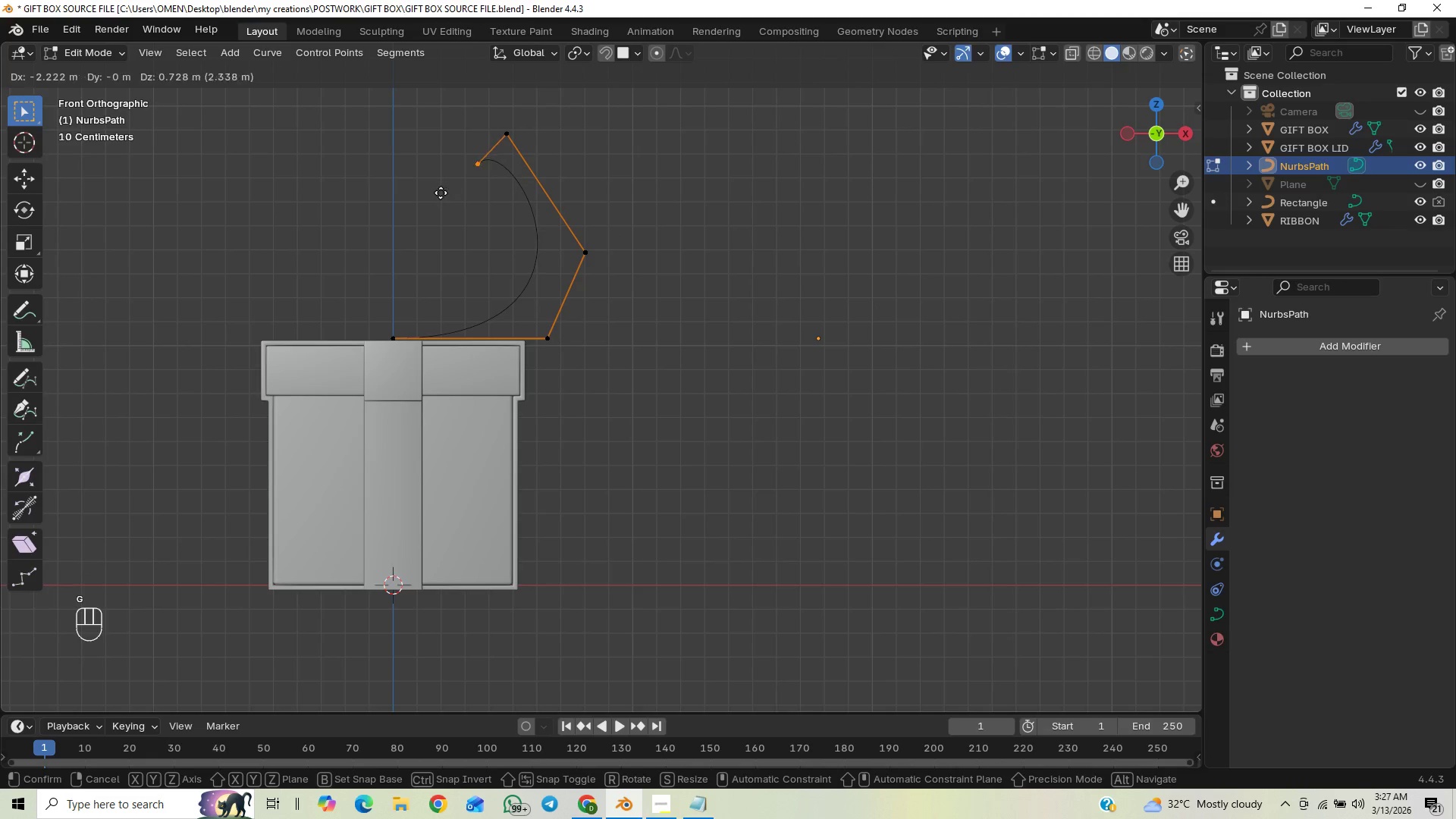 
left_click([425, 215])
 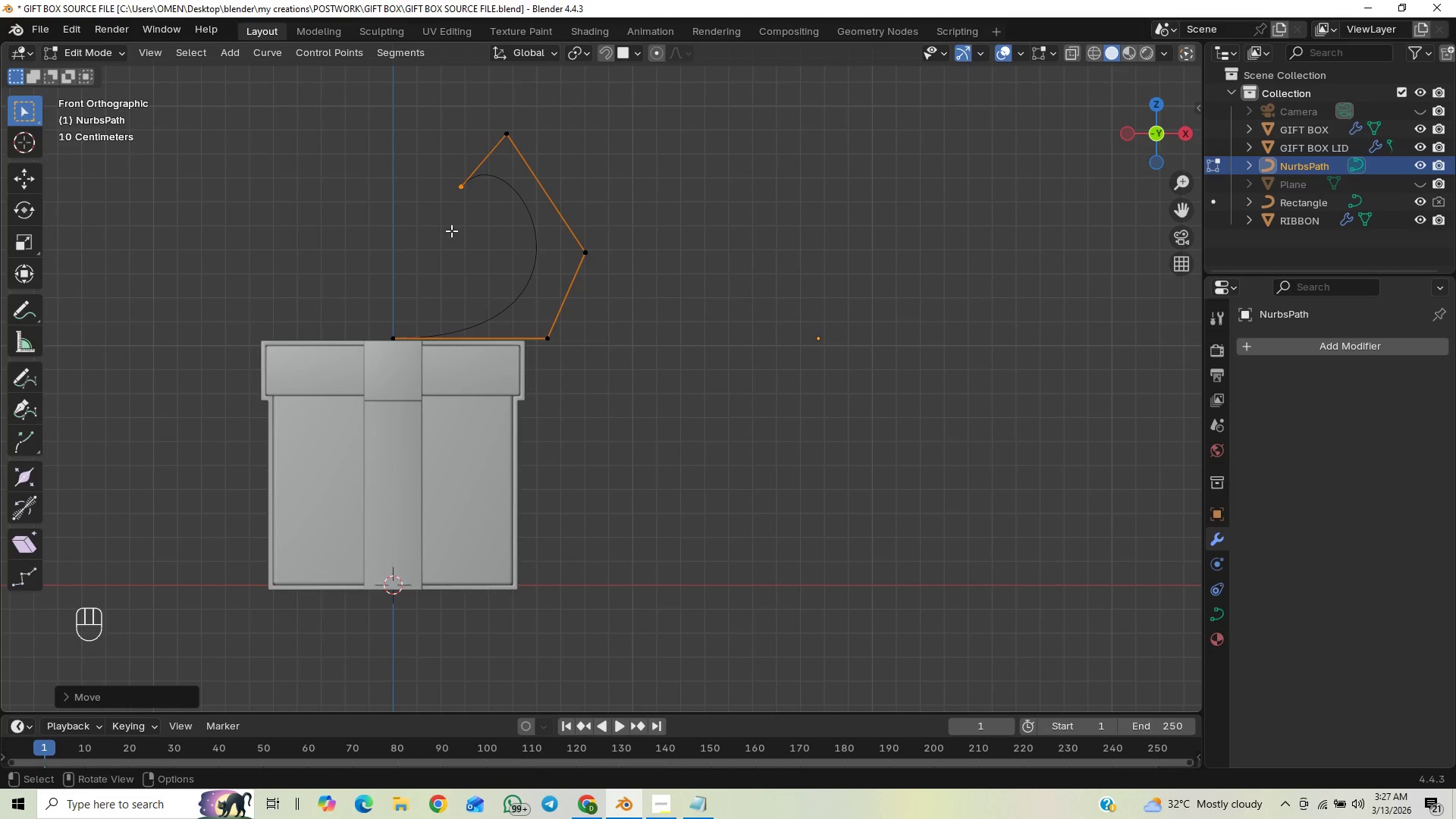 
key(E)
 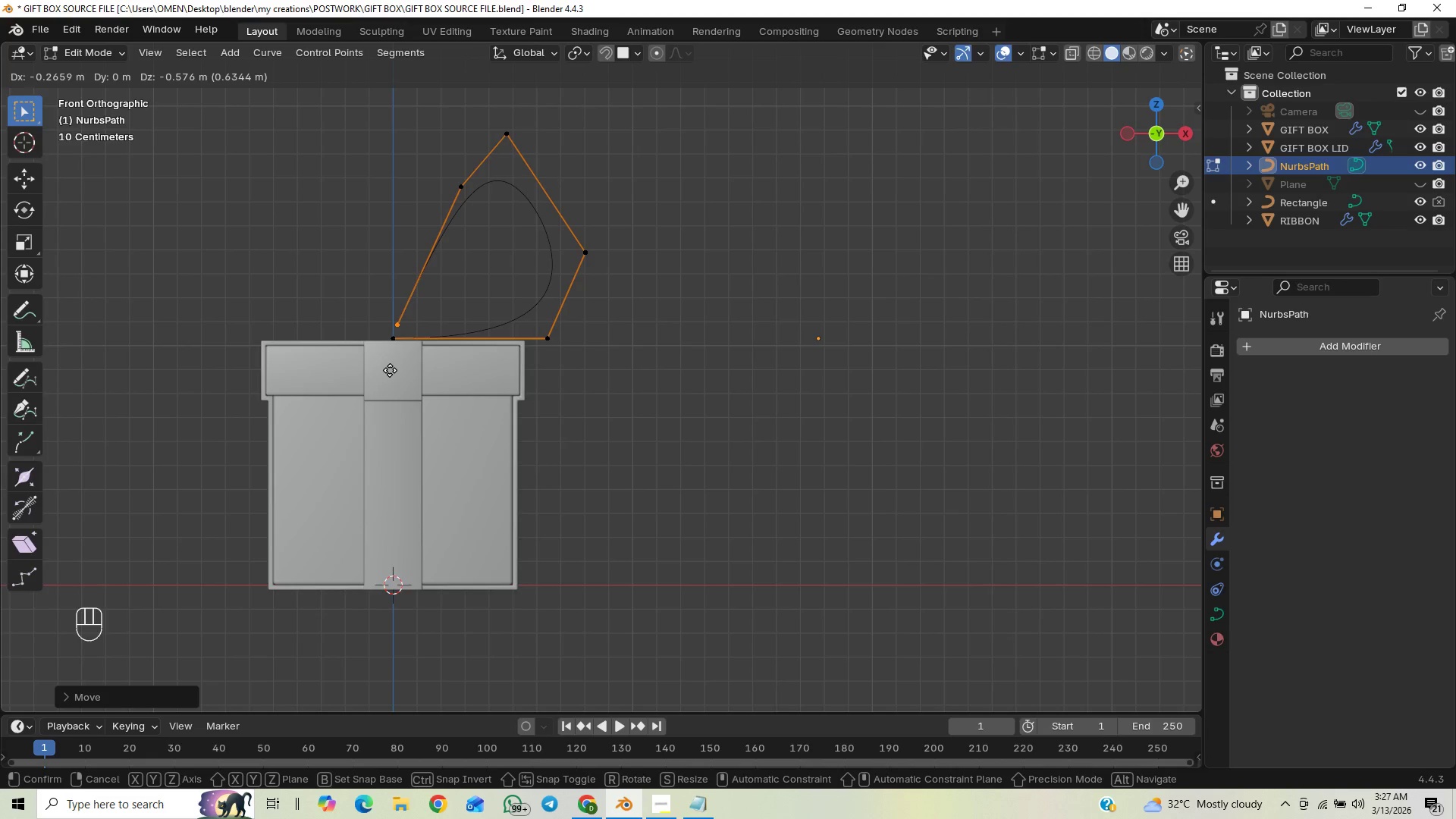 
wait(7.16)
 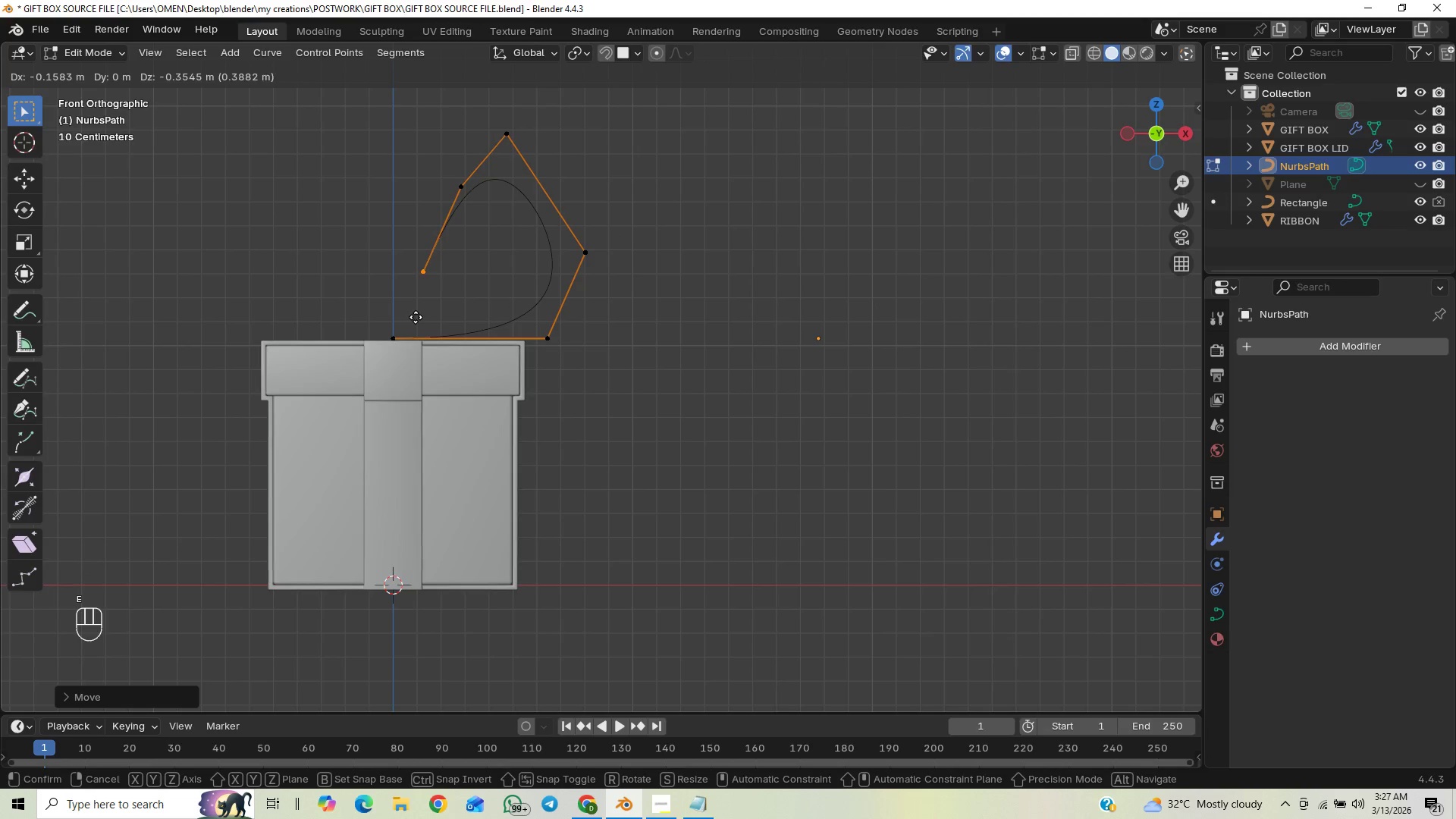 
hold_key(key=ShiftLeft, duration=1.5)
 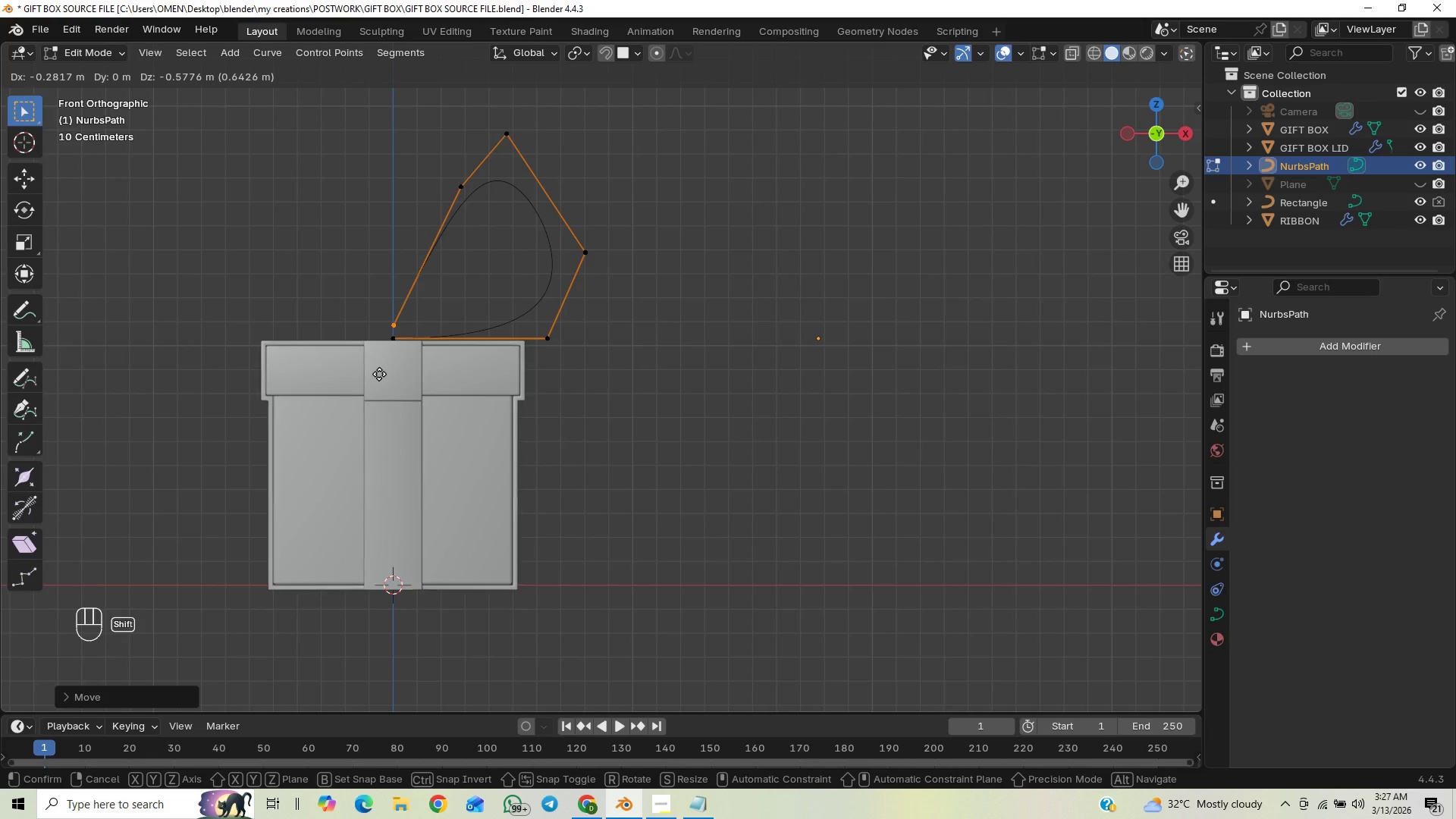 
key(Shift+ShiftLeft)
 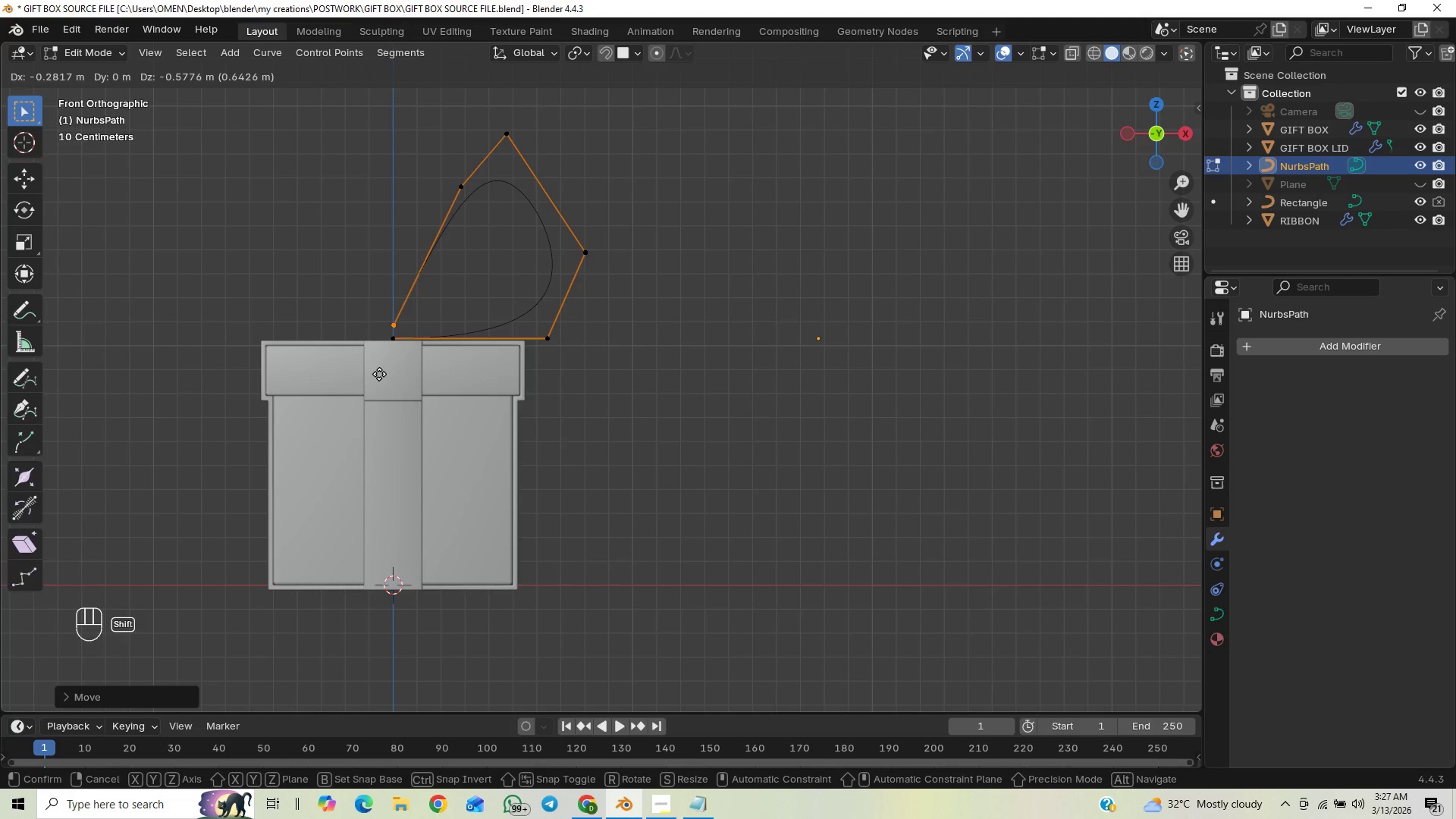 
key(Shift+ShiftLeft)
 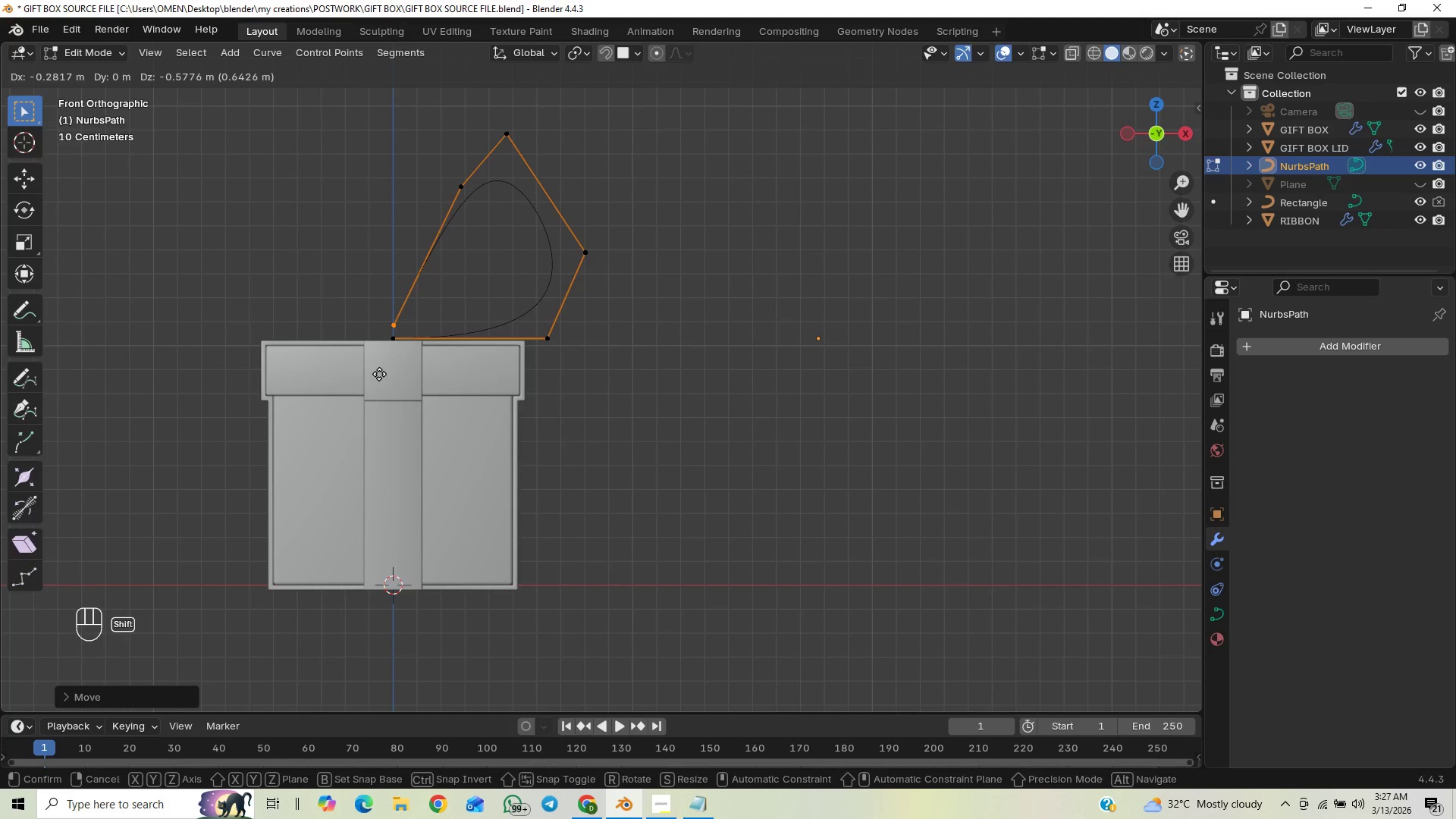 
key(Shift+ShiftLeft)
 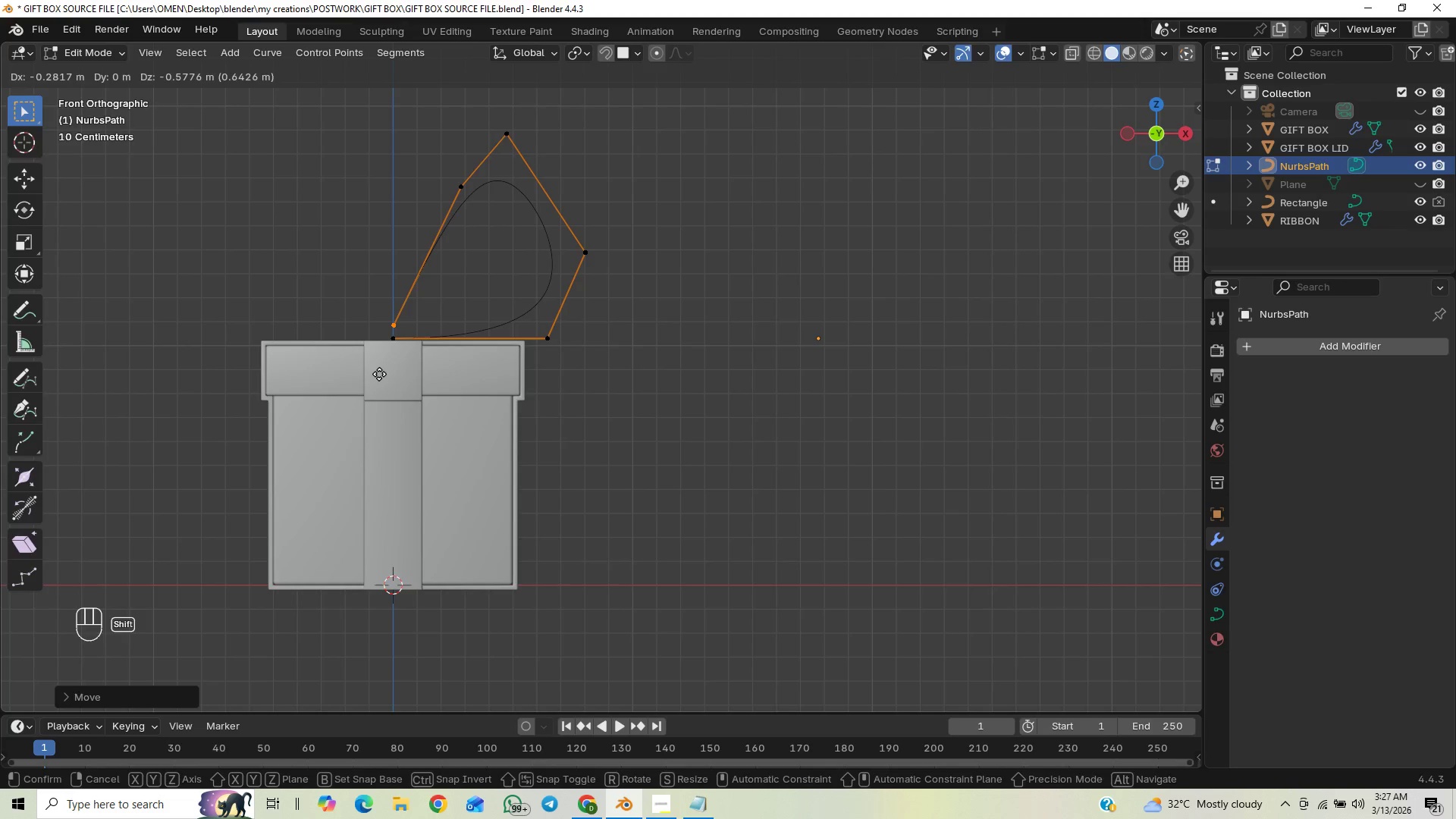 
left_click([379, 374])
 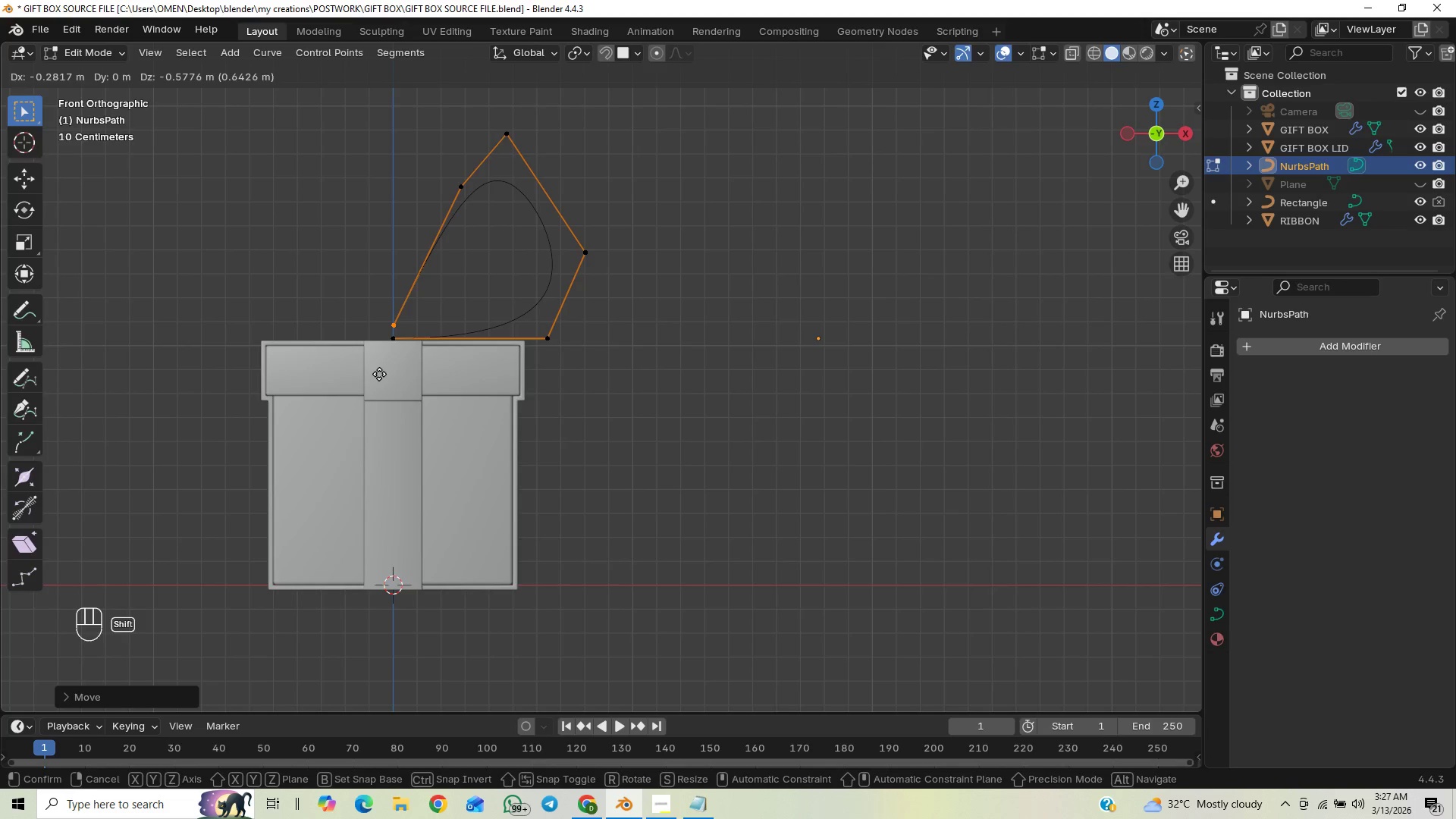 
key(Shift+ShiftLeft)
 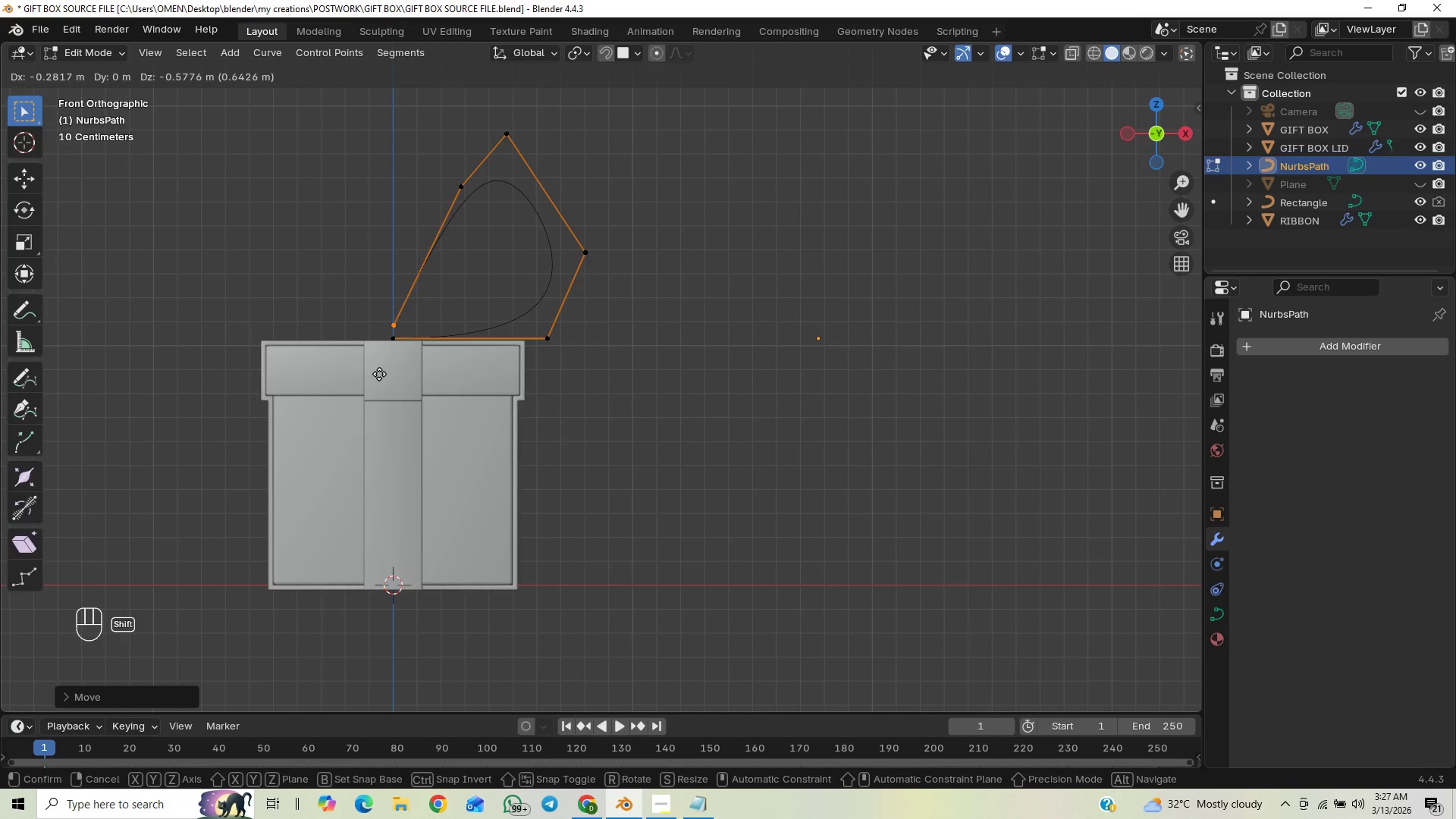 
key(Shift+ShiftLeft)
 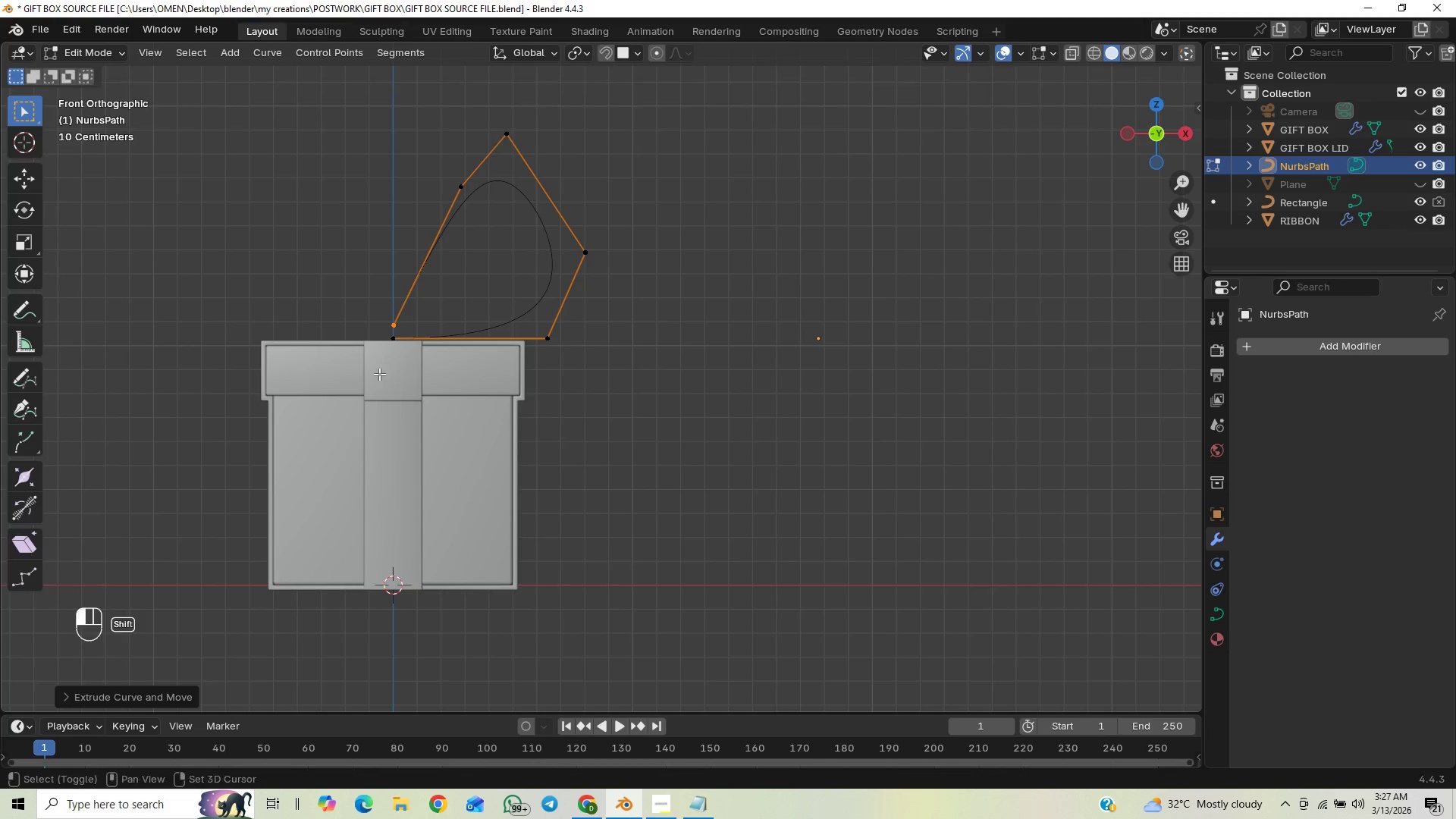 
key(Shift+ShiftLeft)
 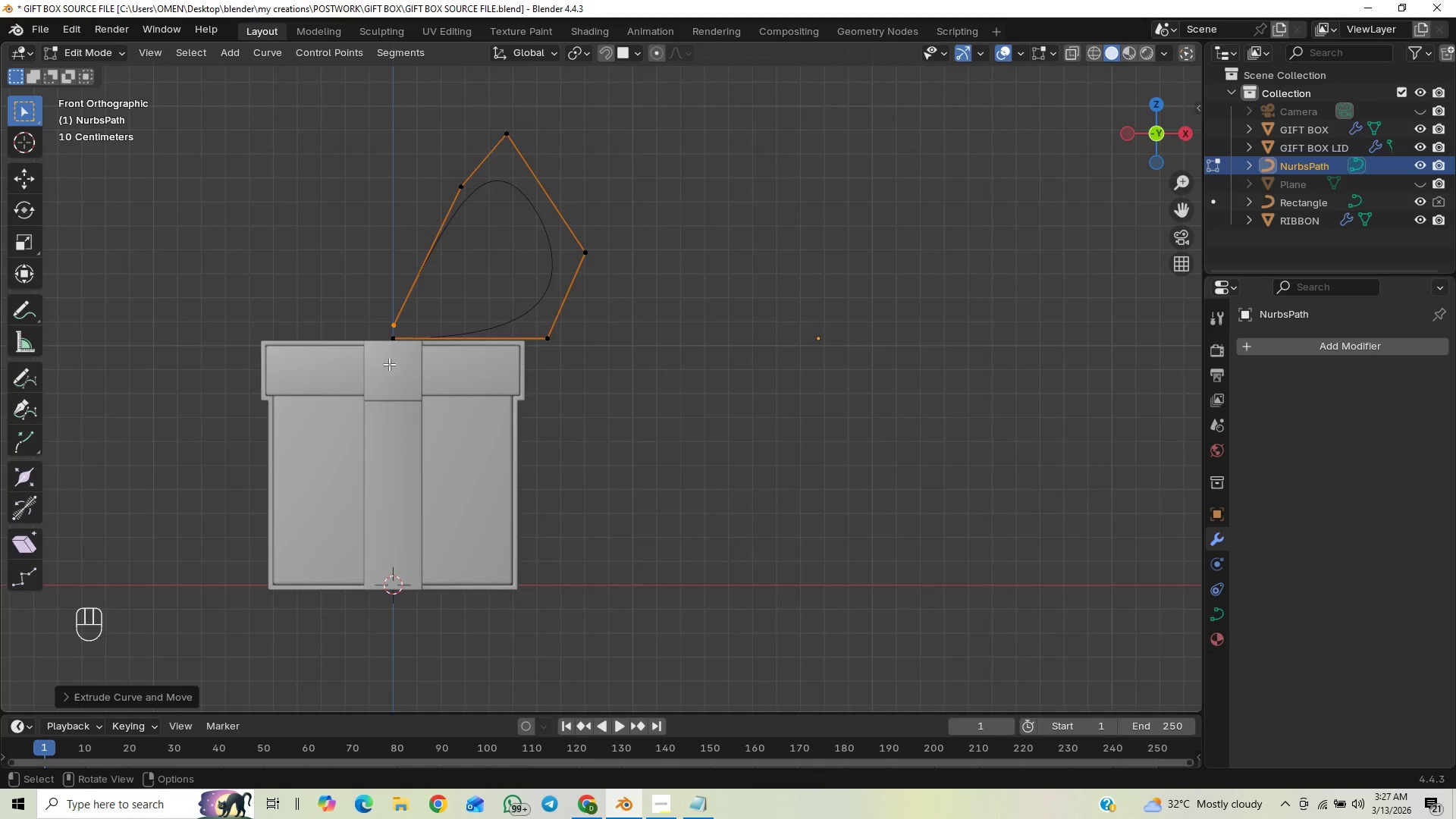 
hold_key(key=ShiftLeft, duration=0.48)
scroll: coordinate [388, 341], scroll_direction: up, amount: 4.0
 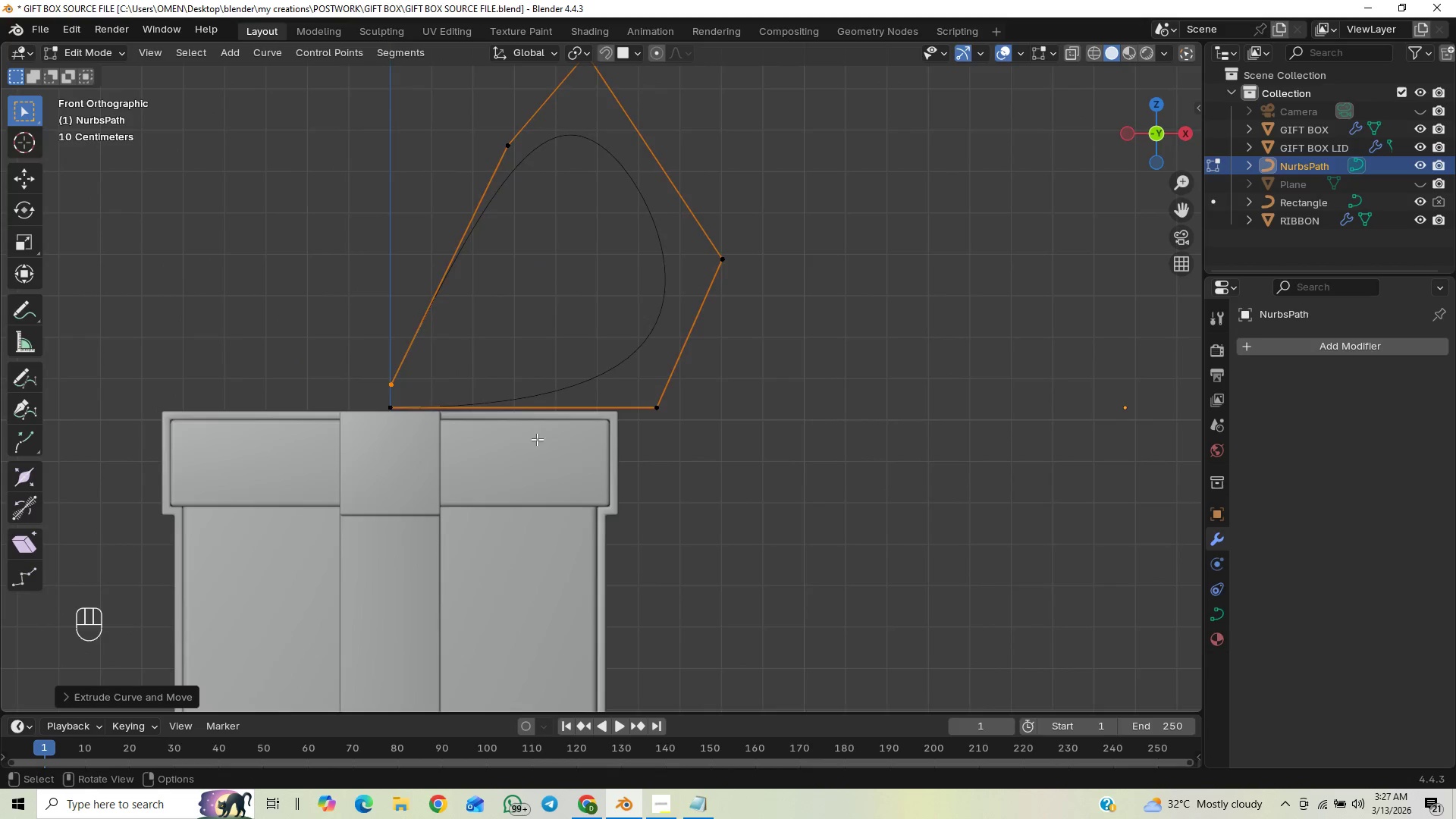 
hold_key(key=ShiftLeft, duration=0.45)
 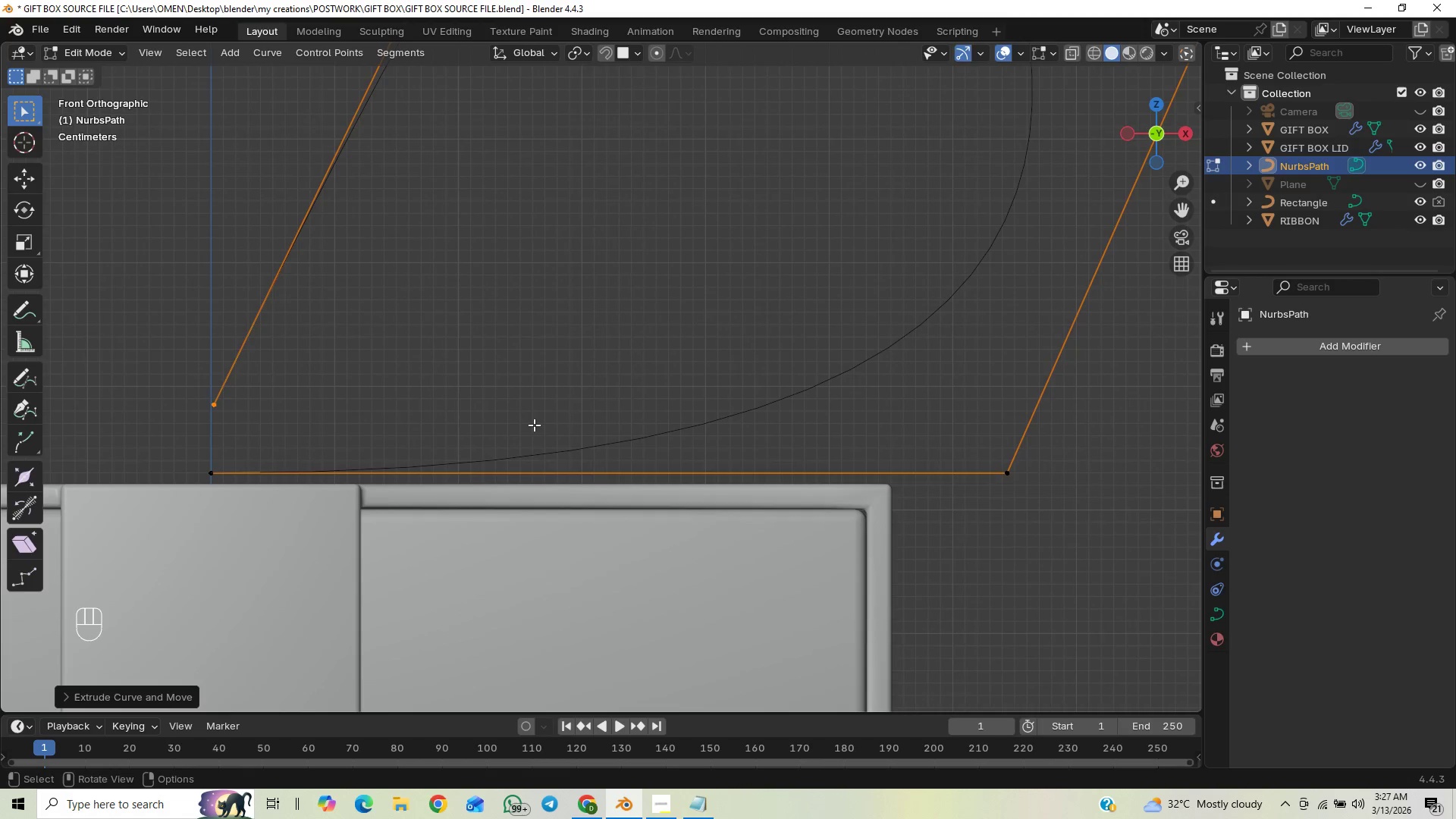 
scroll: coordinate [522, 435], scroll_direction: up, amount: 4.0
 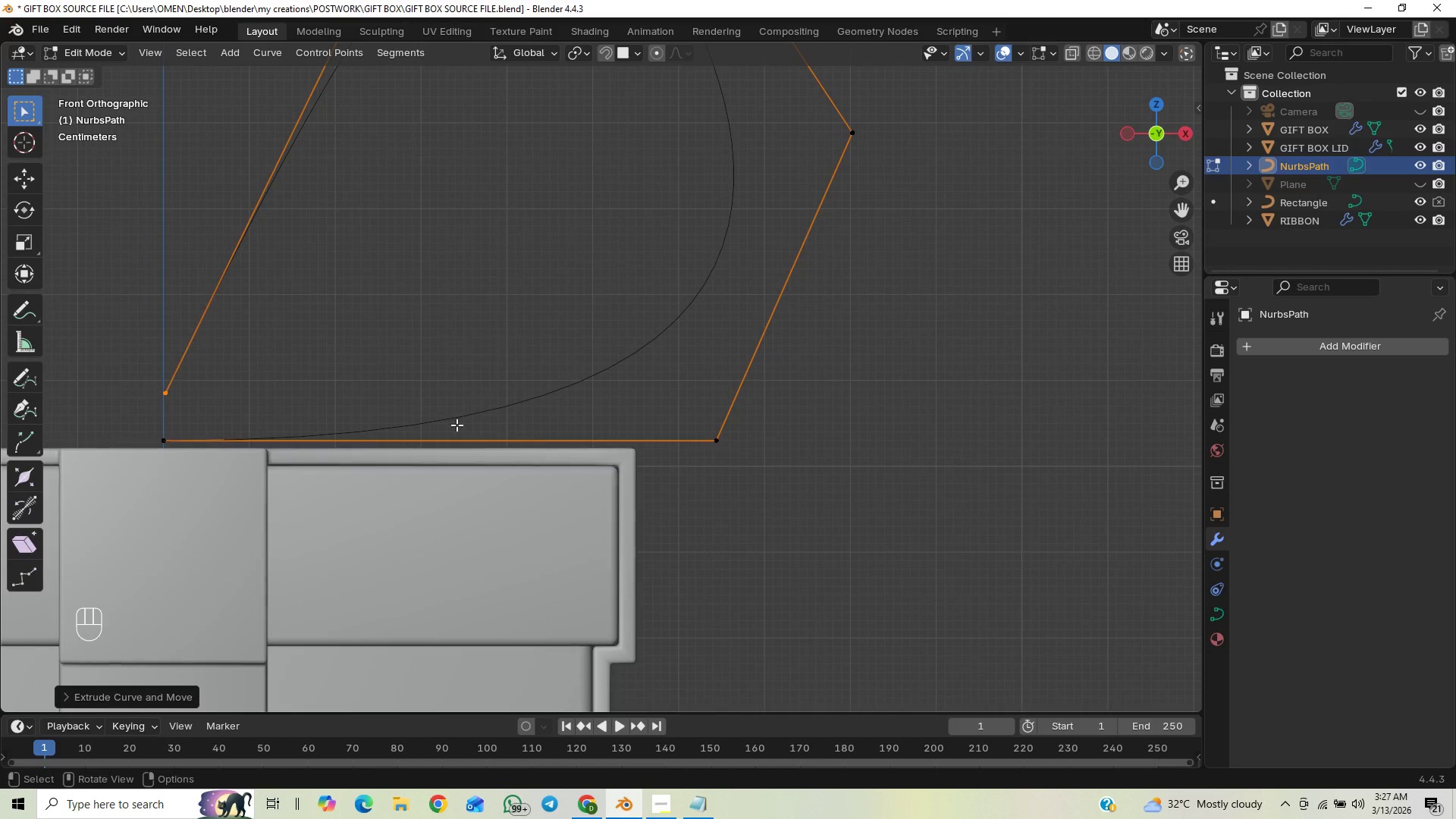 
hold_key(key=ShiftLeft, duration=0.42)
scroll: coordinate [495, 427], scroll_direction: up, amount: 5.0
 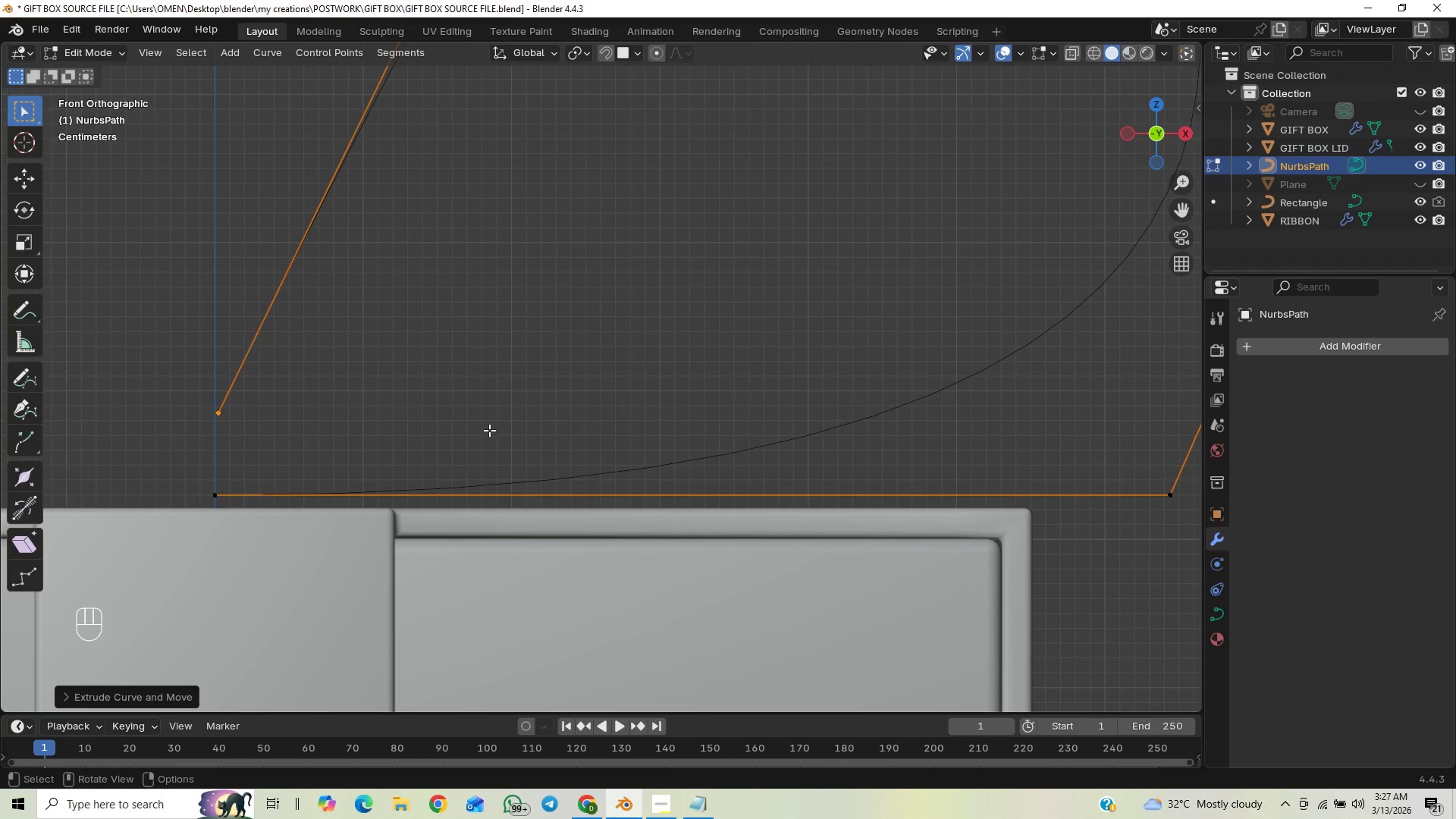 
hold_key(key=ShiftLeft, duration=0.81)
 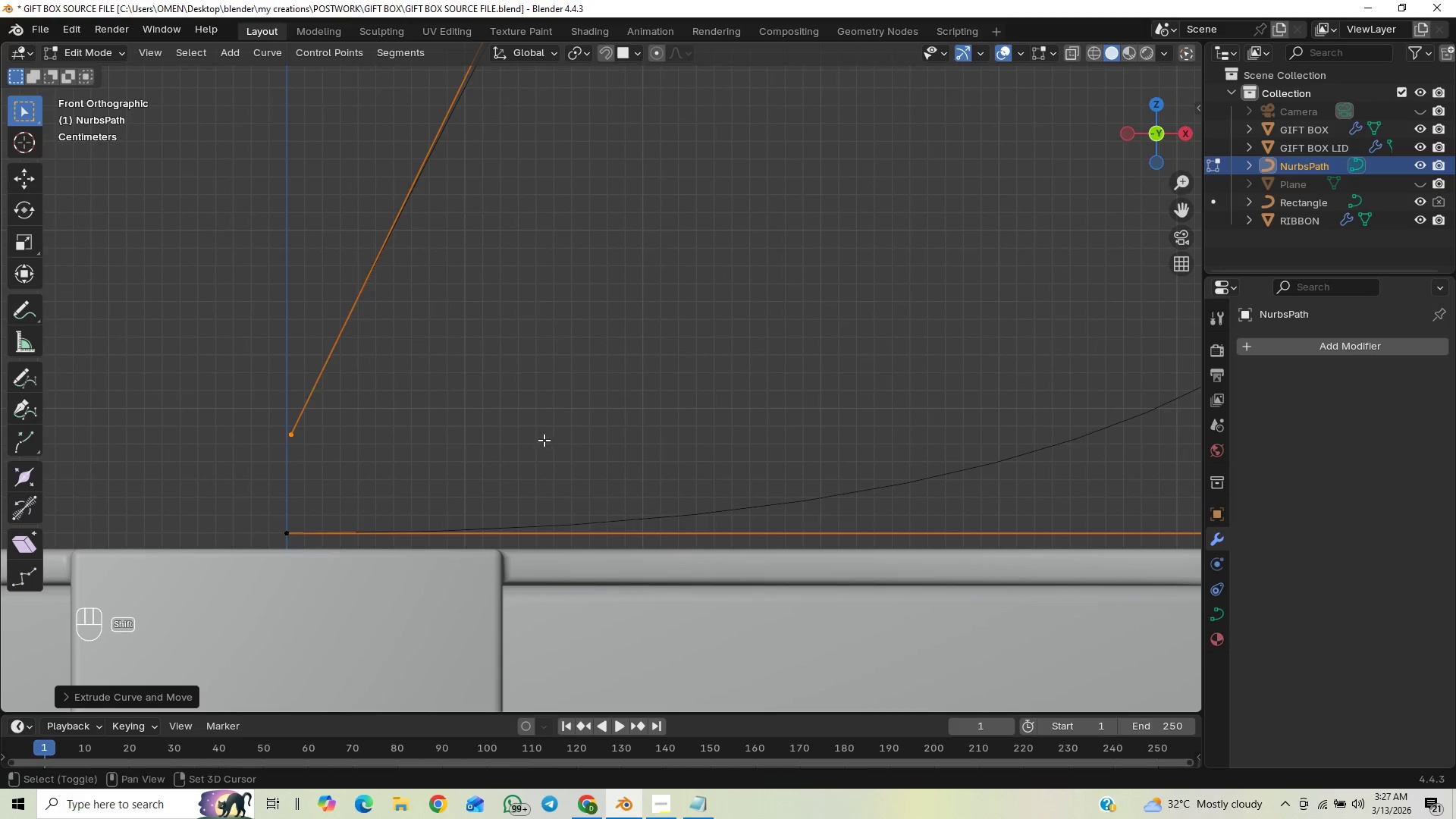 
hold_key(key=ShiftLeft, duration=0.5)
 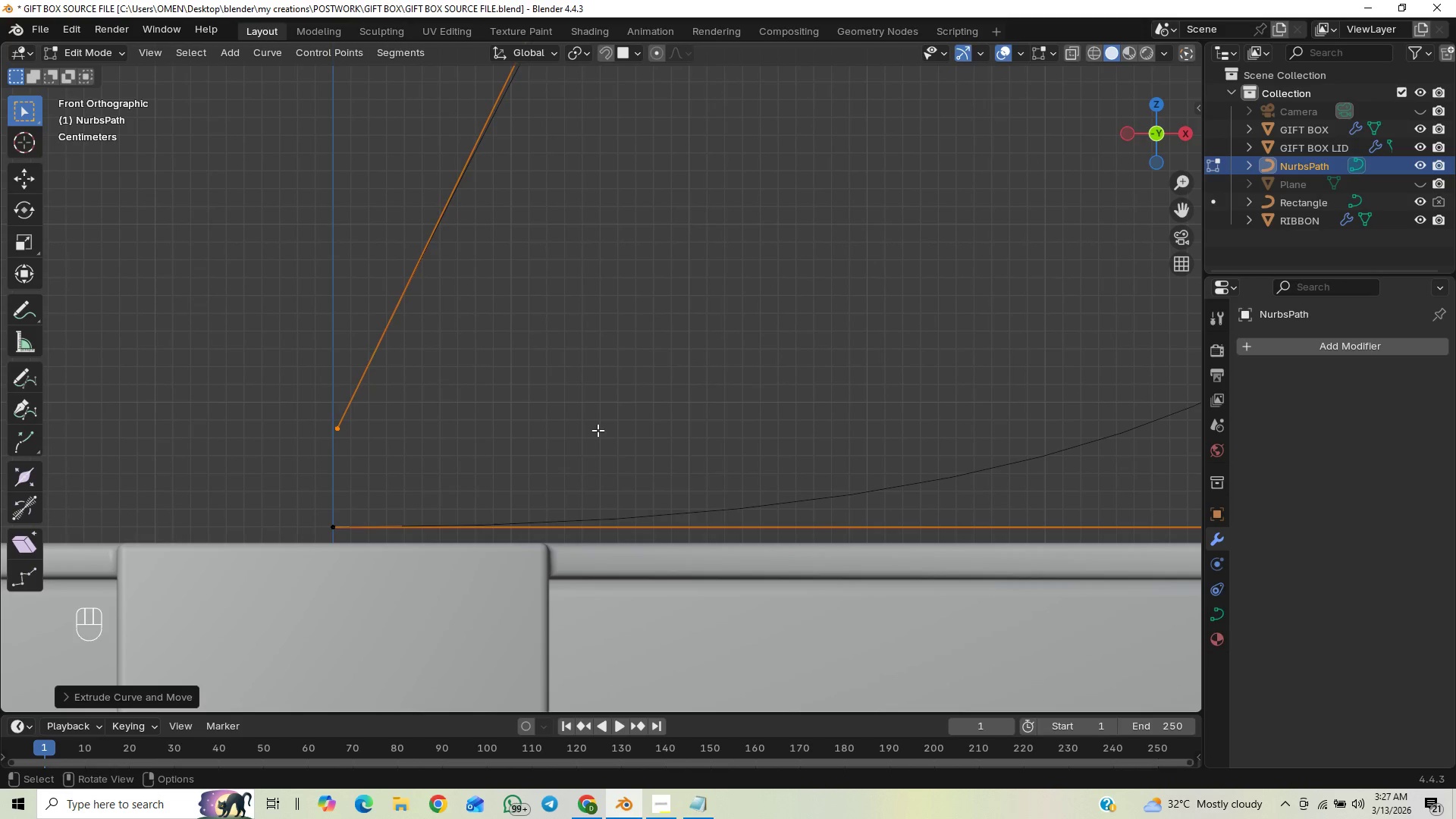 
scroll: coordinate [593, 441], scroll_direction: up, amount: 2.0
 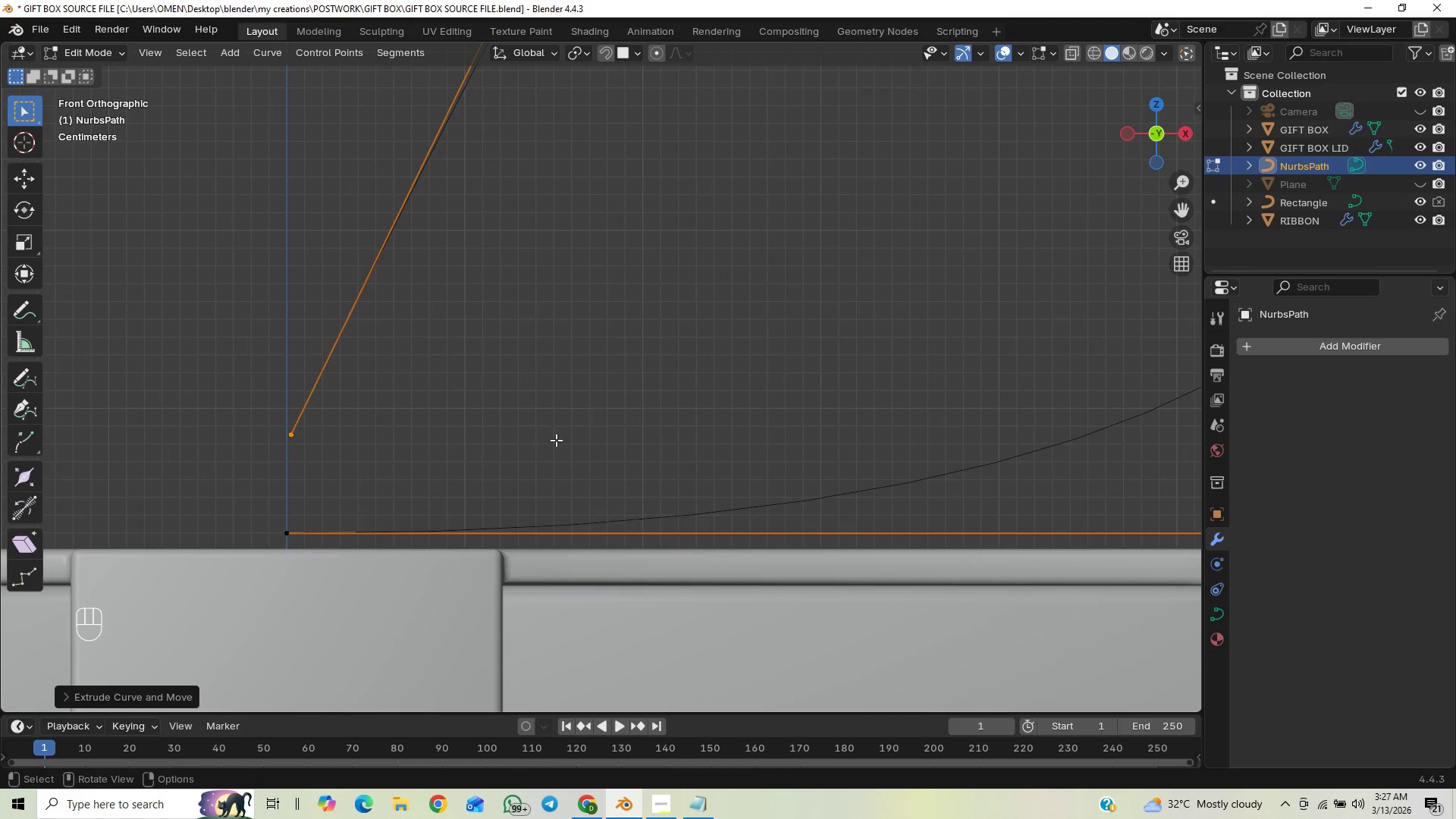 
type(GX)
 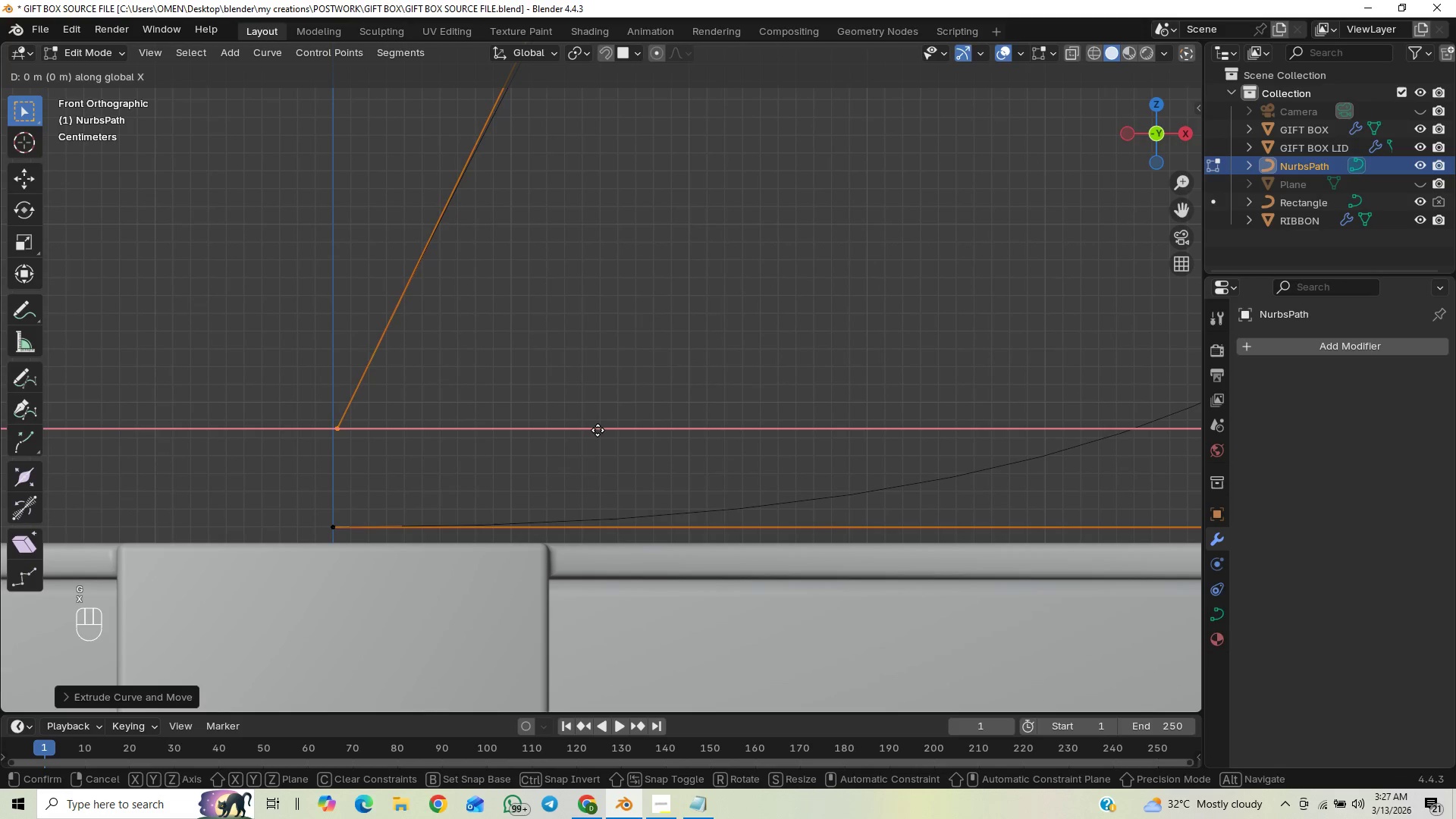 
hold_key(key=ShiftLeft, duration=1.5)
 